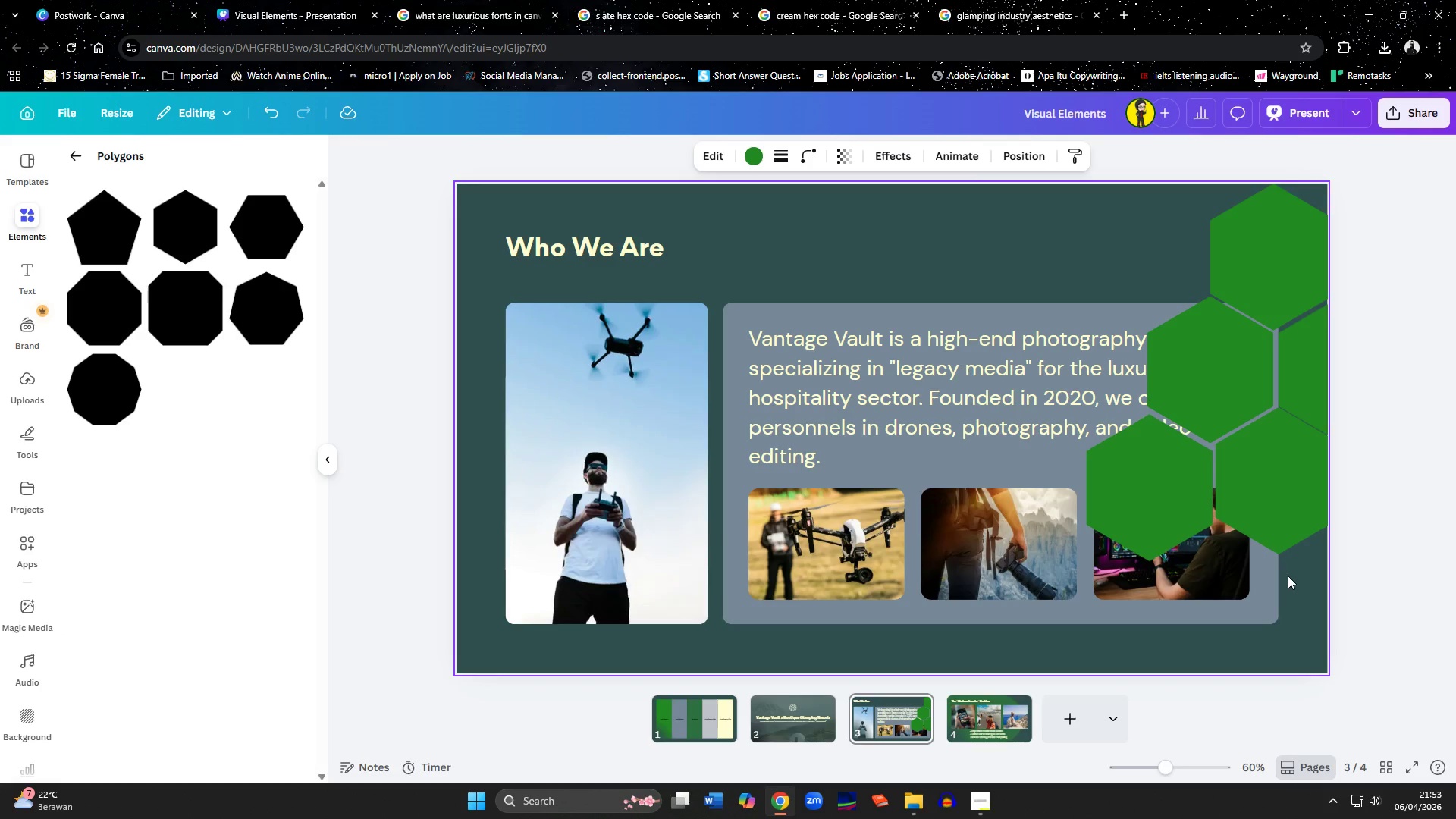 
key(ArrowUp)
 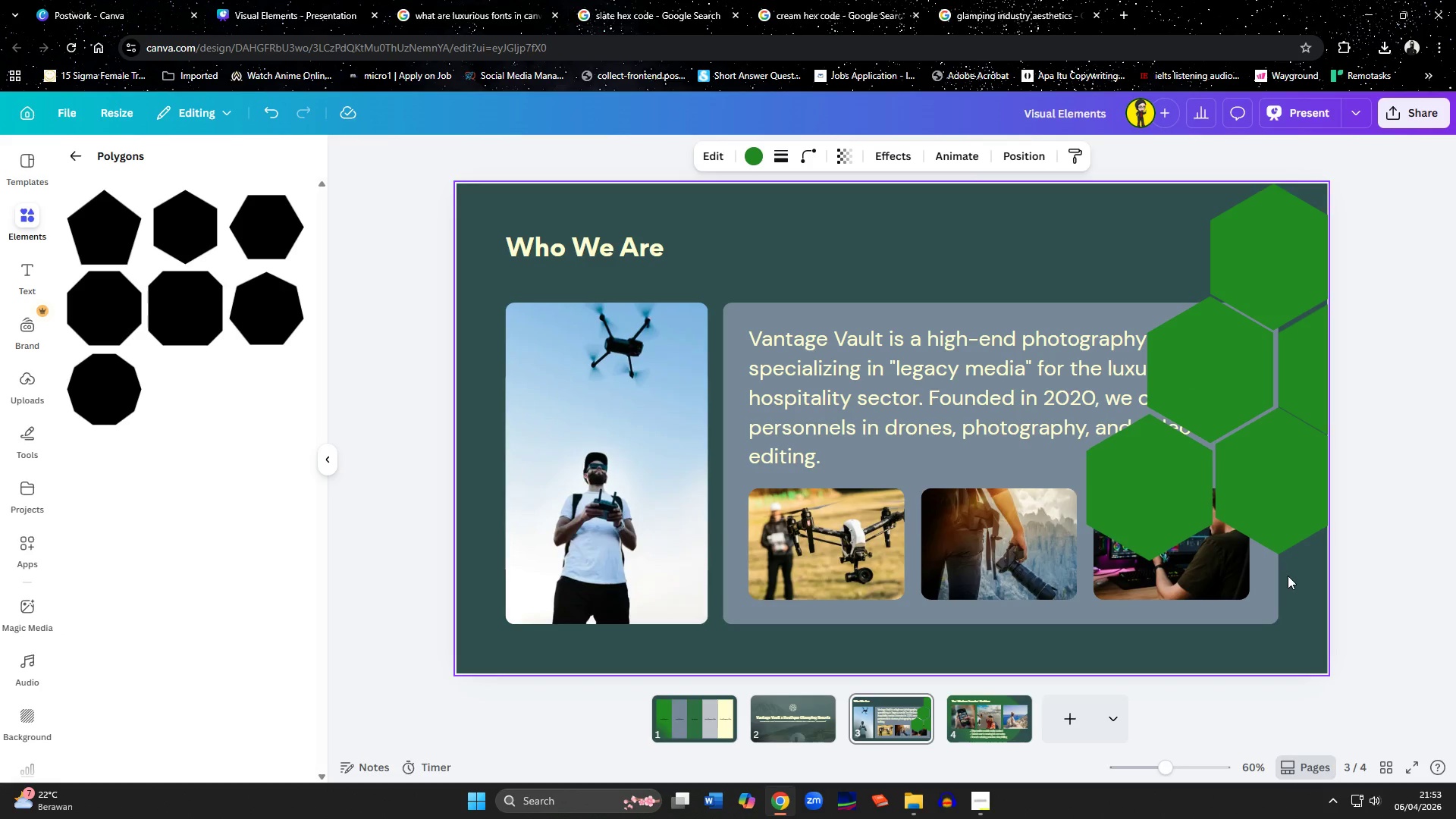 
key(ArrowUp)
 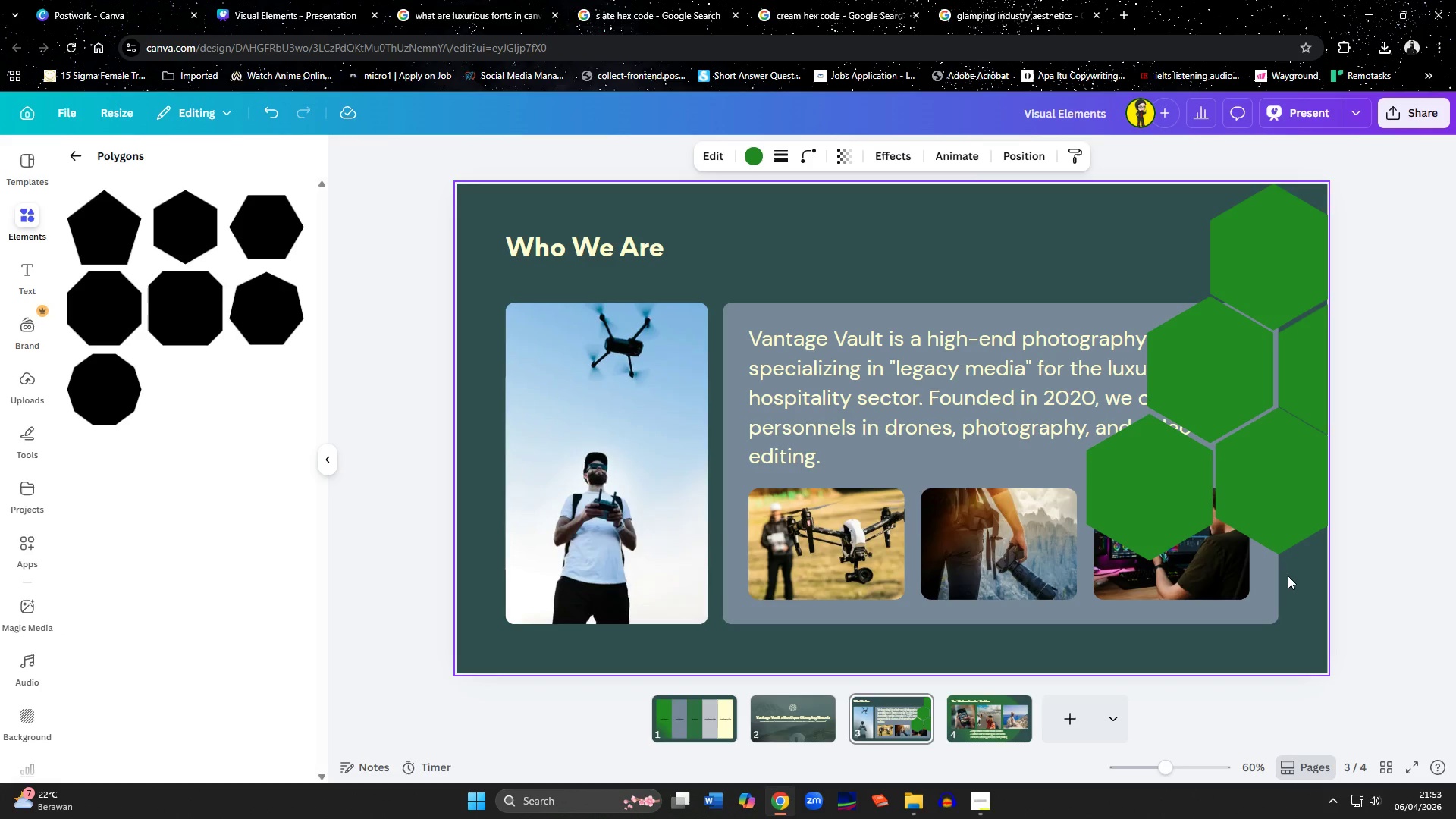 
key(ArrowUp)
 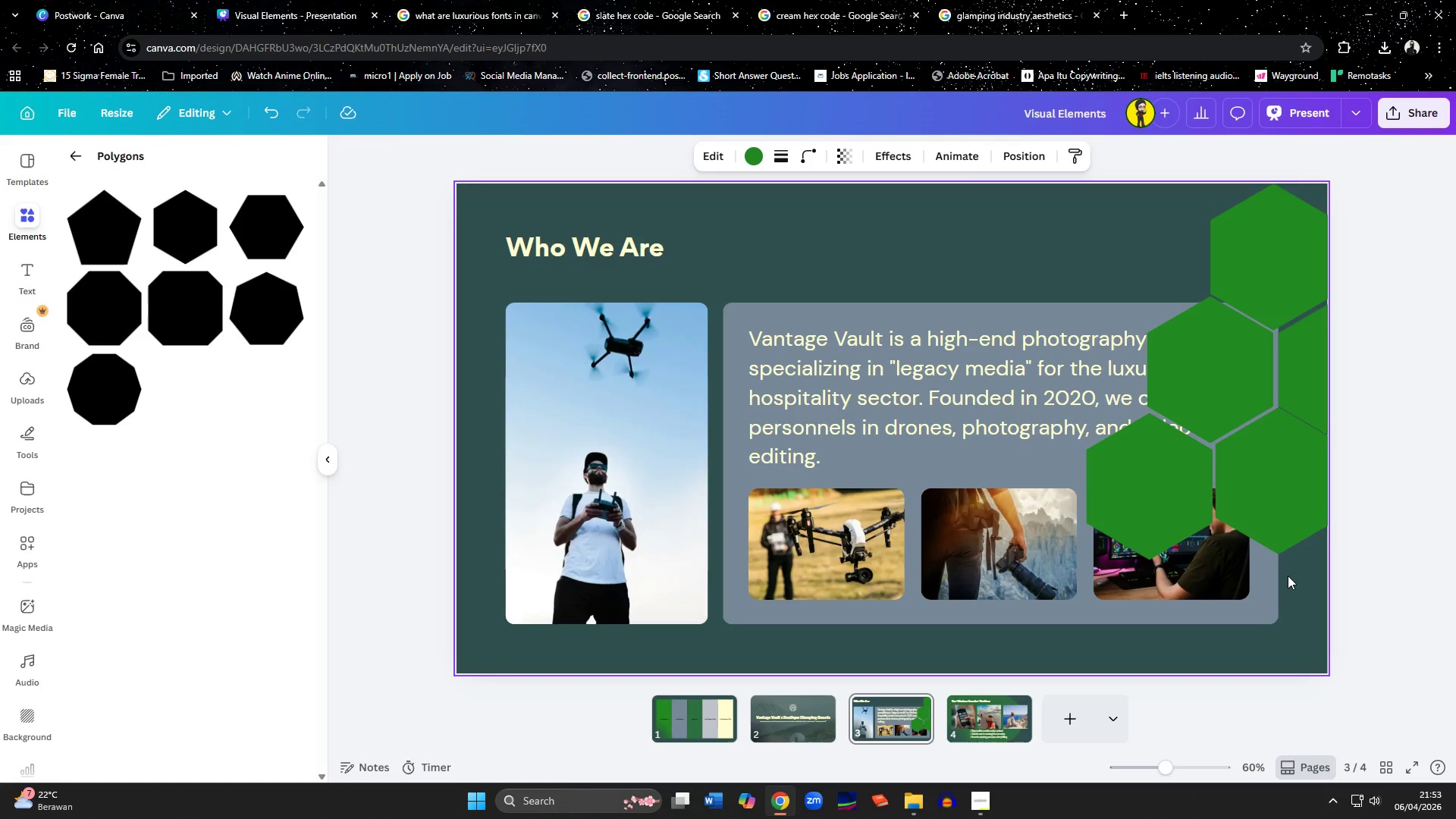 
key(ArrowUp)
 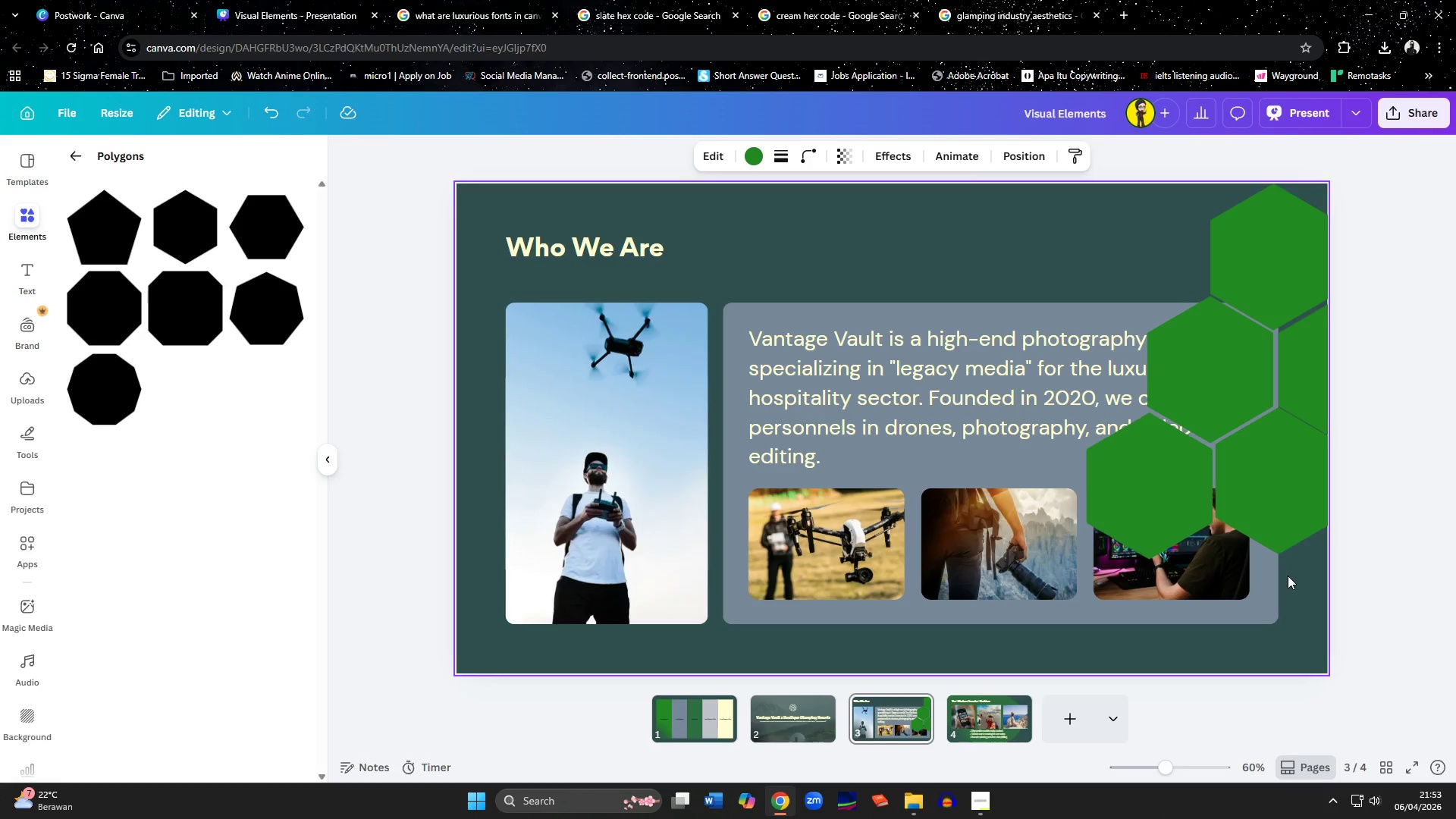 
key(ArrowUp)
 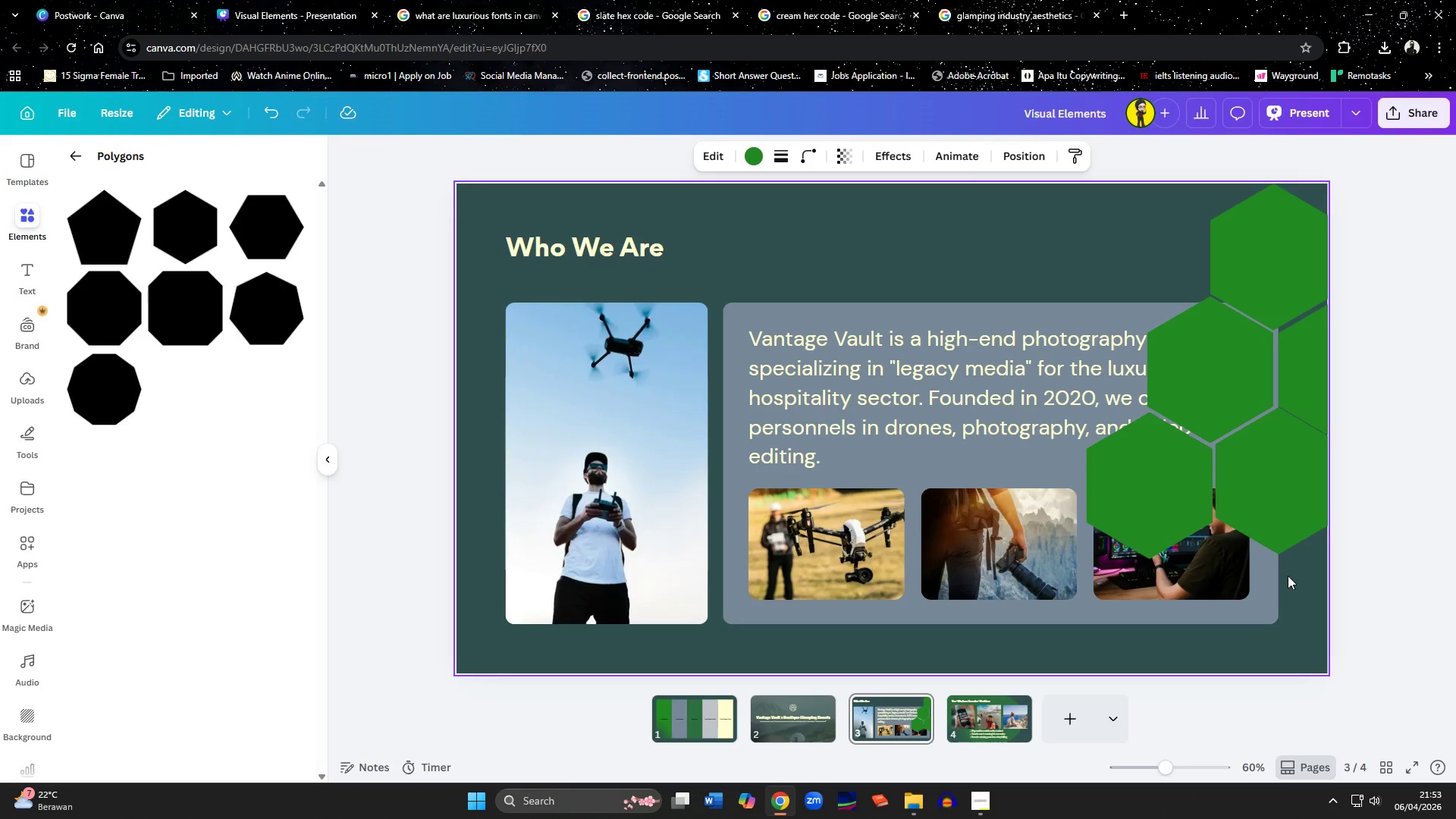 
key(ArrowUp)
 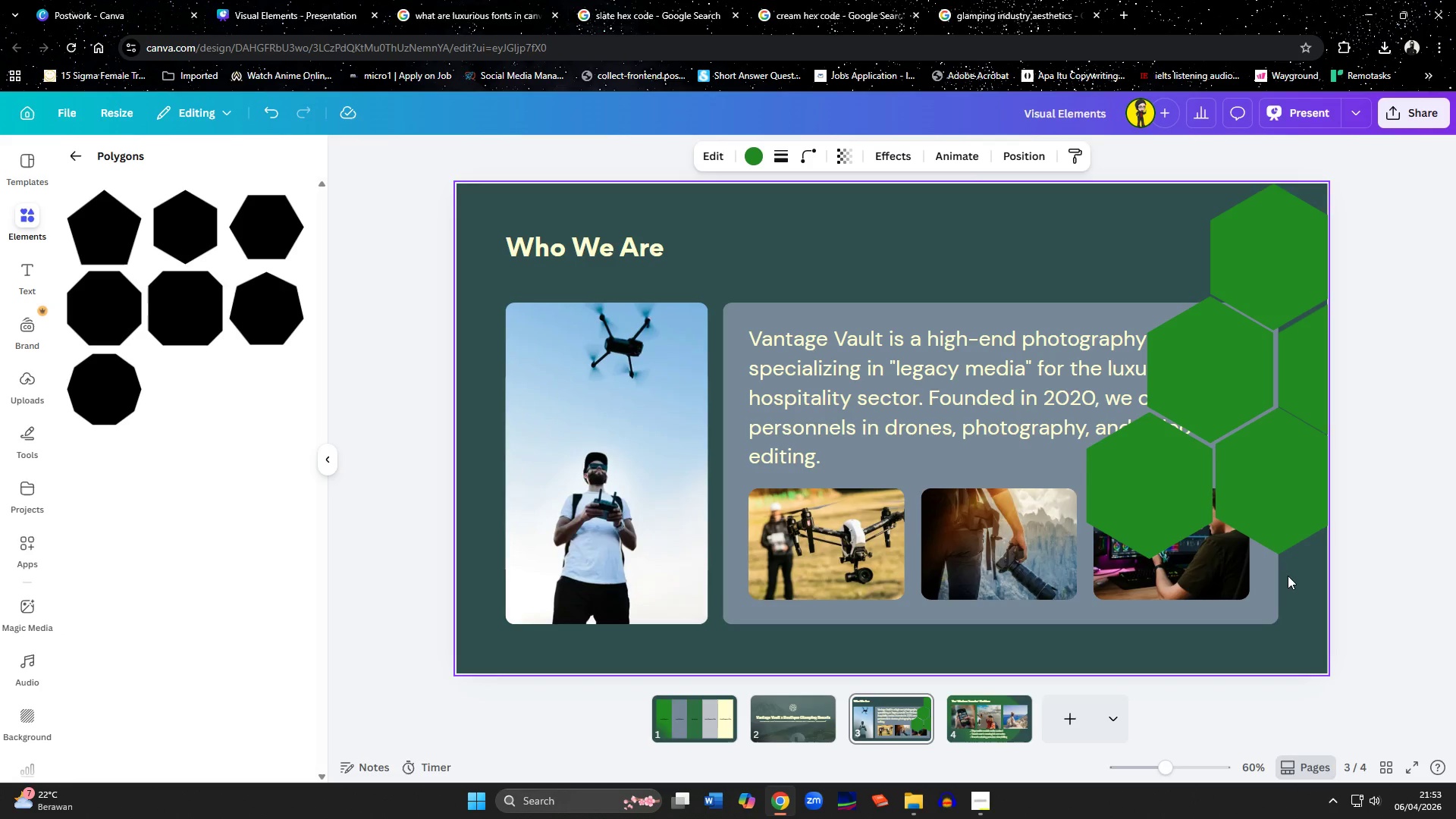 
key(ArrowUp)
 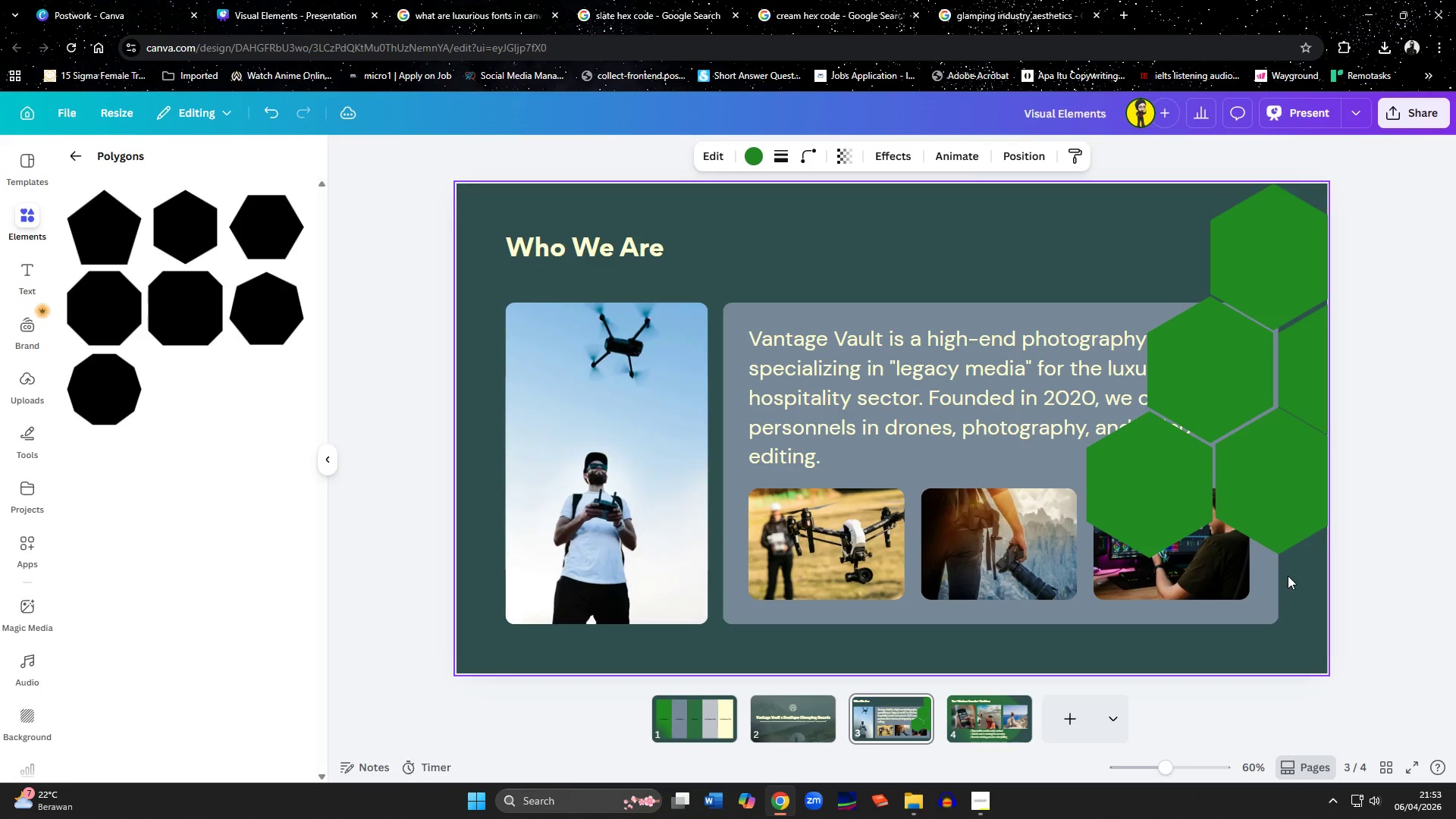 
key(ArrowLeft)
 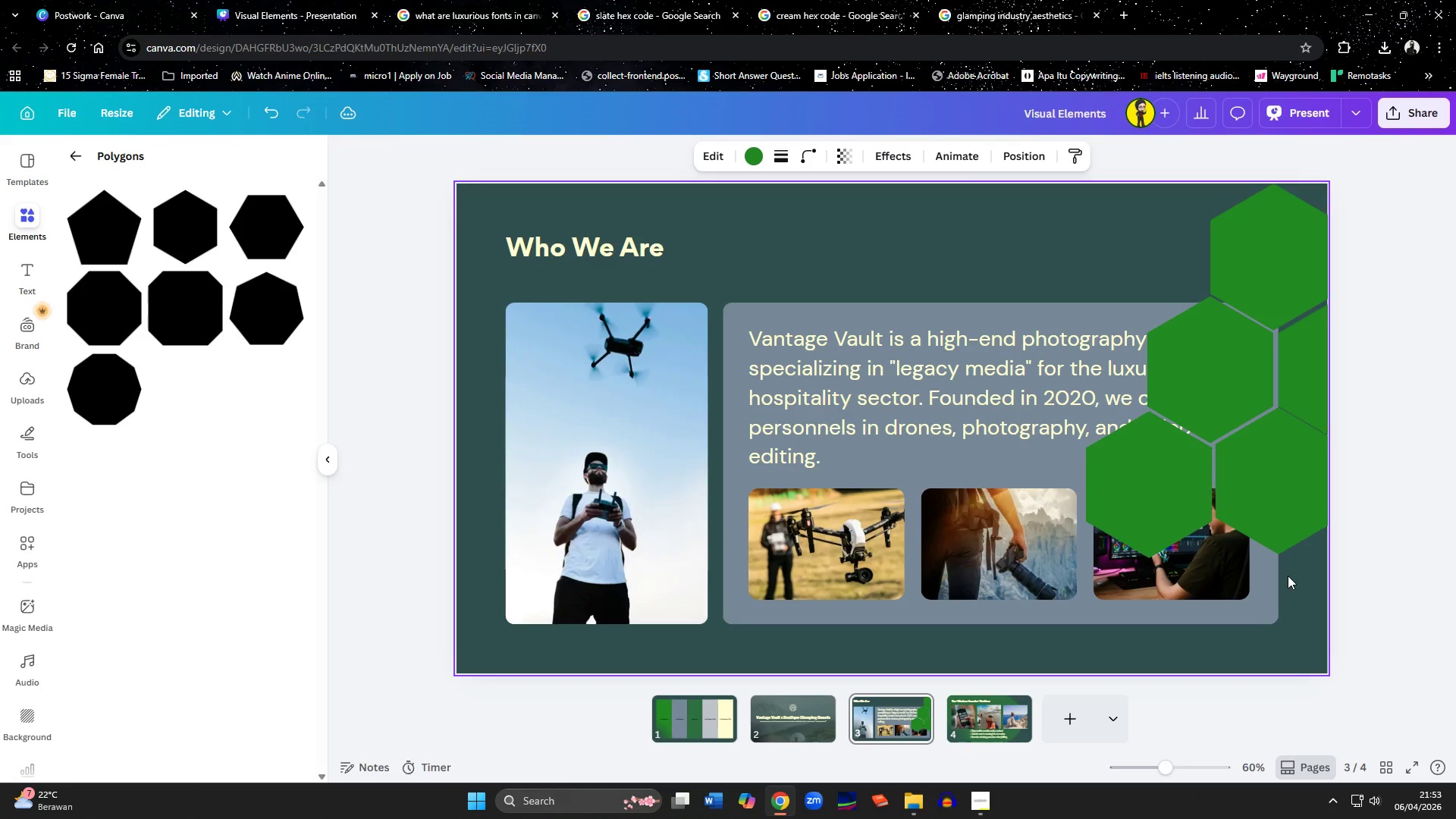 
key(ArrowLeft)
 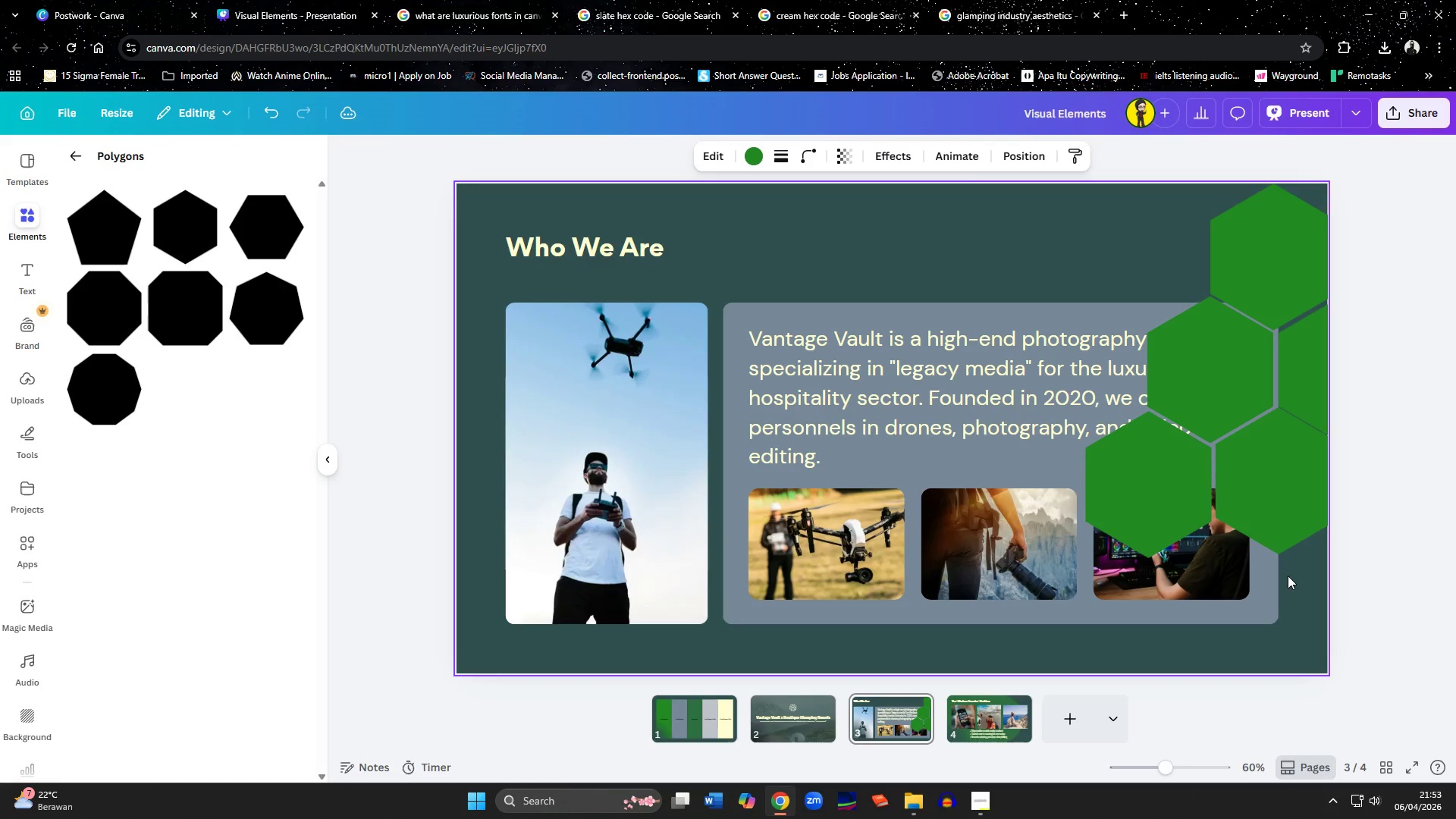 
key(ArrowUp)
 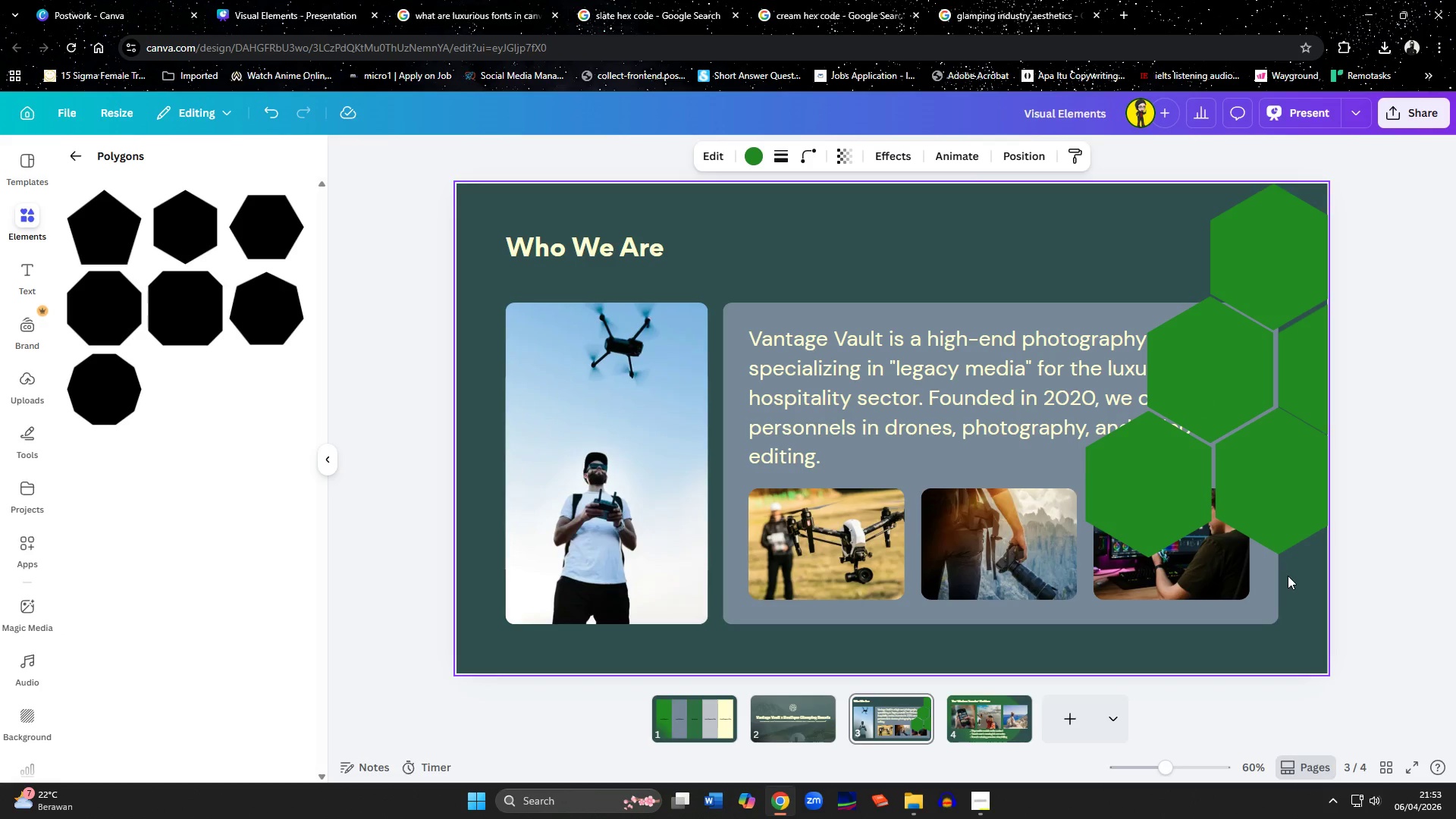 
key(ArrowUp)
 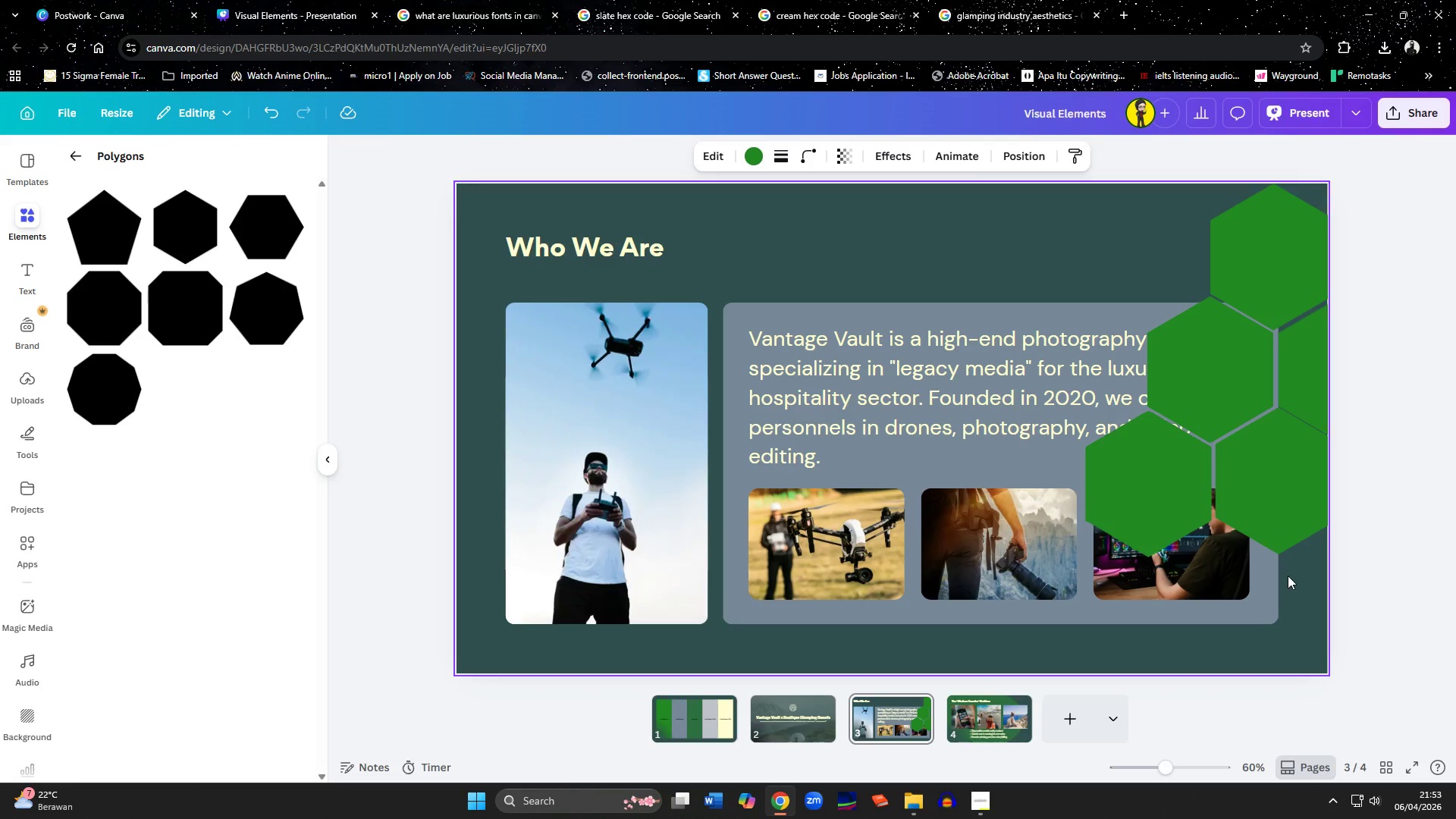 
key(ArrowUp)
 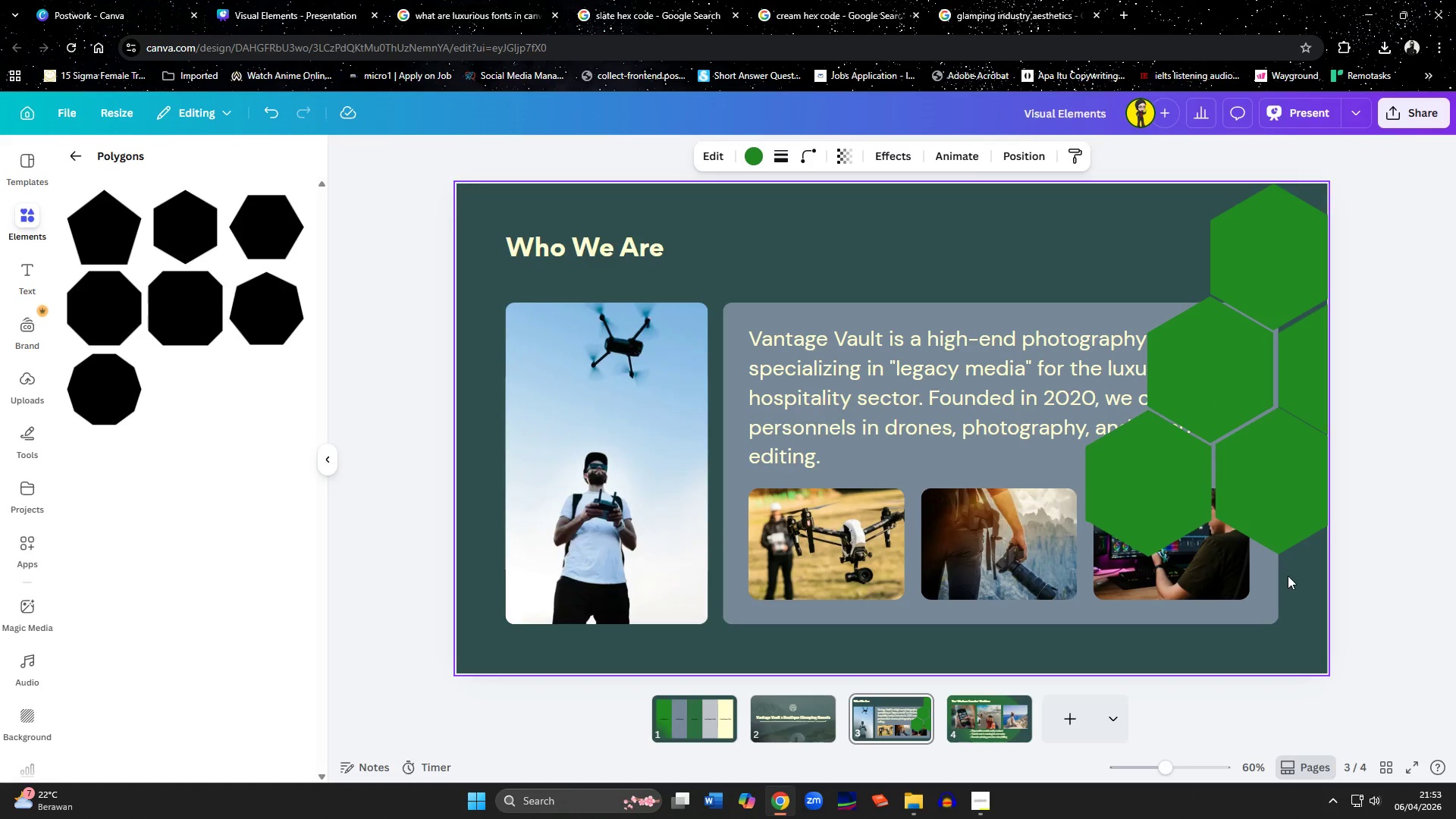 
key(ArrowUp)
 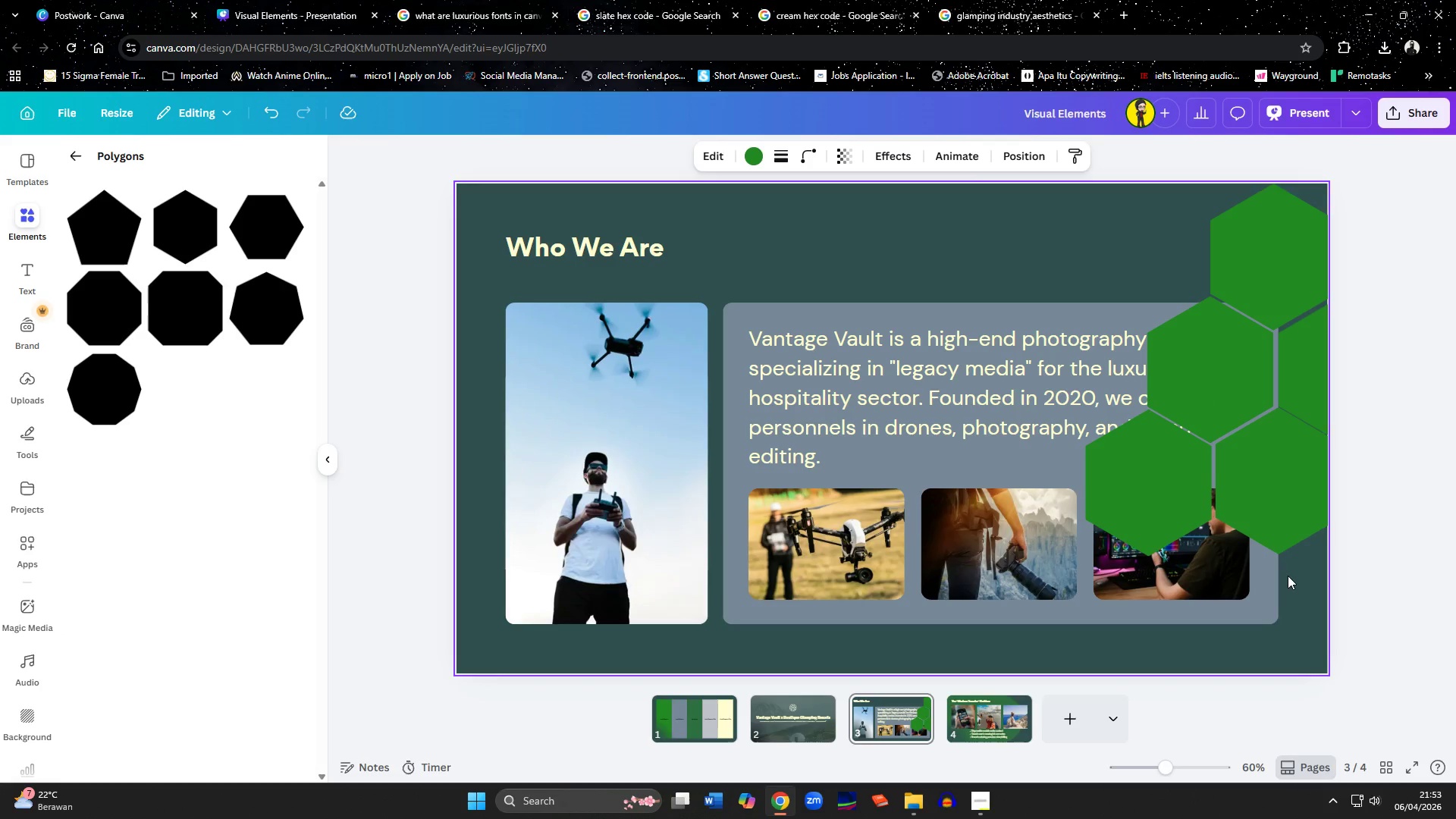 
key(ArrowDown)
 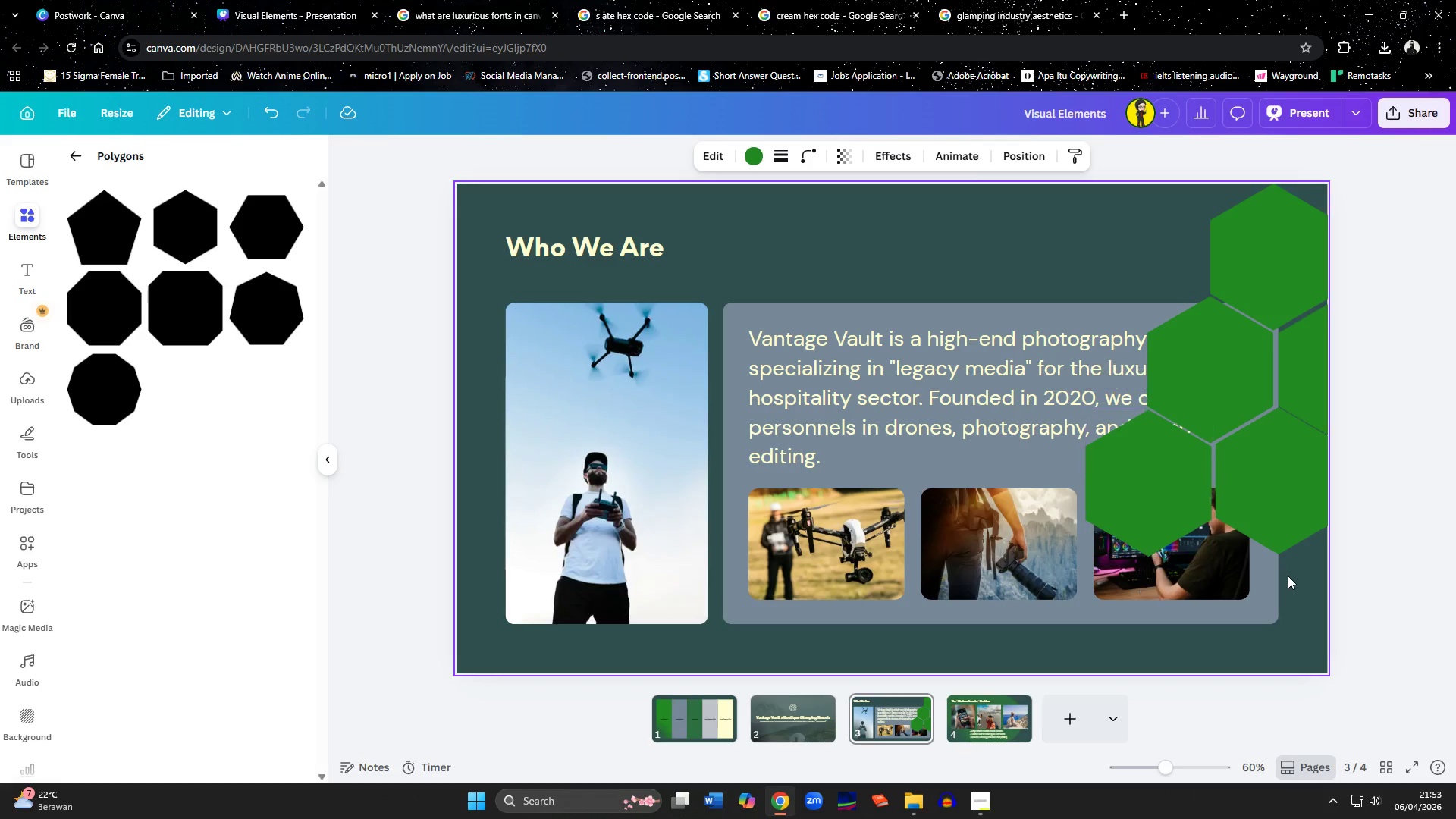 
key(ArrowDown)
 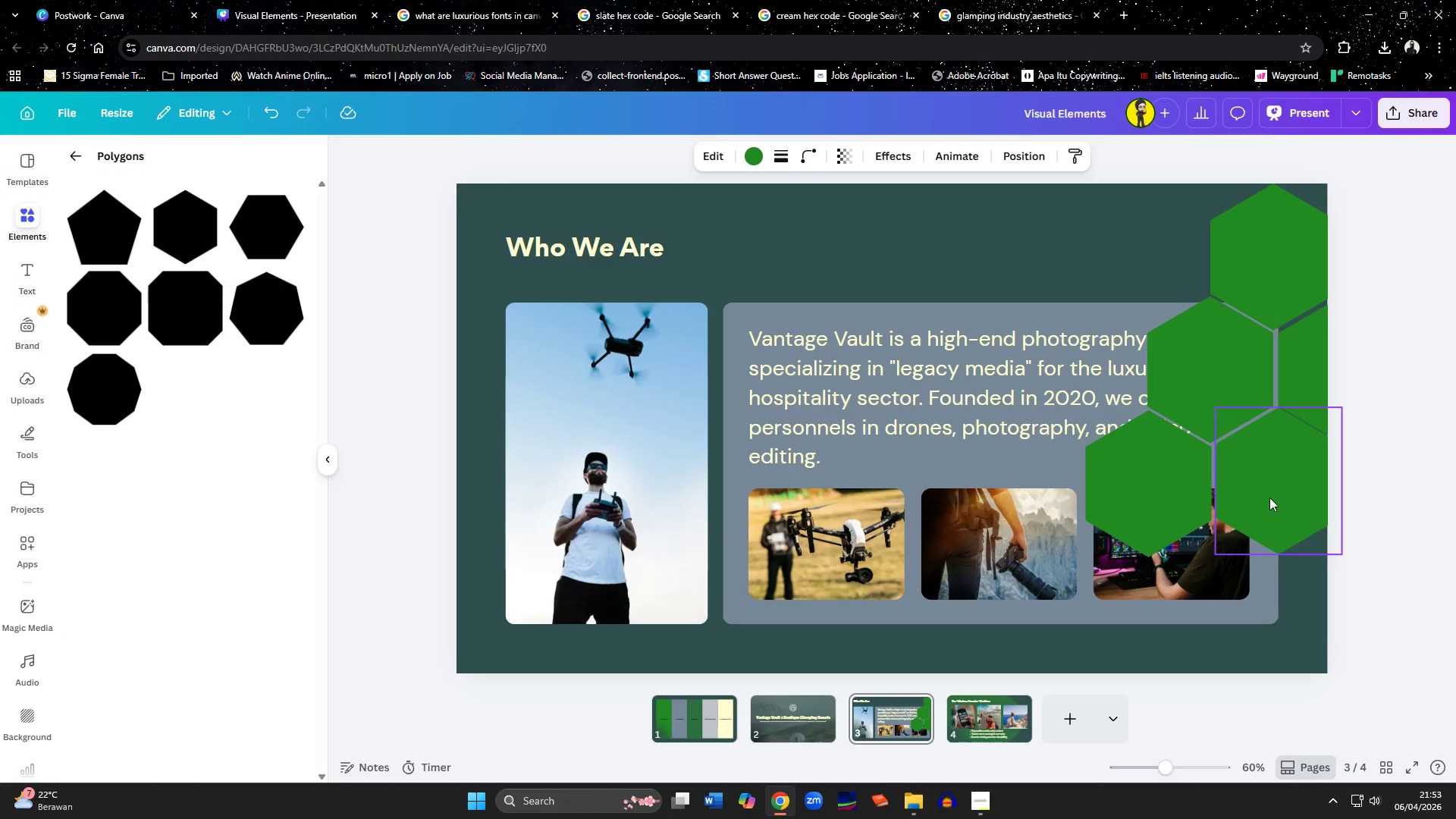 
left_click([1269, 497])
 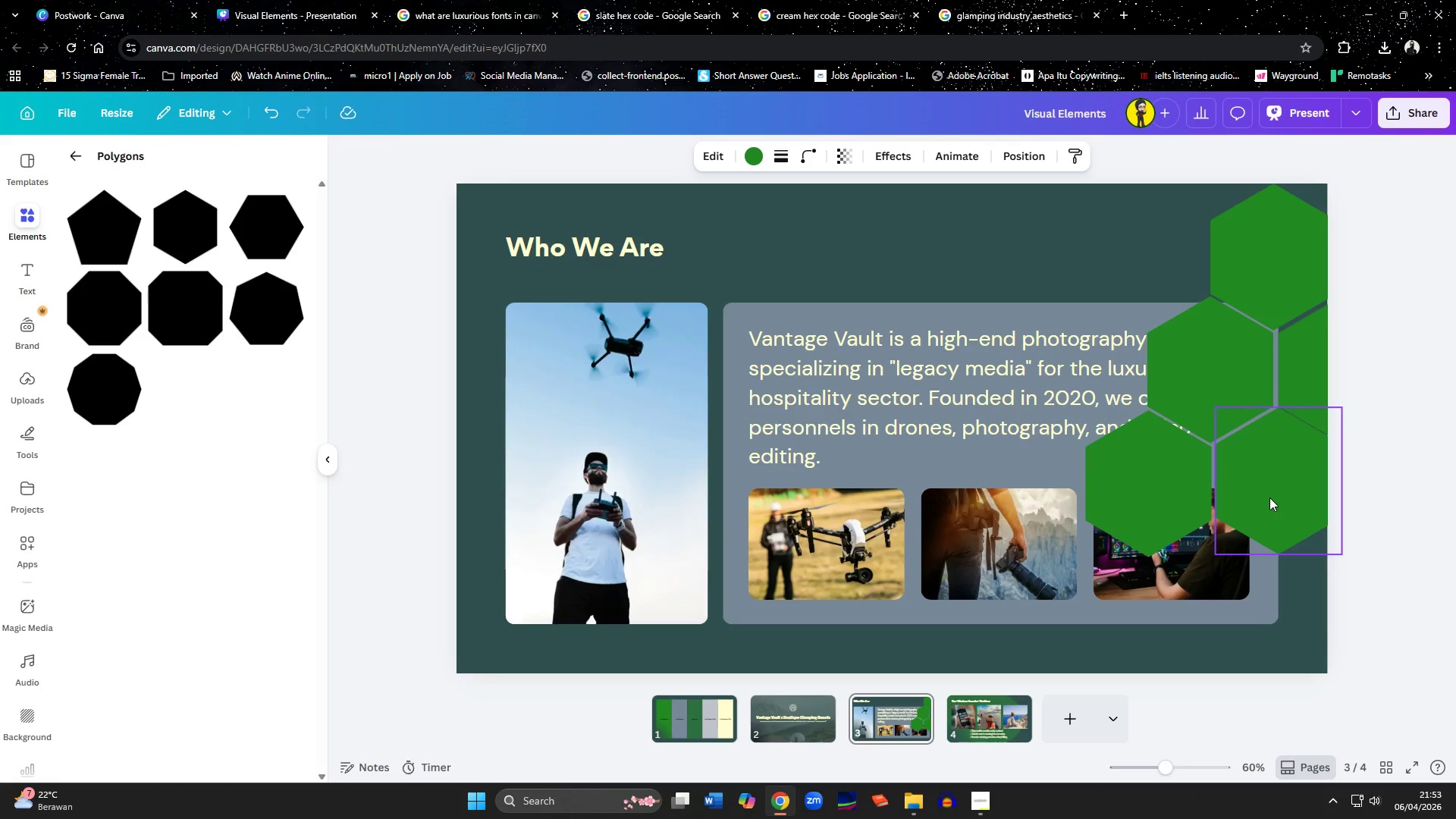 
key(ArrowLeft)
 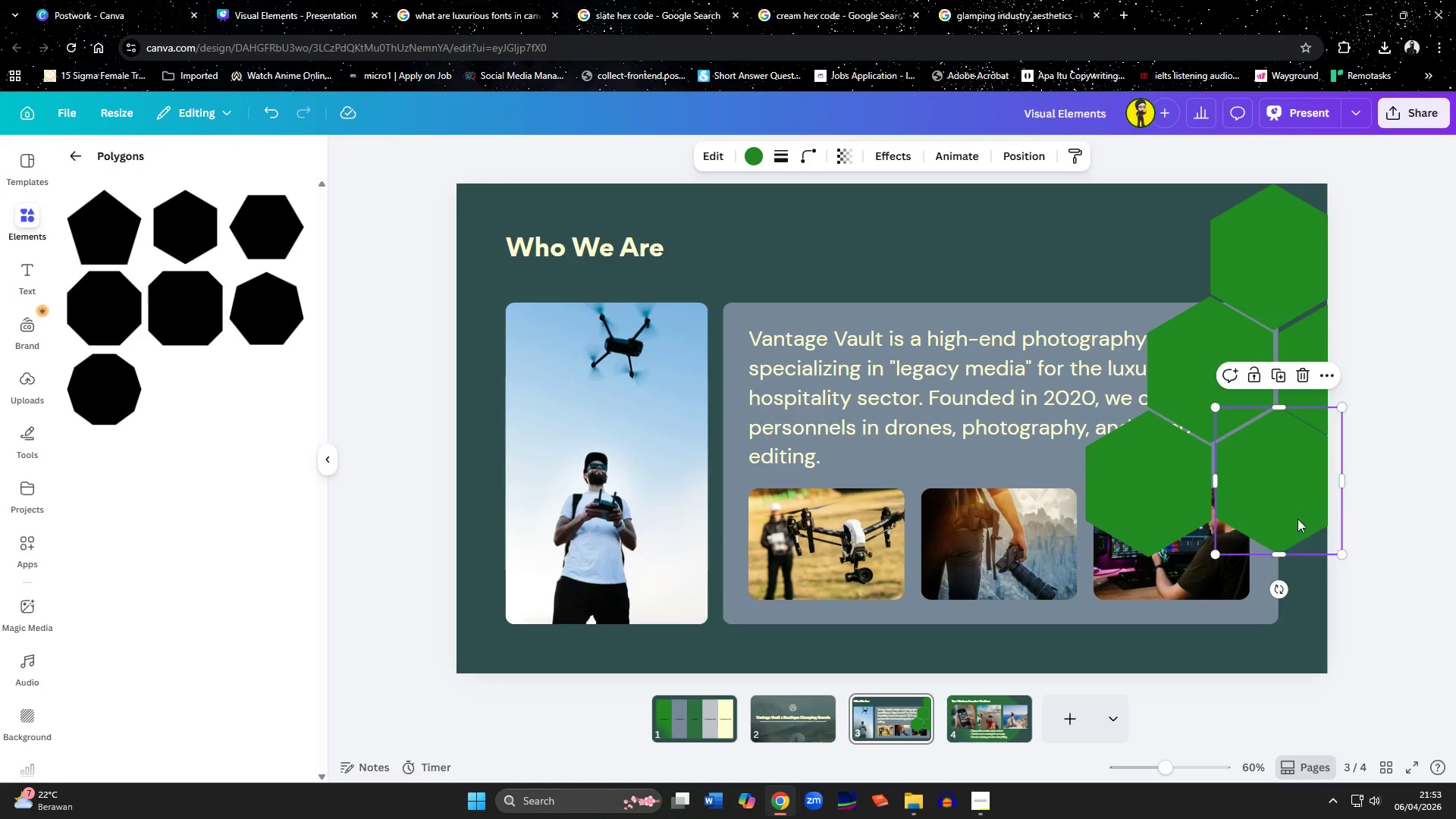 
key(ArrowLeft)
 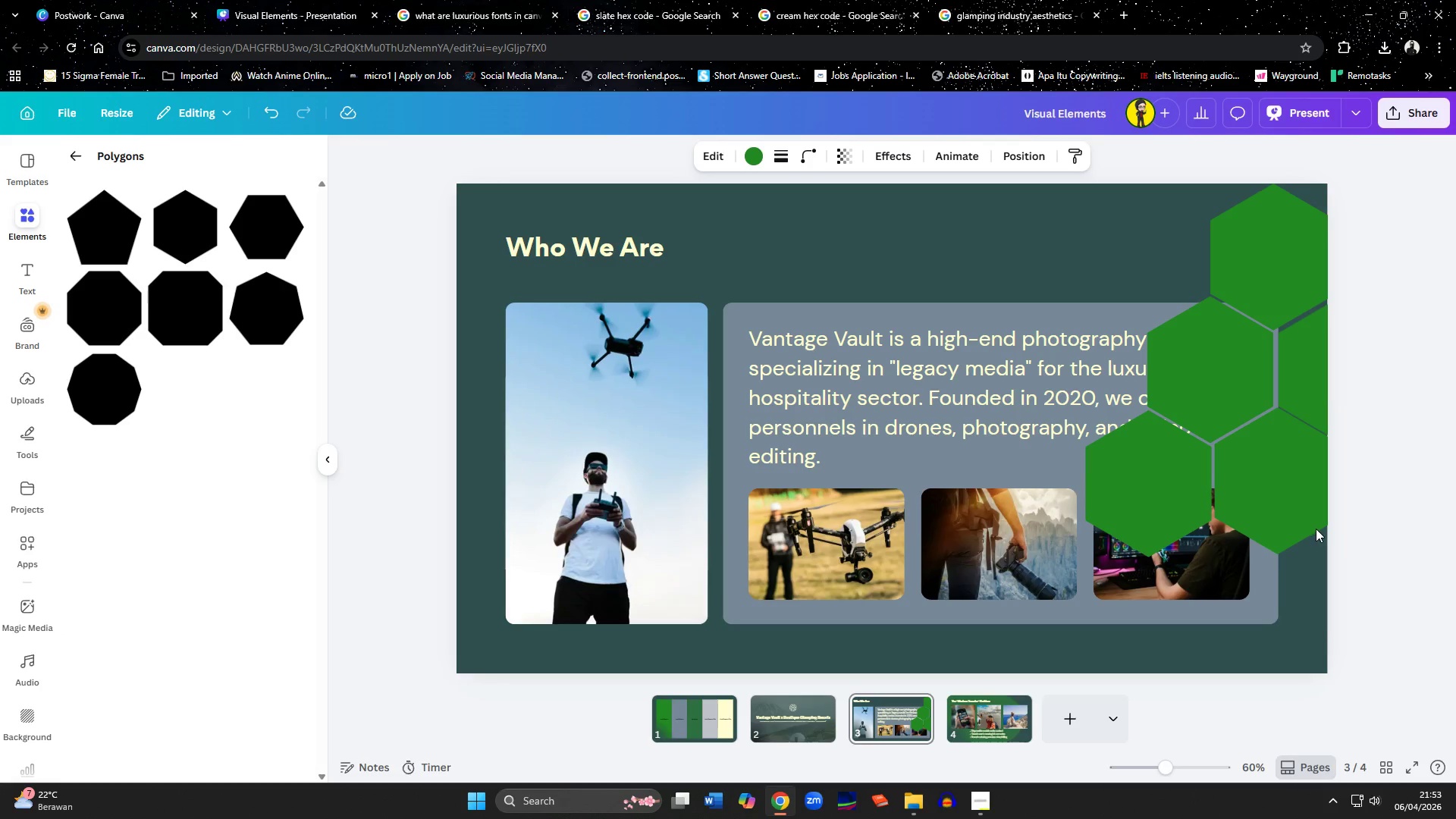 
key(ArrowLeft)
 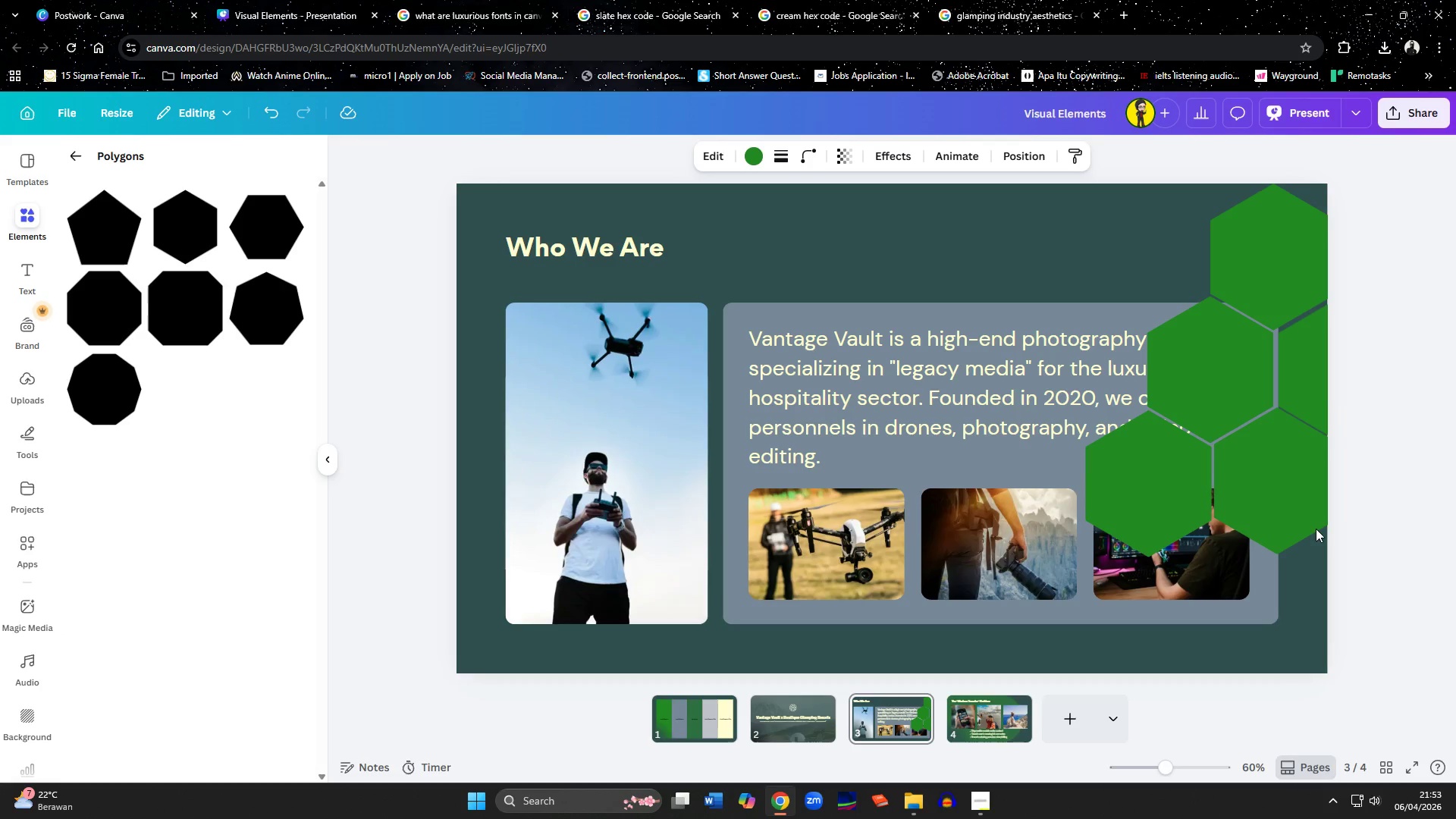 
key(ArrowLeft)
 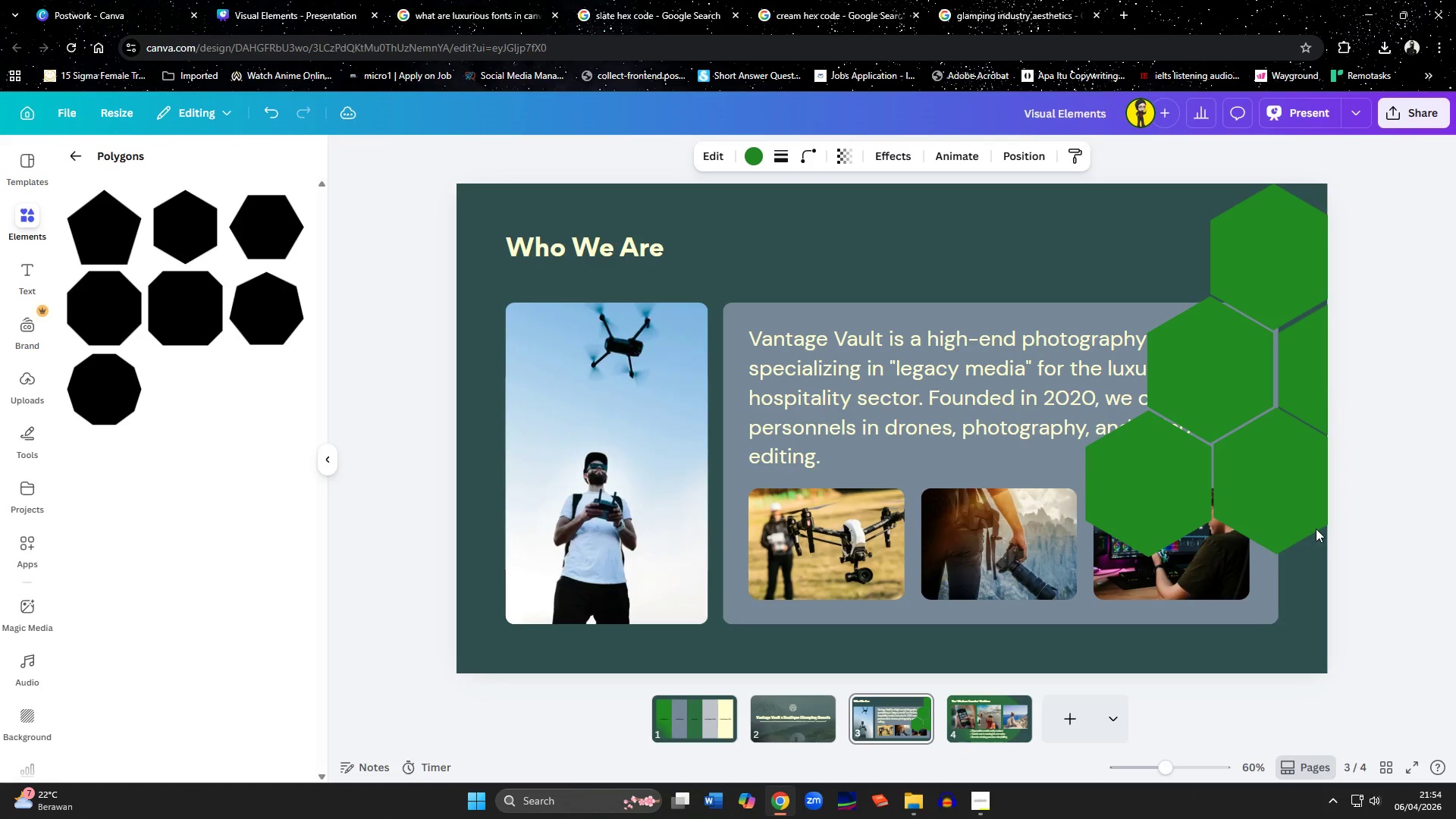 
key(ArrowUp)
 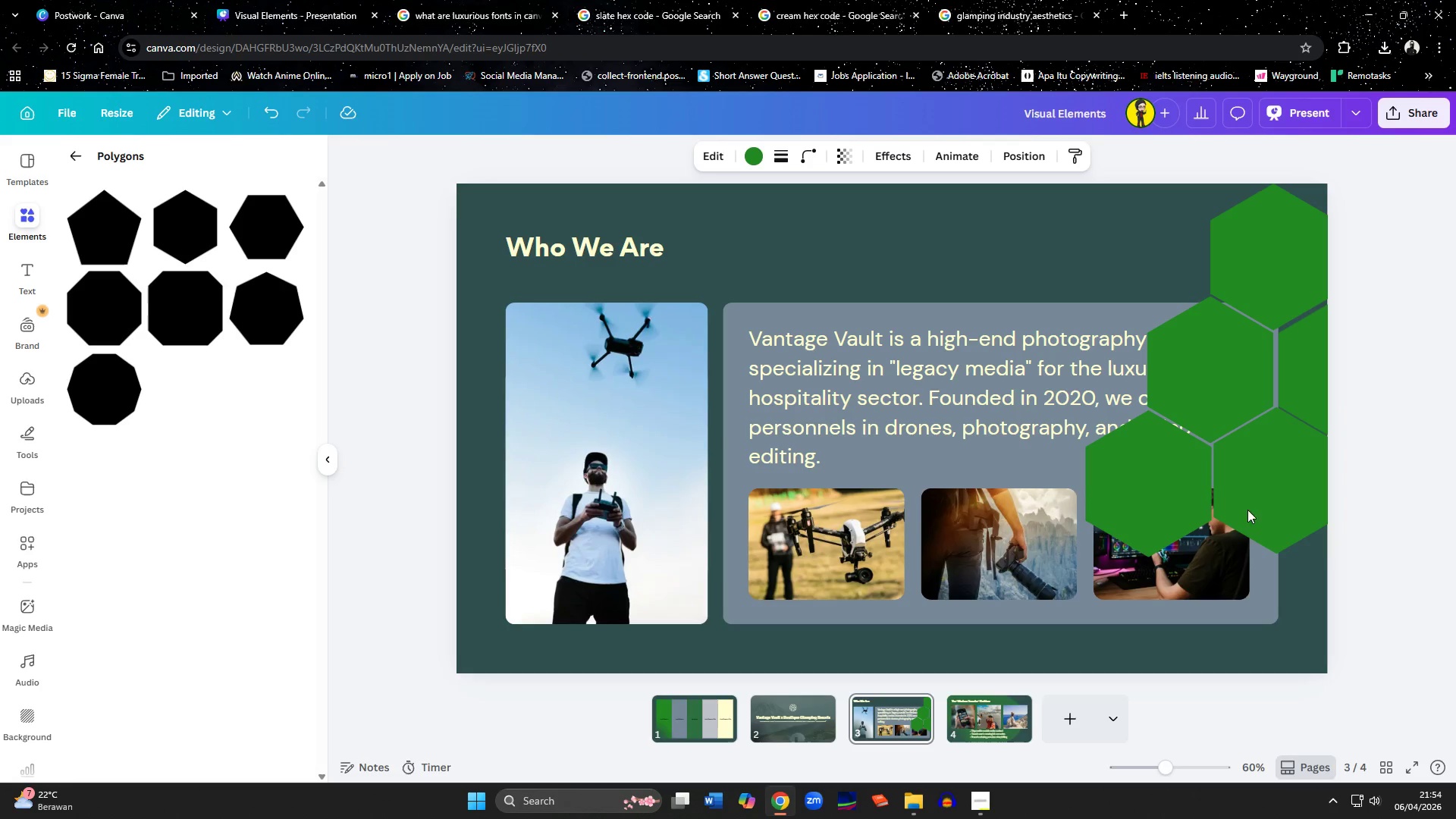 
left_click([1172, 477])
 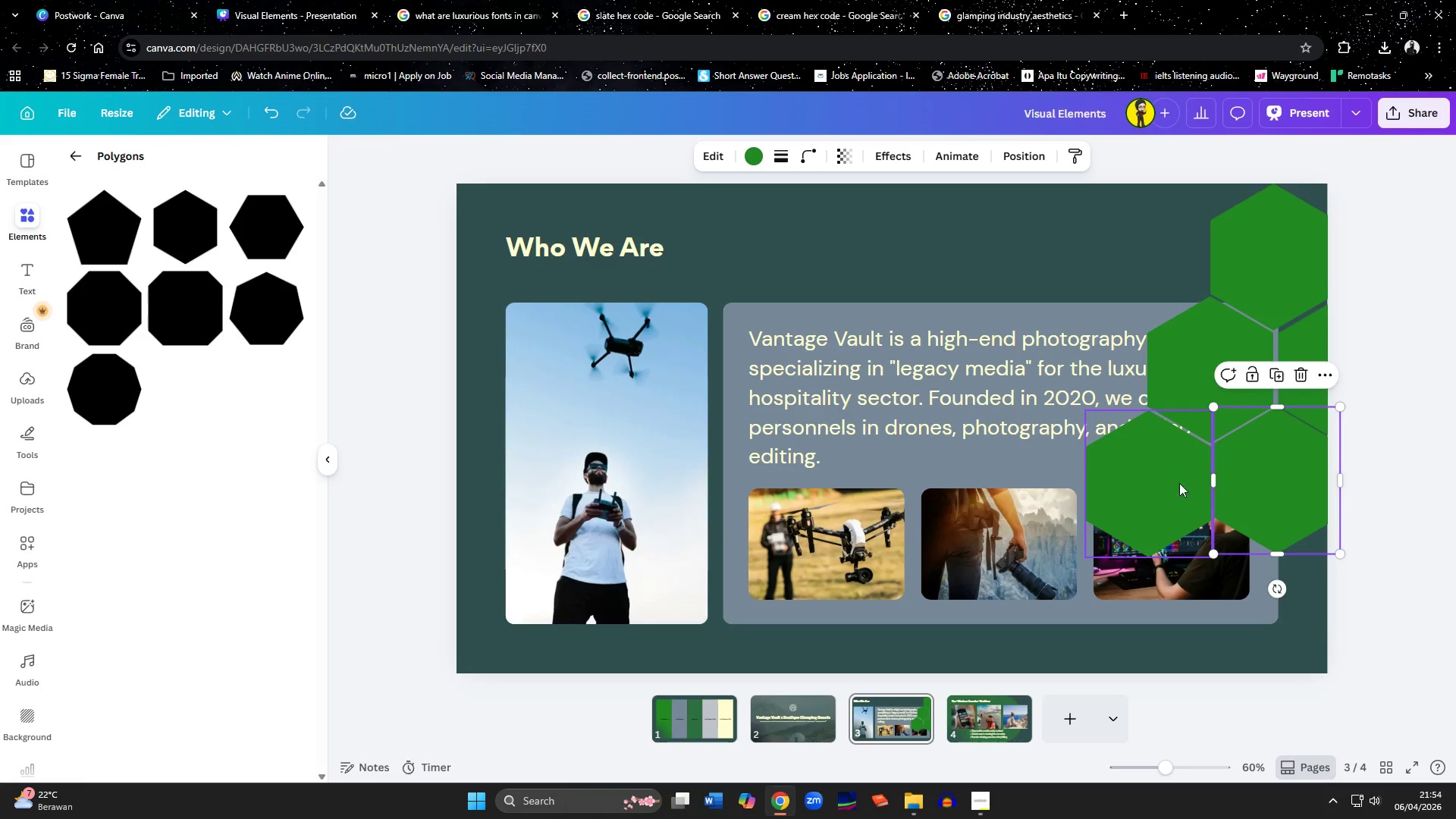 
key(ArrowUp)
 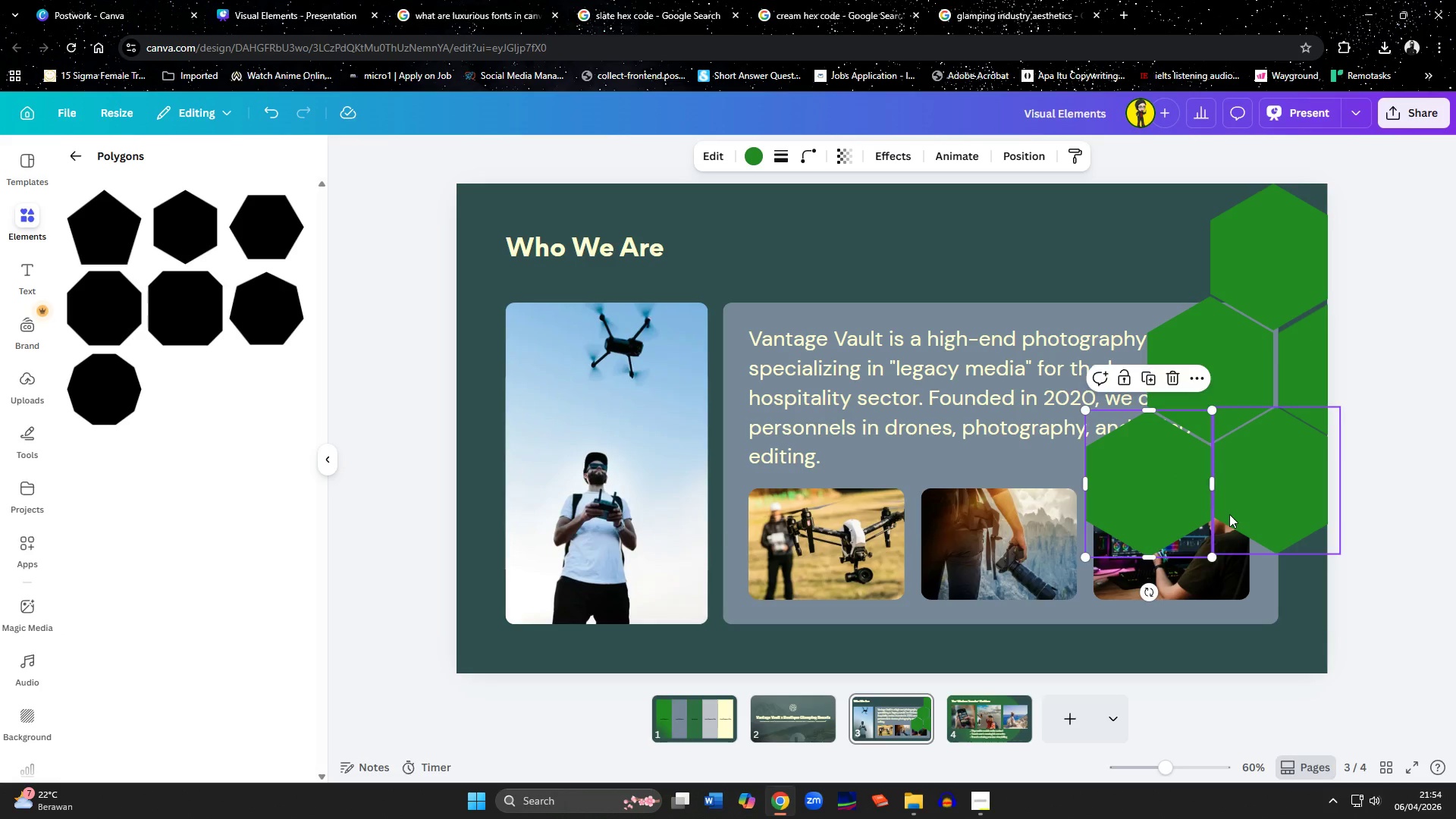 
key(ArrowUp)
 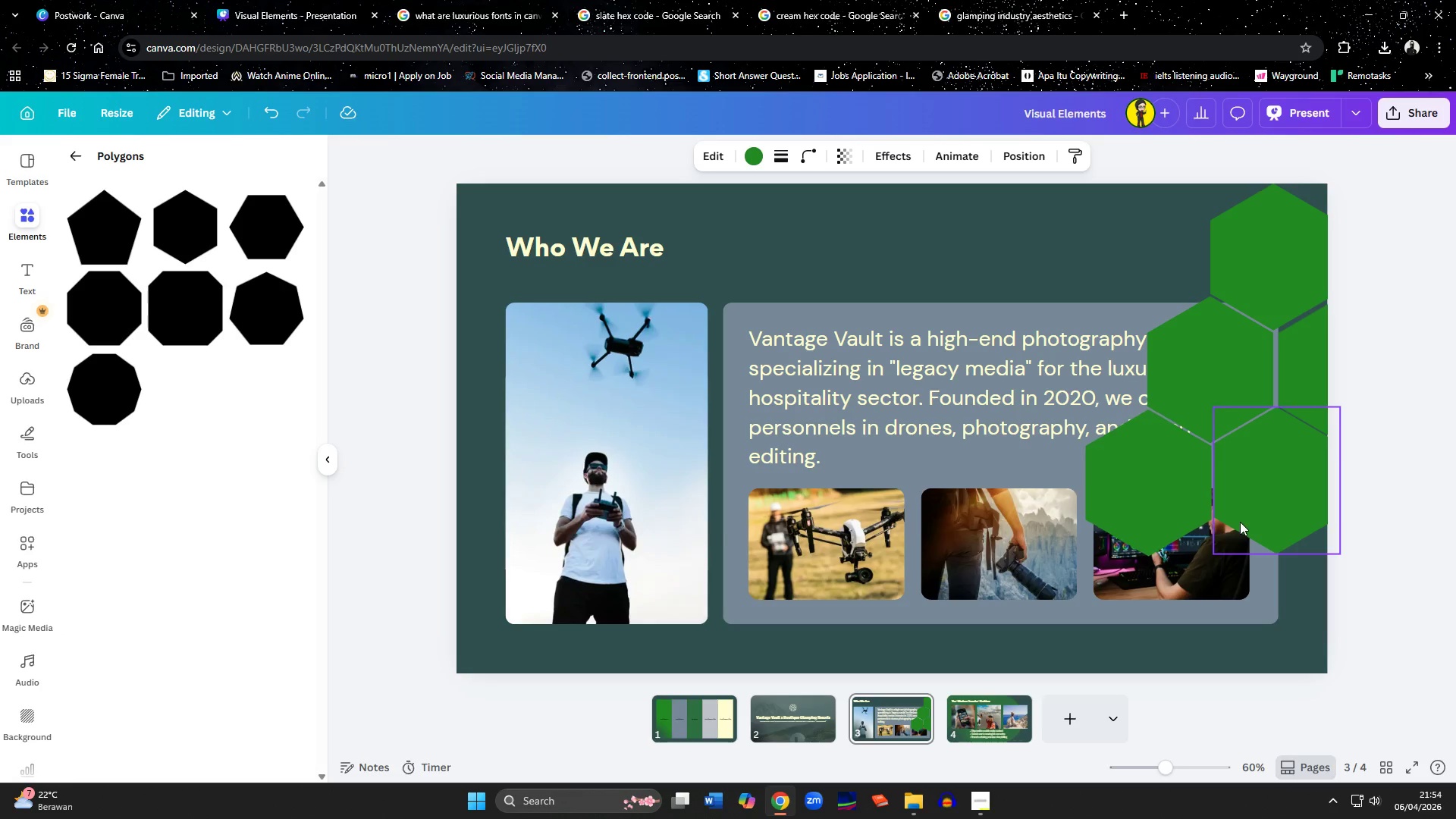 
key(ArrowUp)
 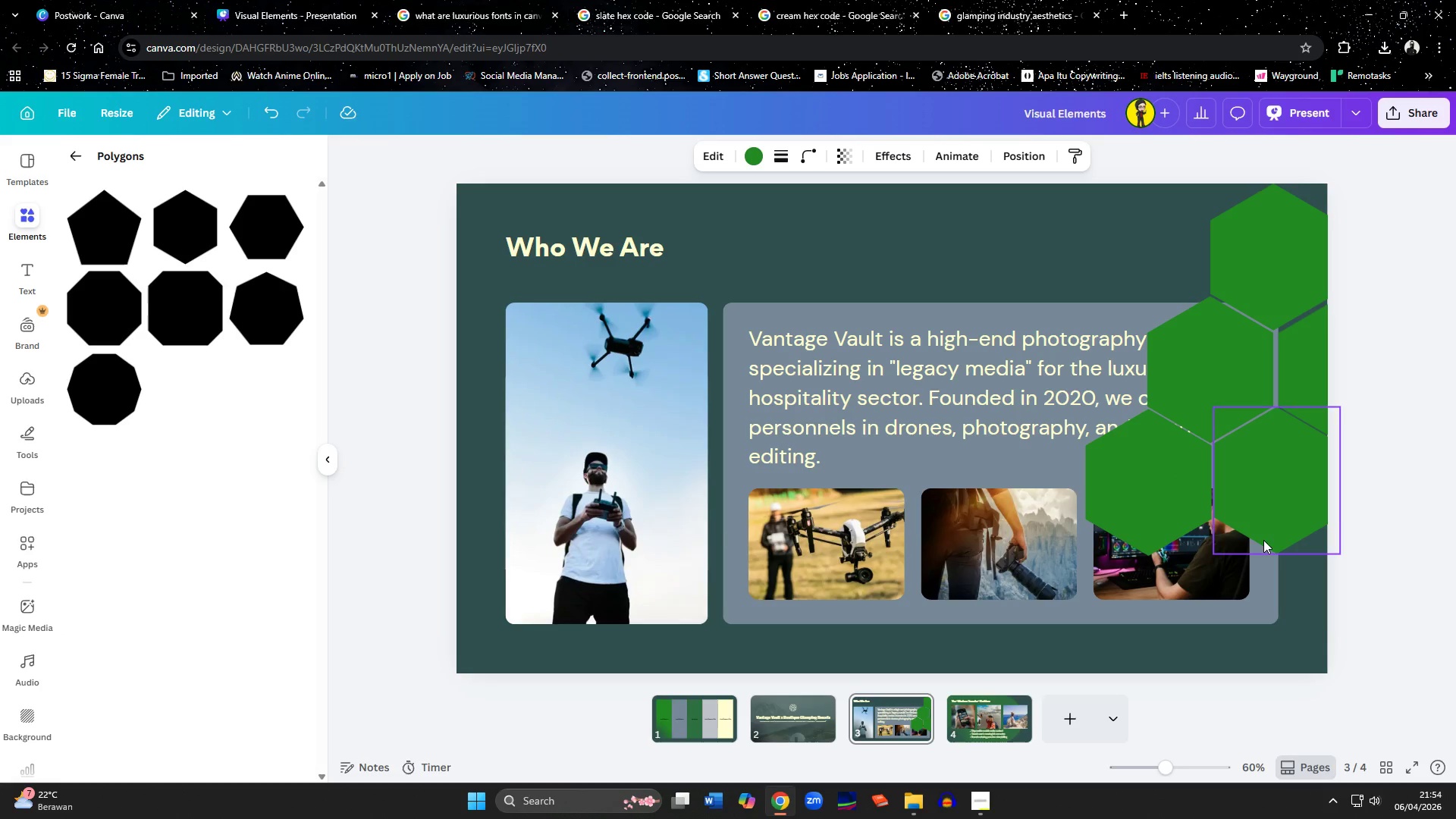 
left_click([1269, 502])
 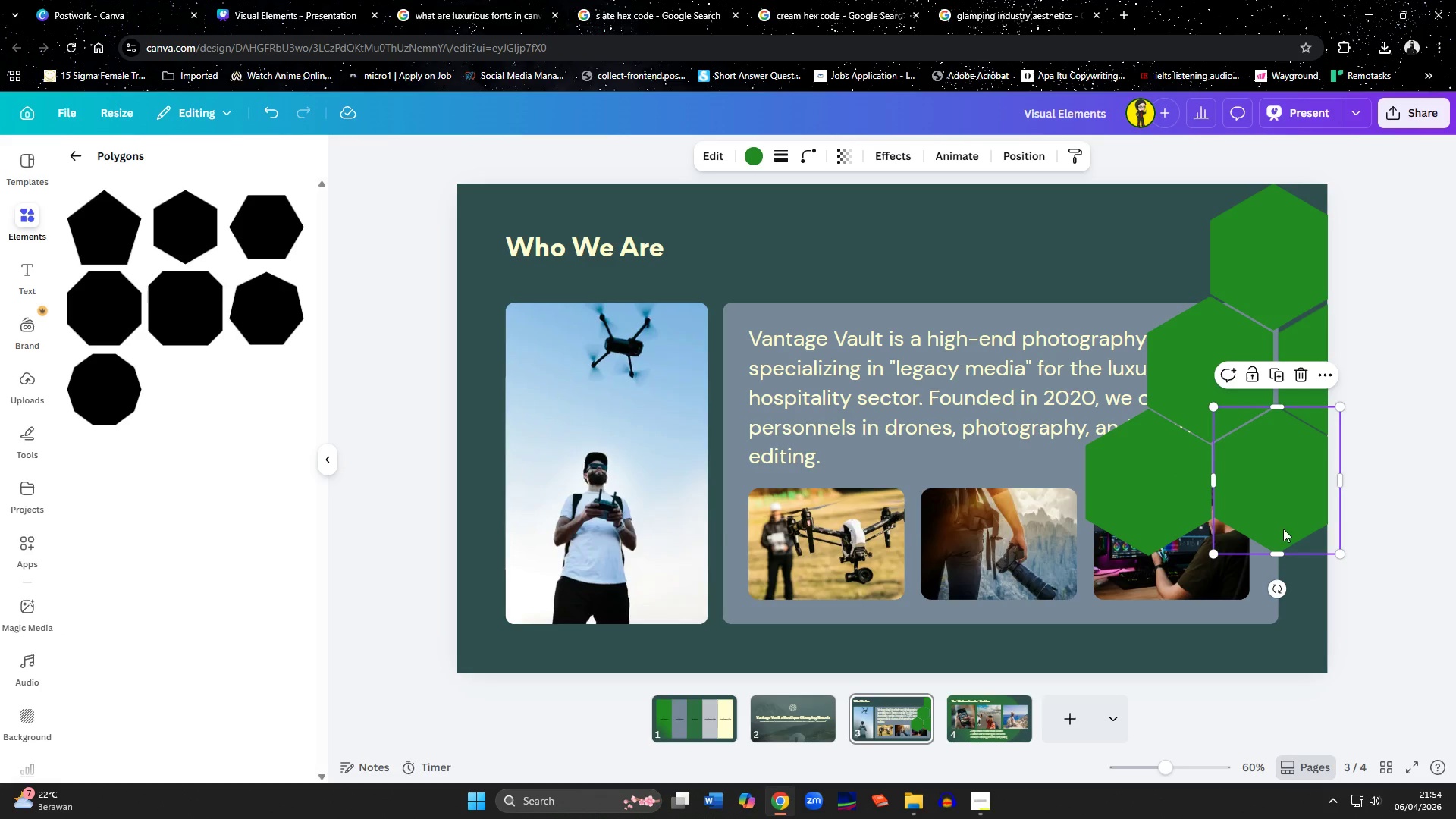 
key(ArrowDown)
 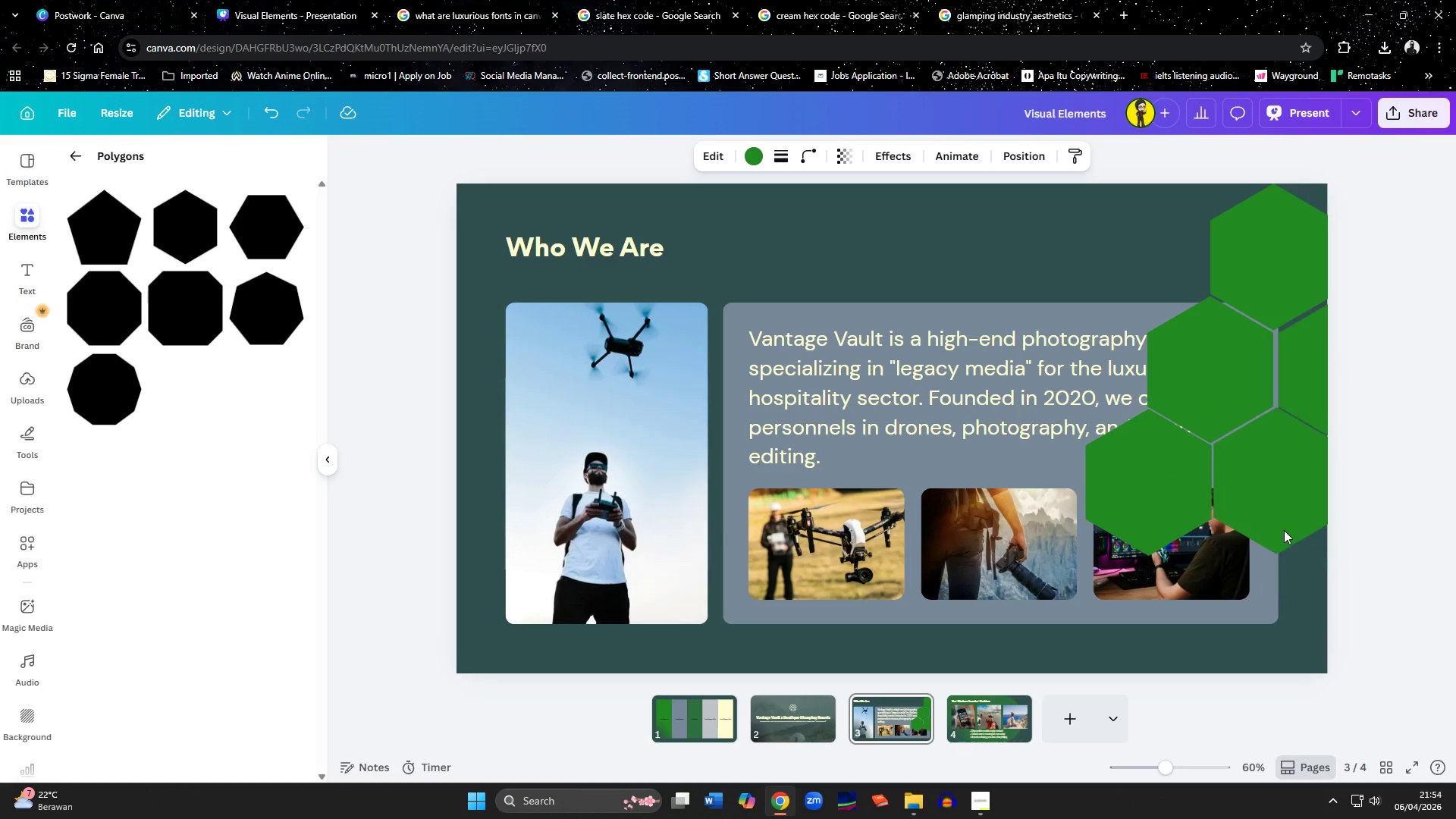 
key(ArrowDown)
 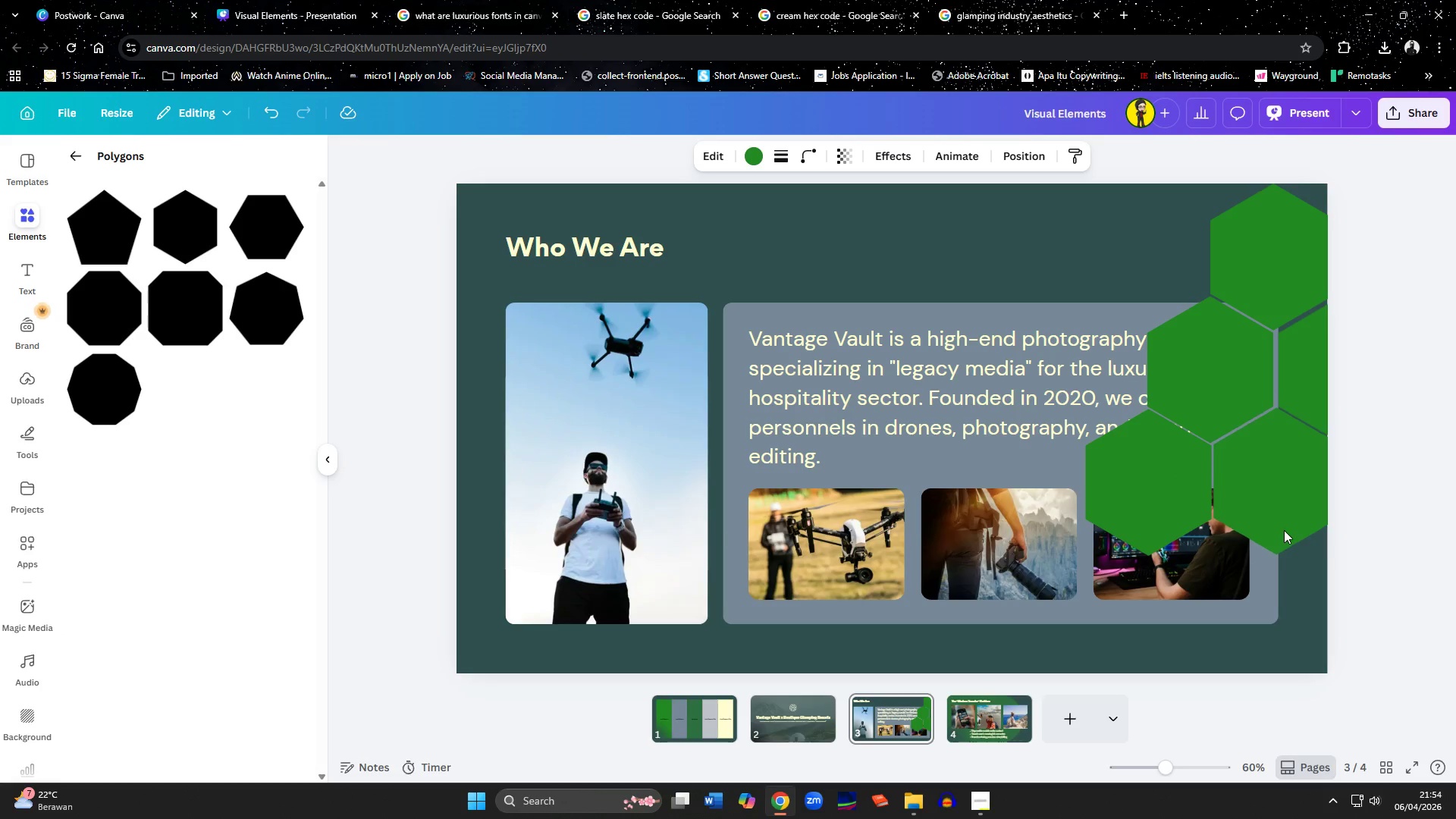 
key(ArrowDown)
 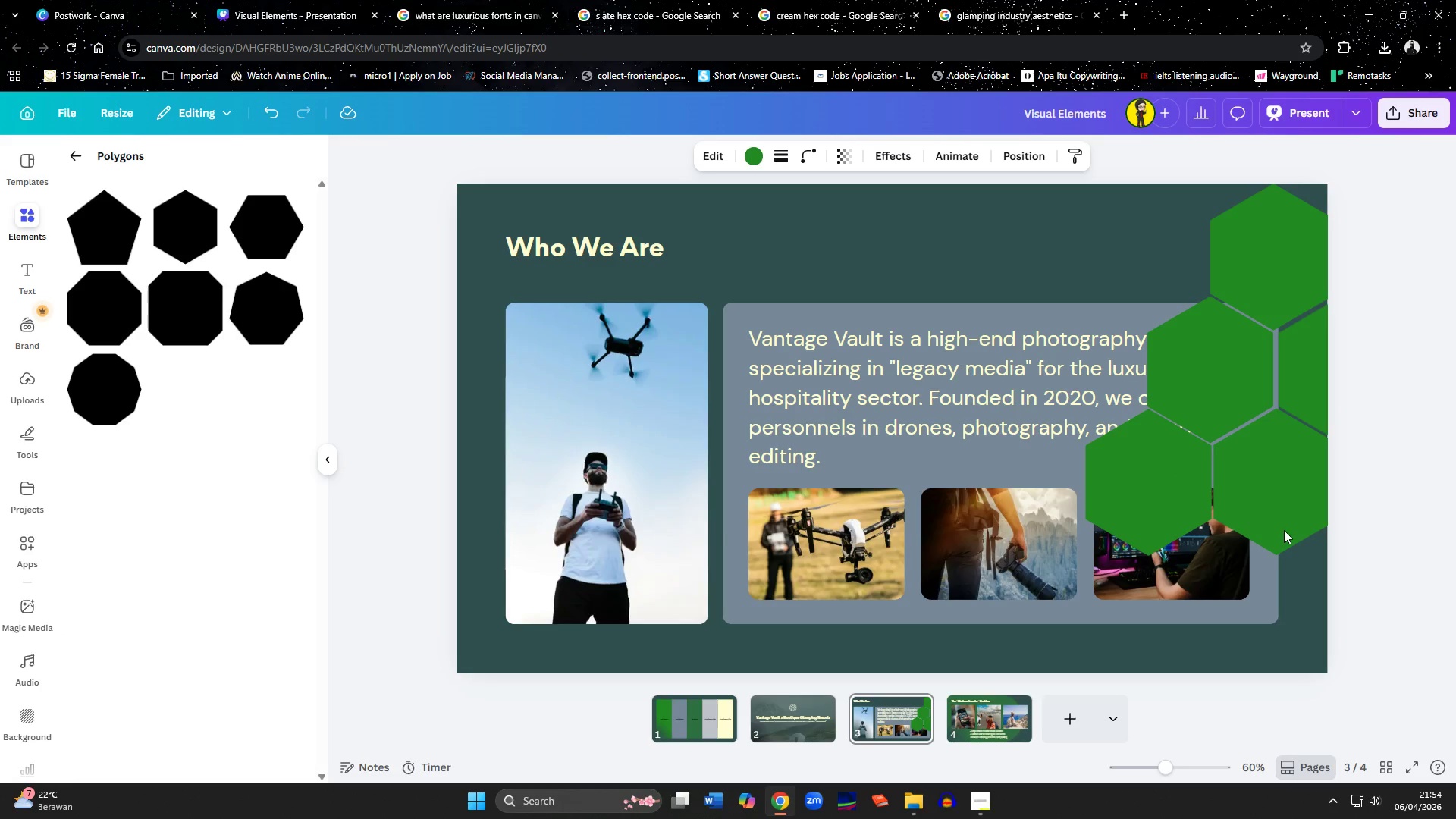 
key(ArrowDown)
 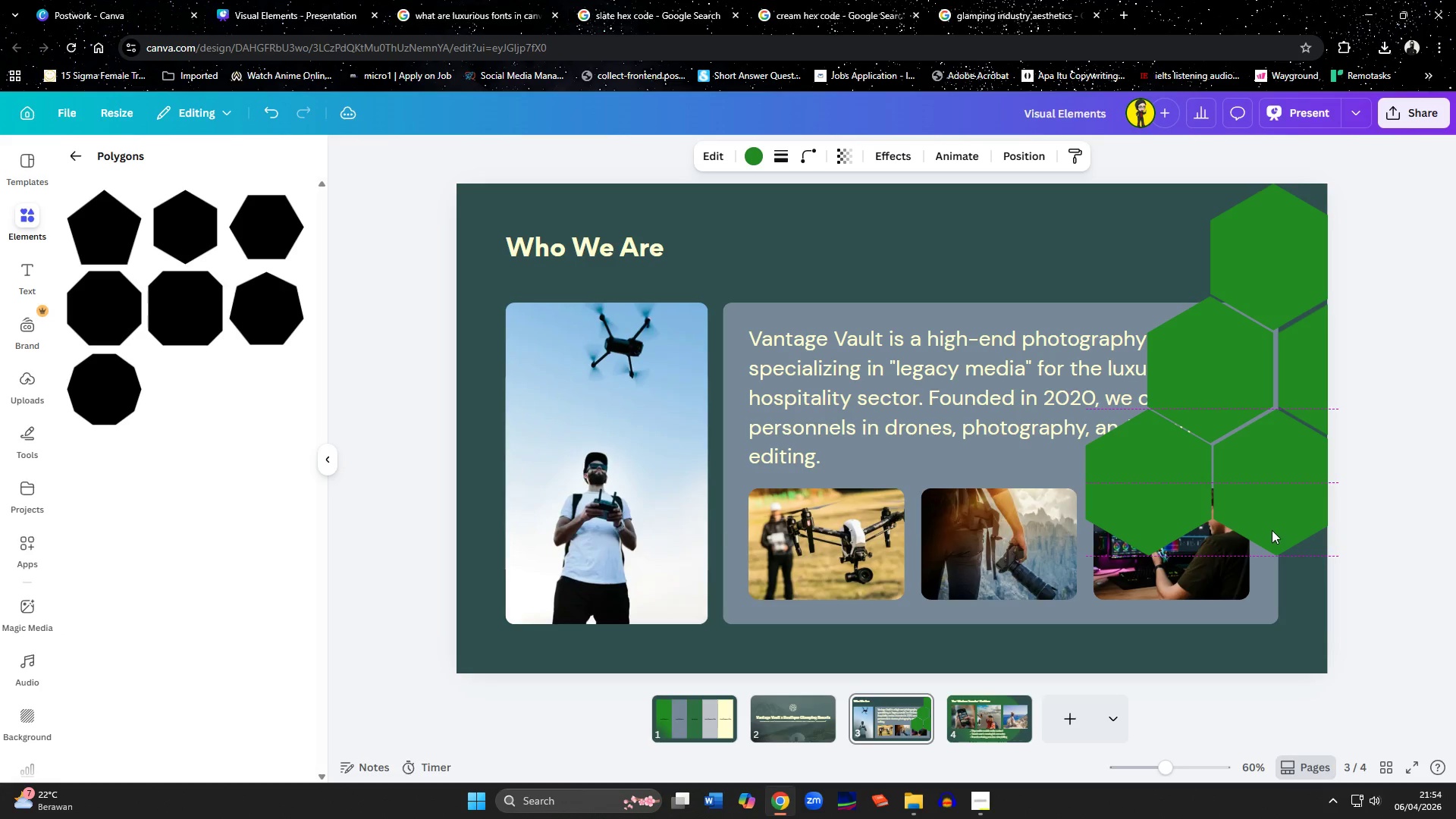 
key(ArrowUp)
 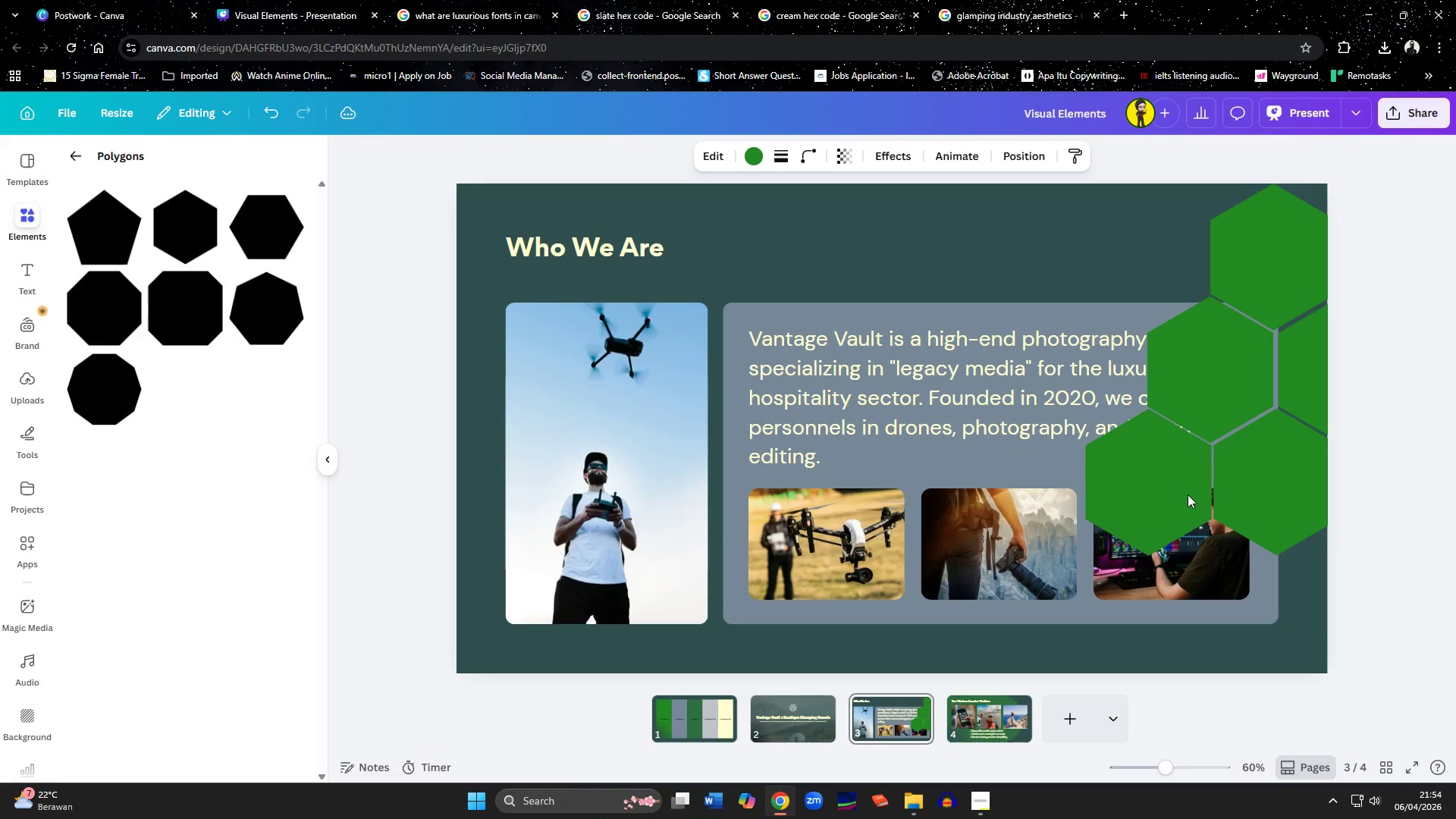 
left_click([1181, 491])
 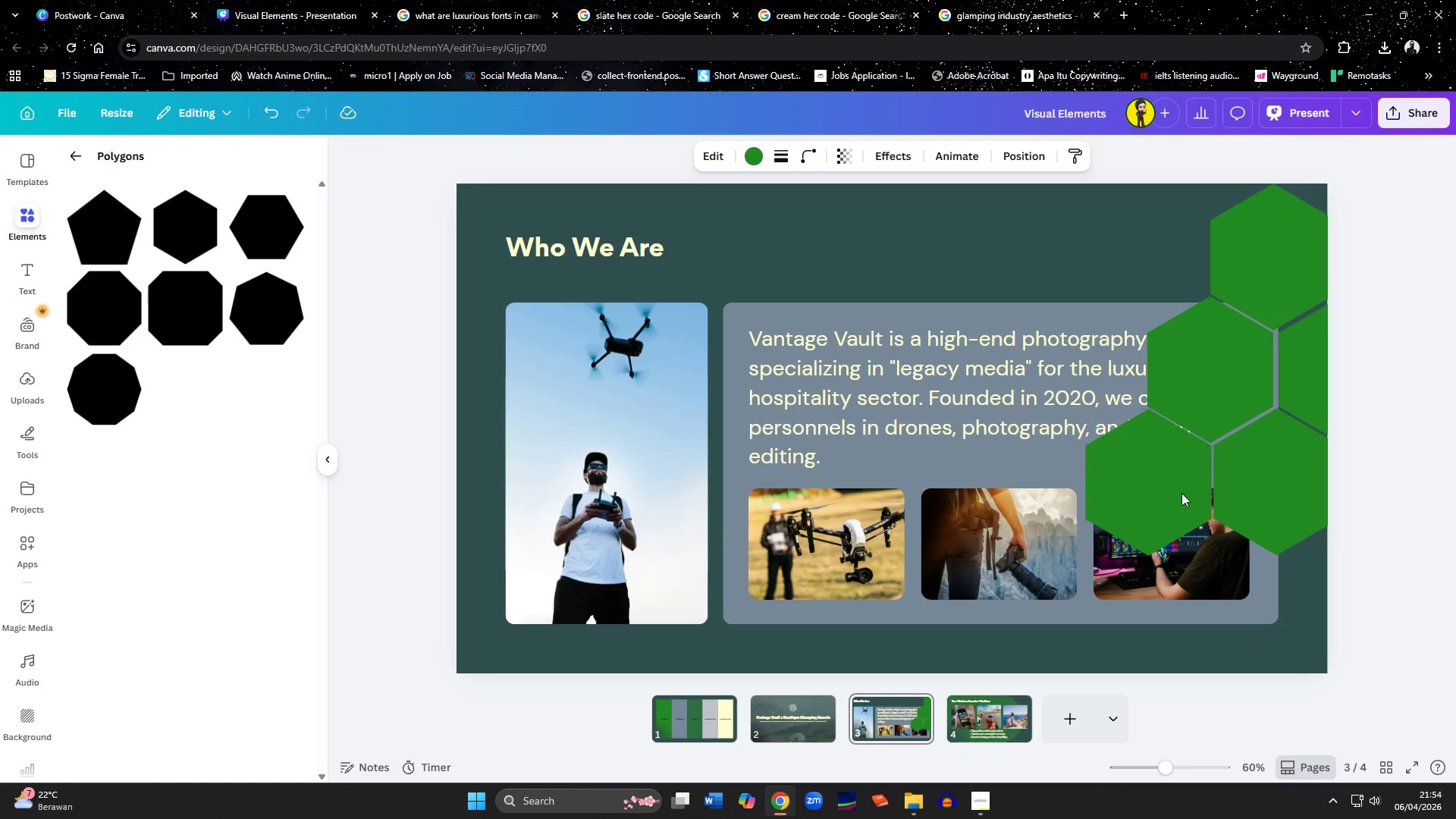 
key(ArrowDown)
 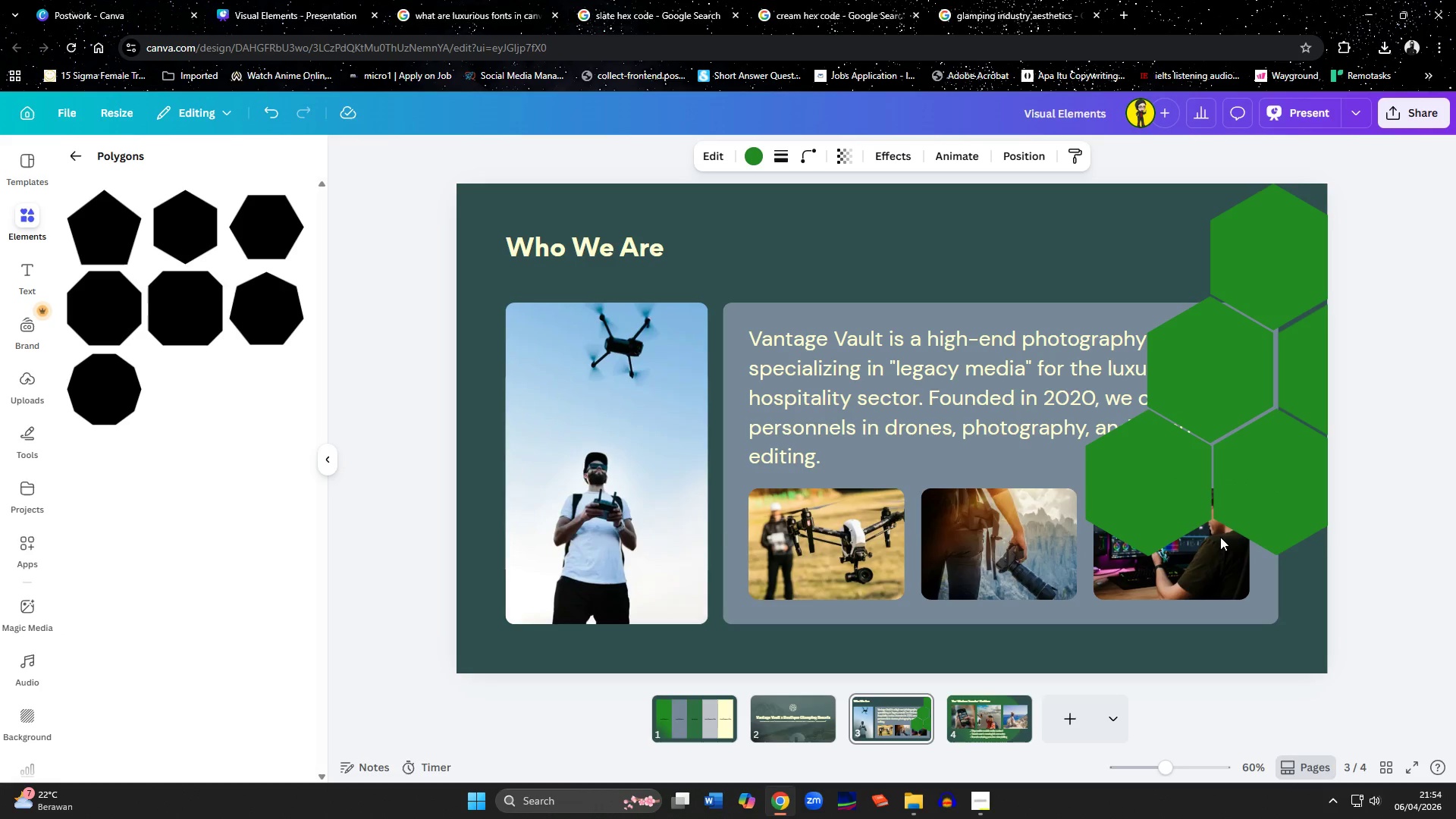 
key(ArrowDown)
 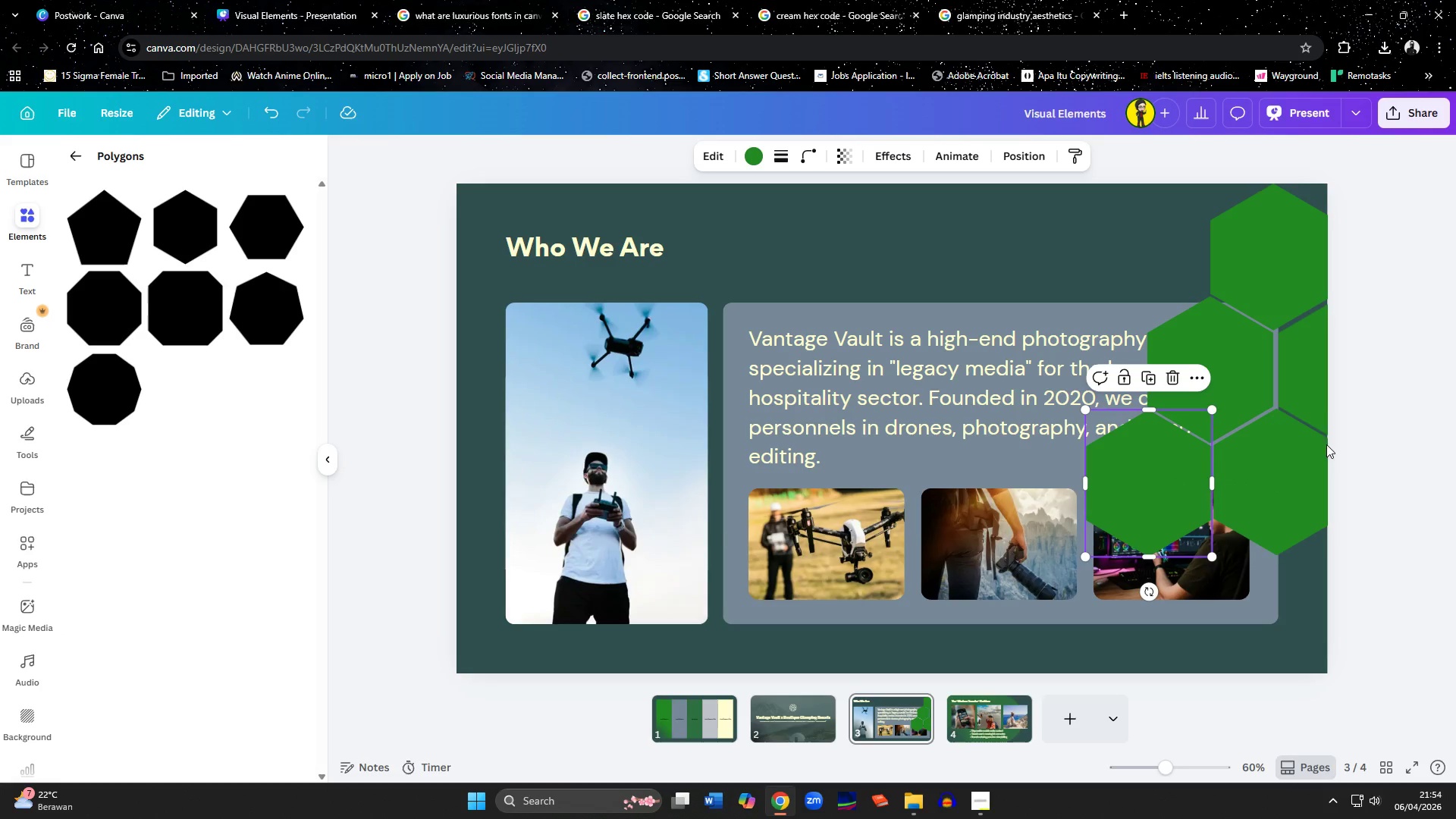 
left_click([1306, 381])
 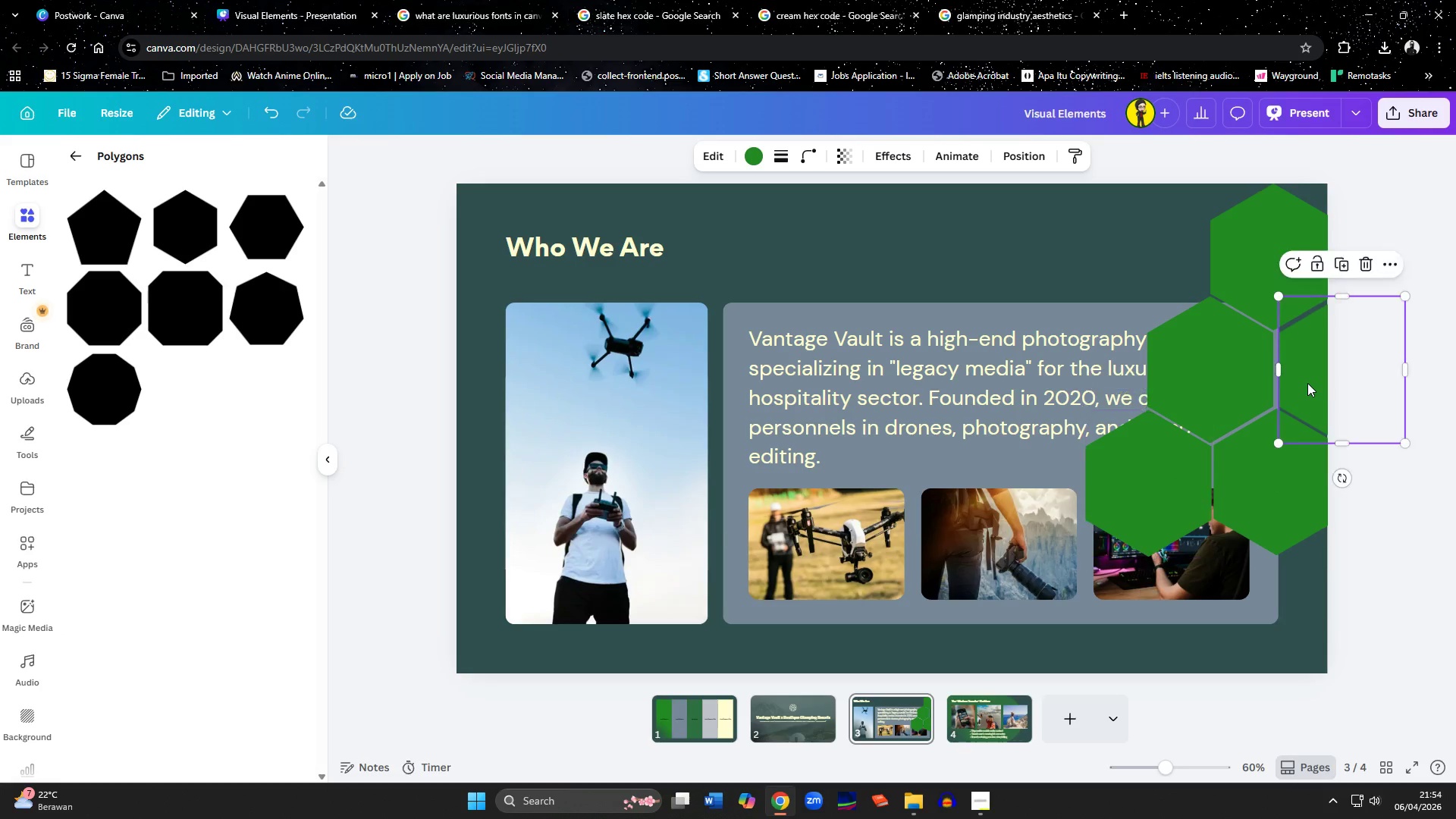 
key(ArrowLeft)
 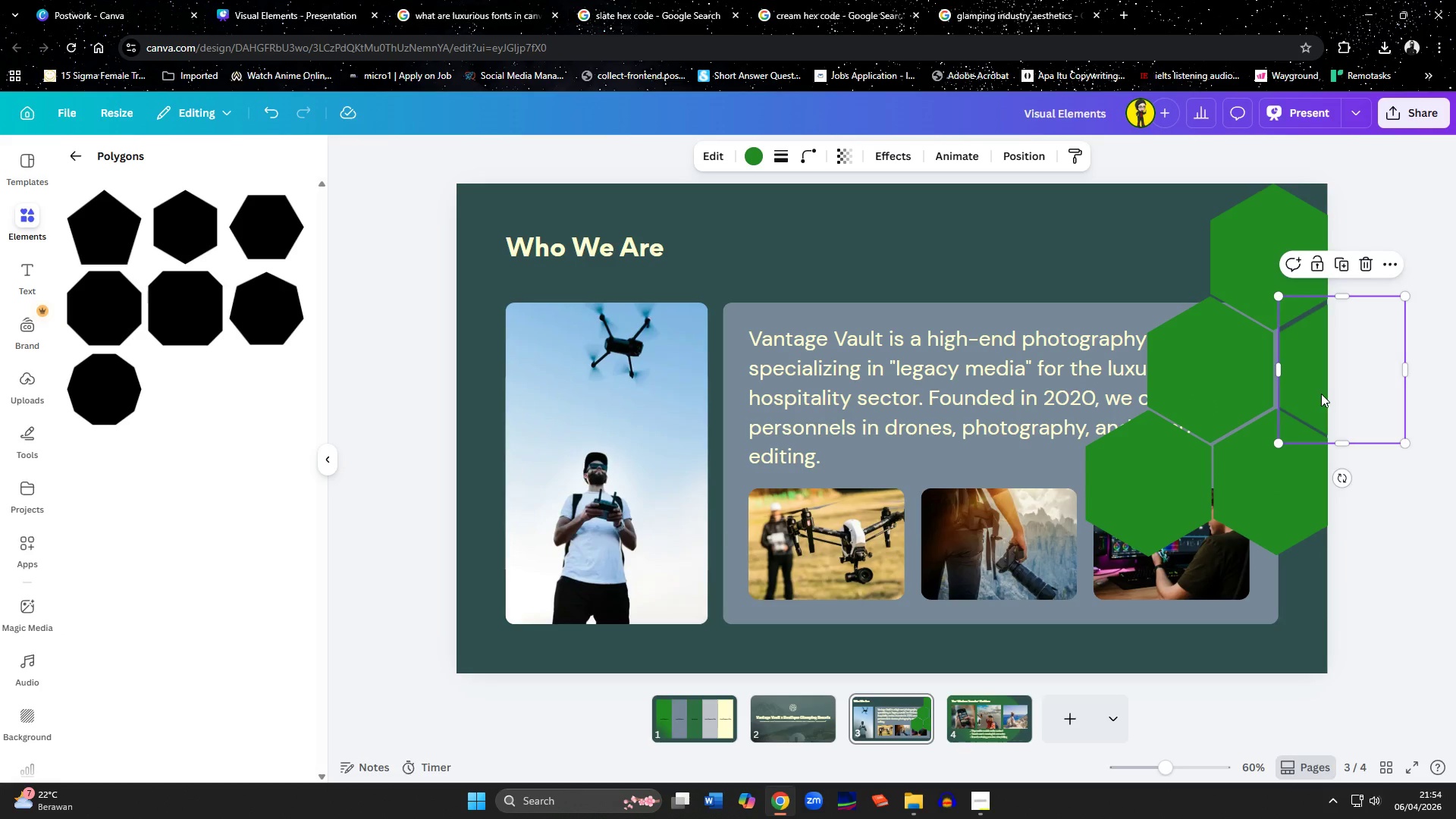 
key(ArrowLeft)
 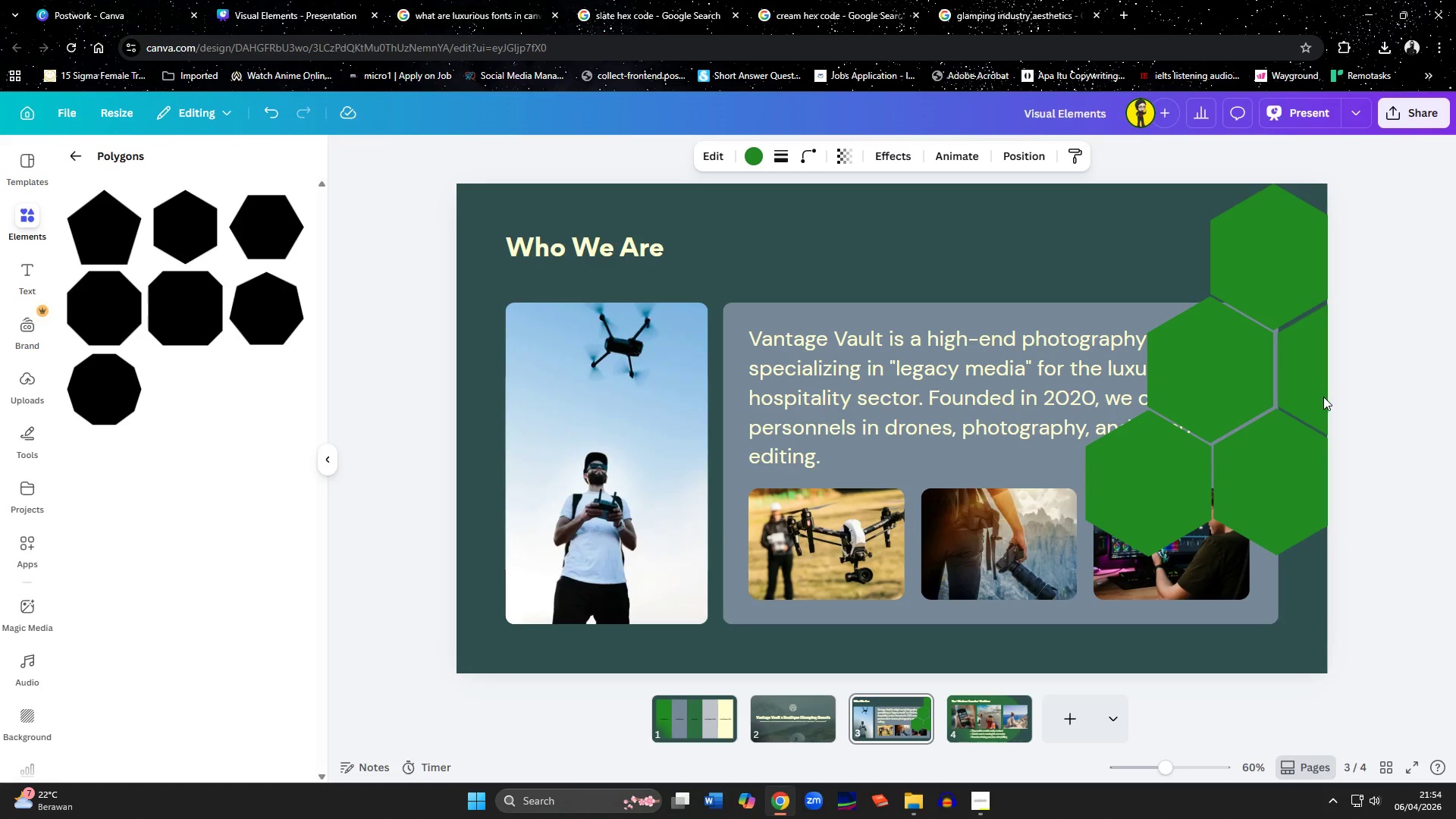 
key(ArrowLeft)
 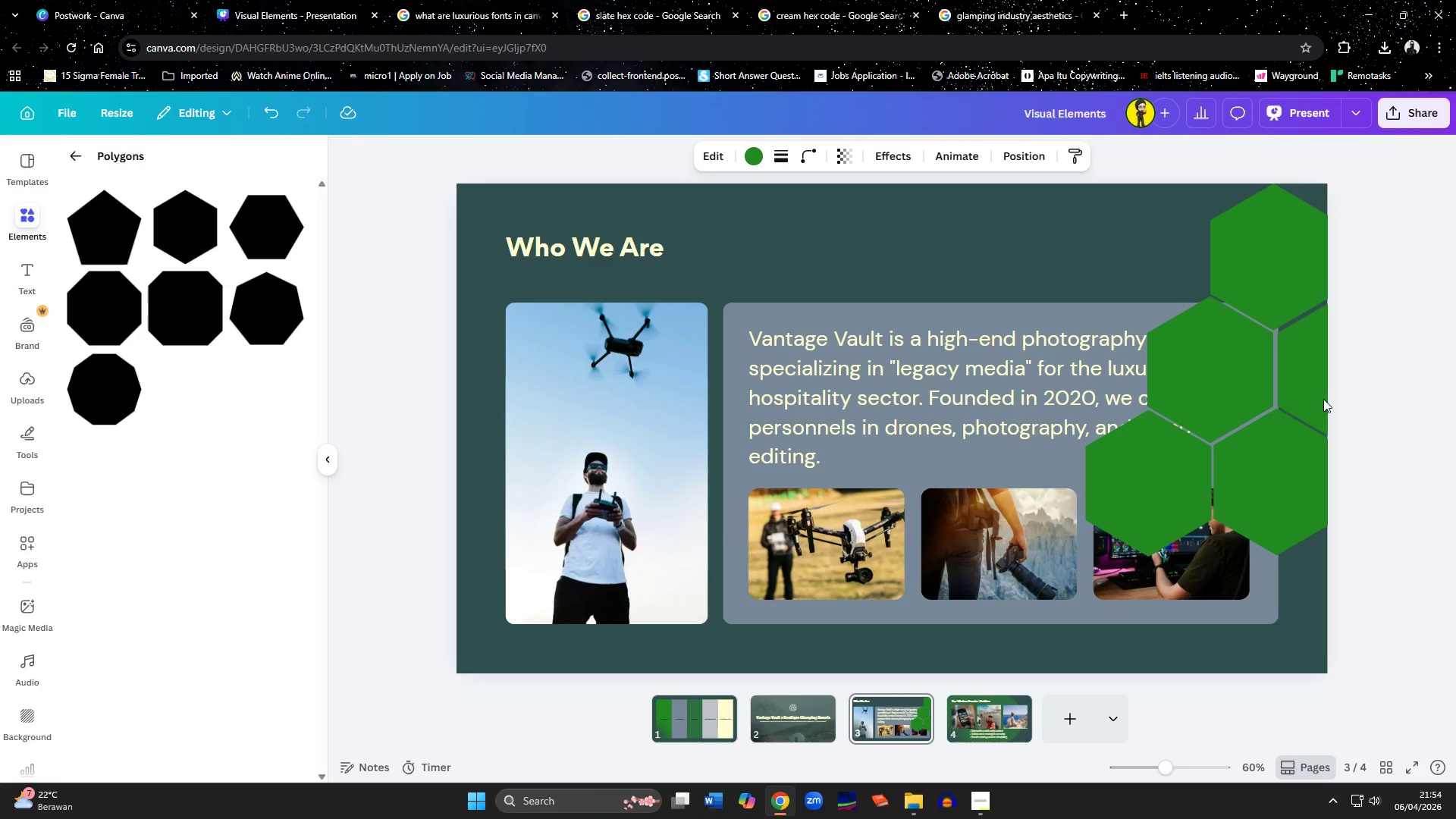 
key(ArrowLeft)
 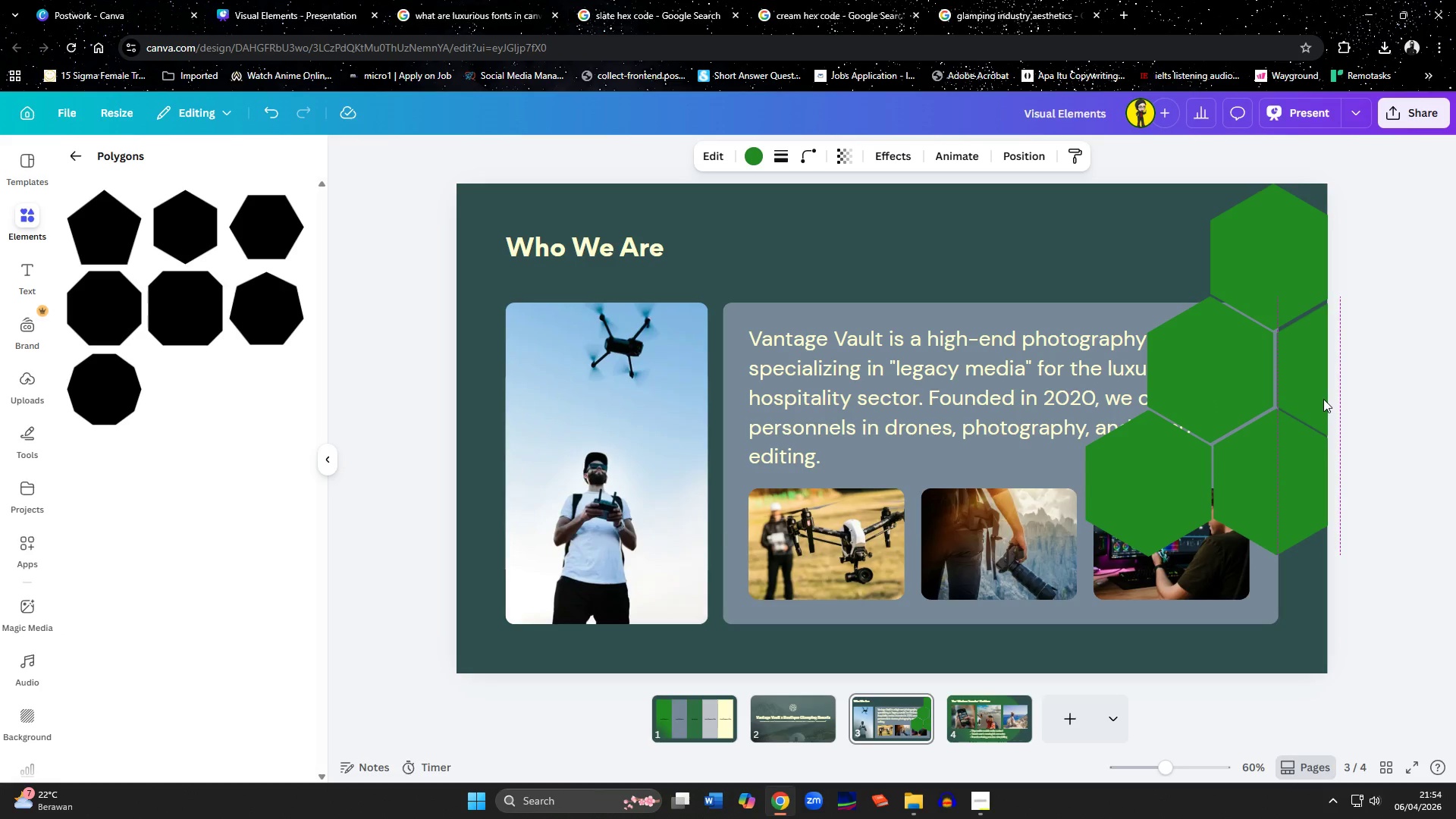 
key(ArrowUp)
 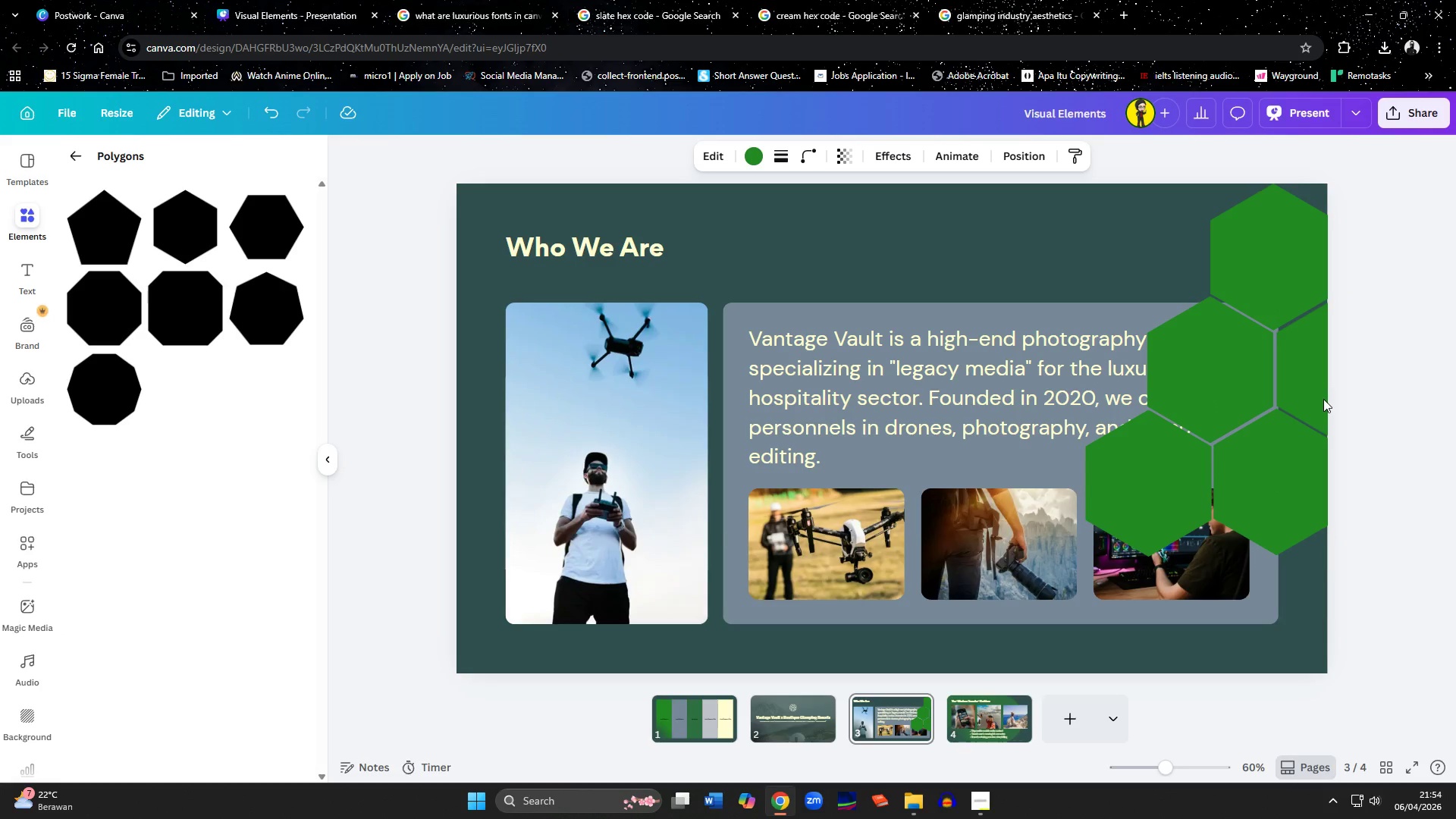 
key(ArrowUp)
 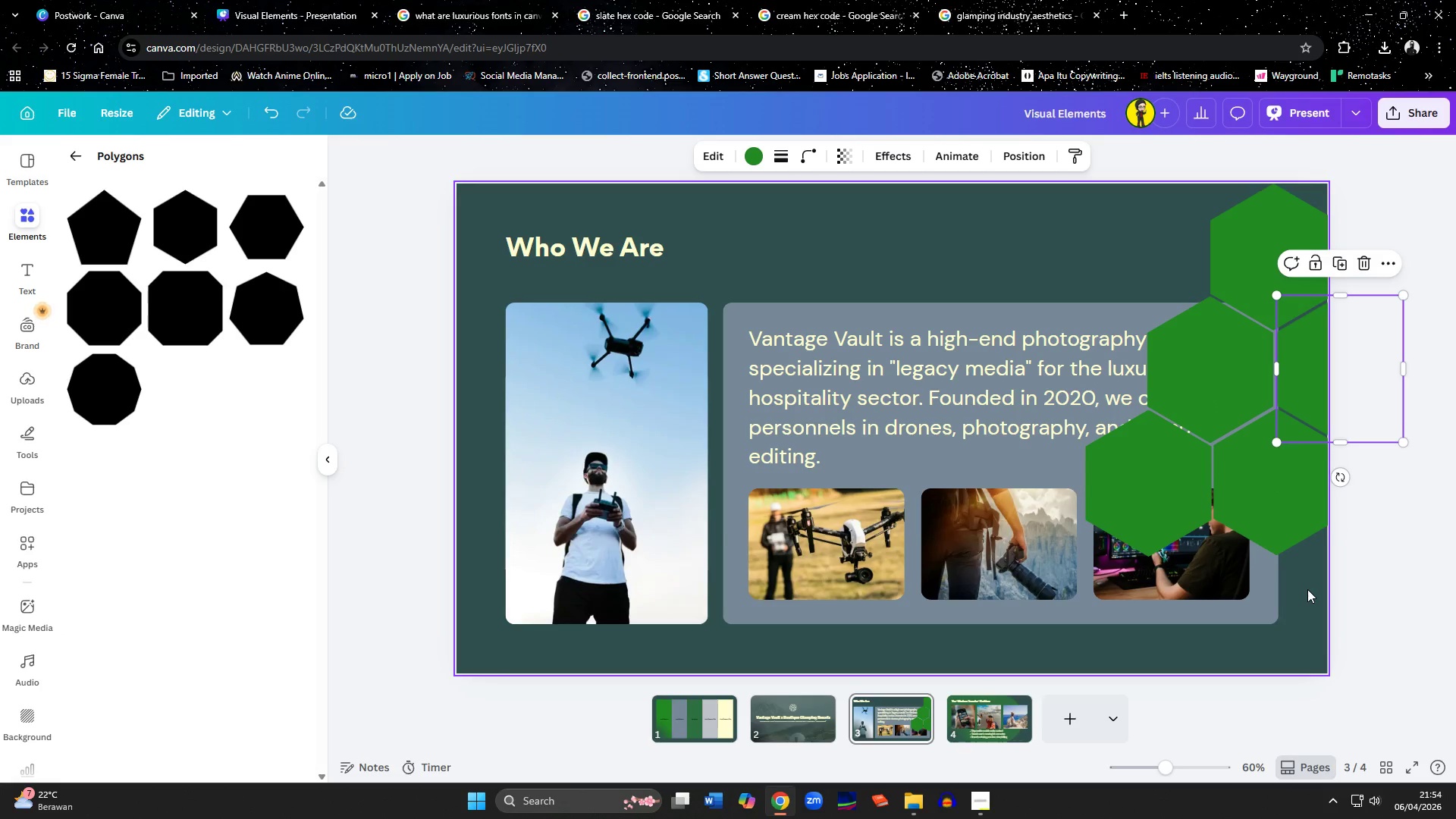 
left_click([1203, 406])
 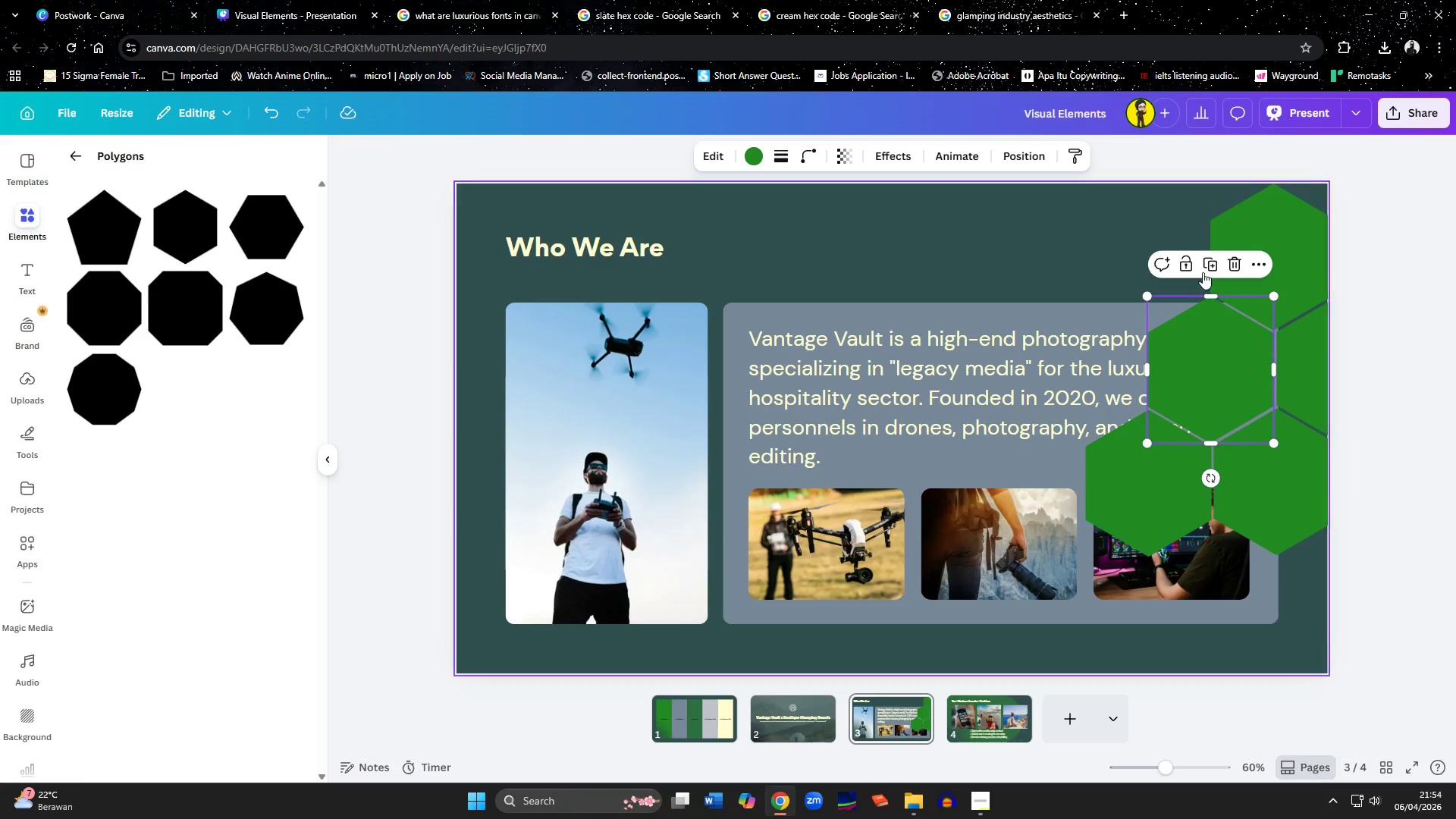 
left_click([1210, 263])
 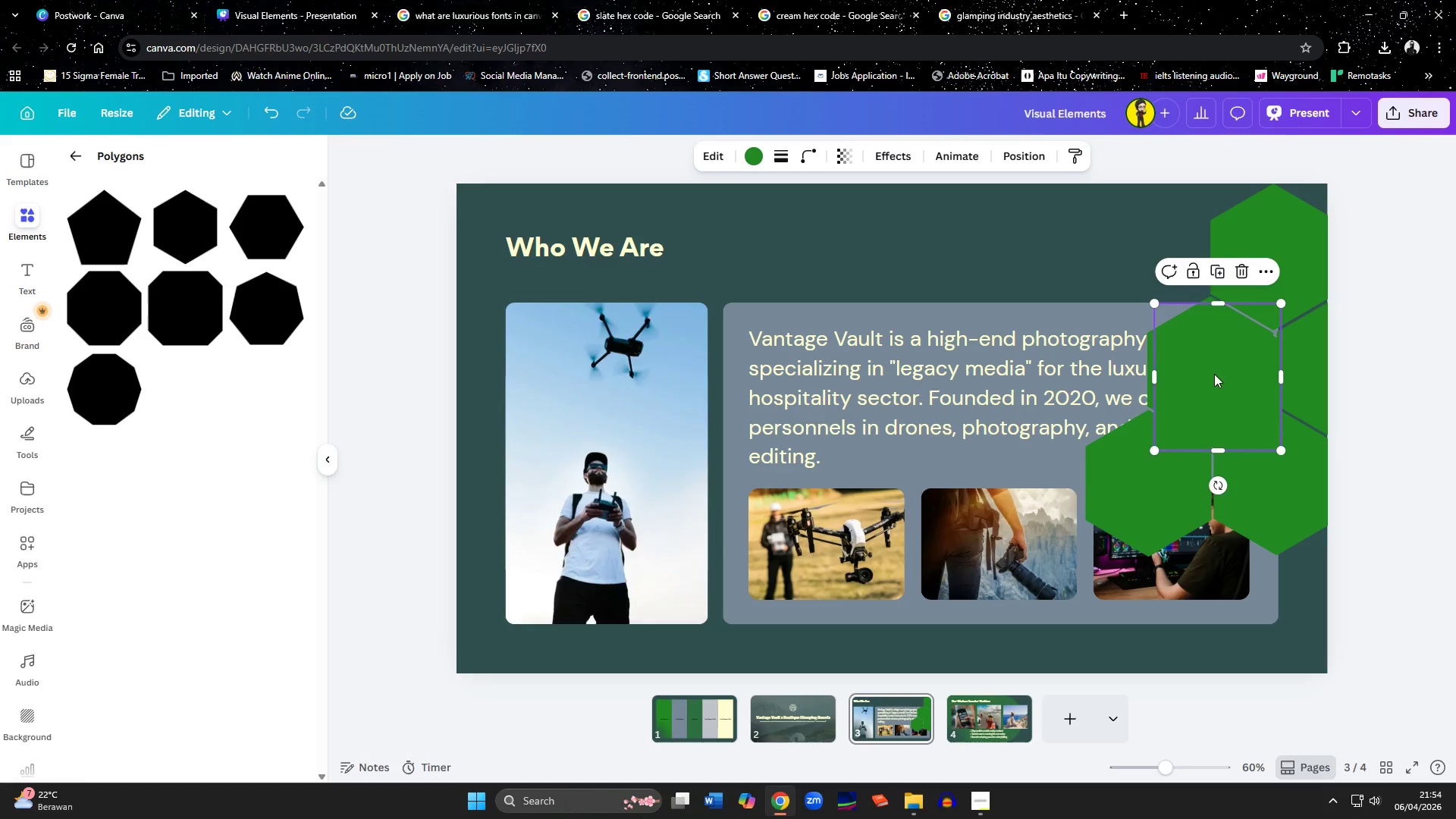 
left_click_drag(start_coordinate=[1214, 378], to_coordinate=[1210, 594])
 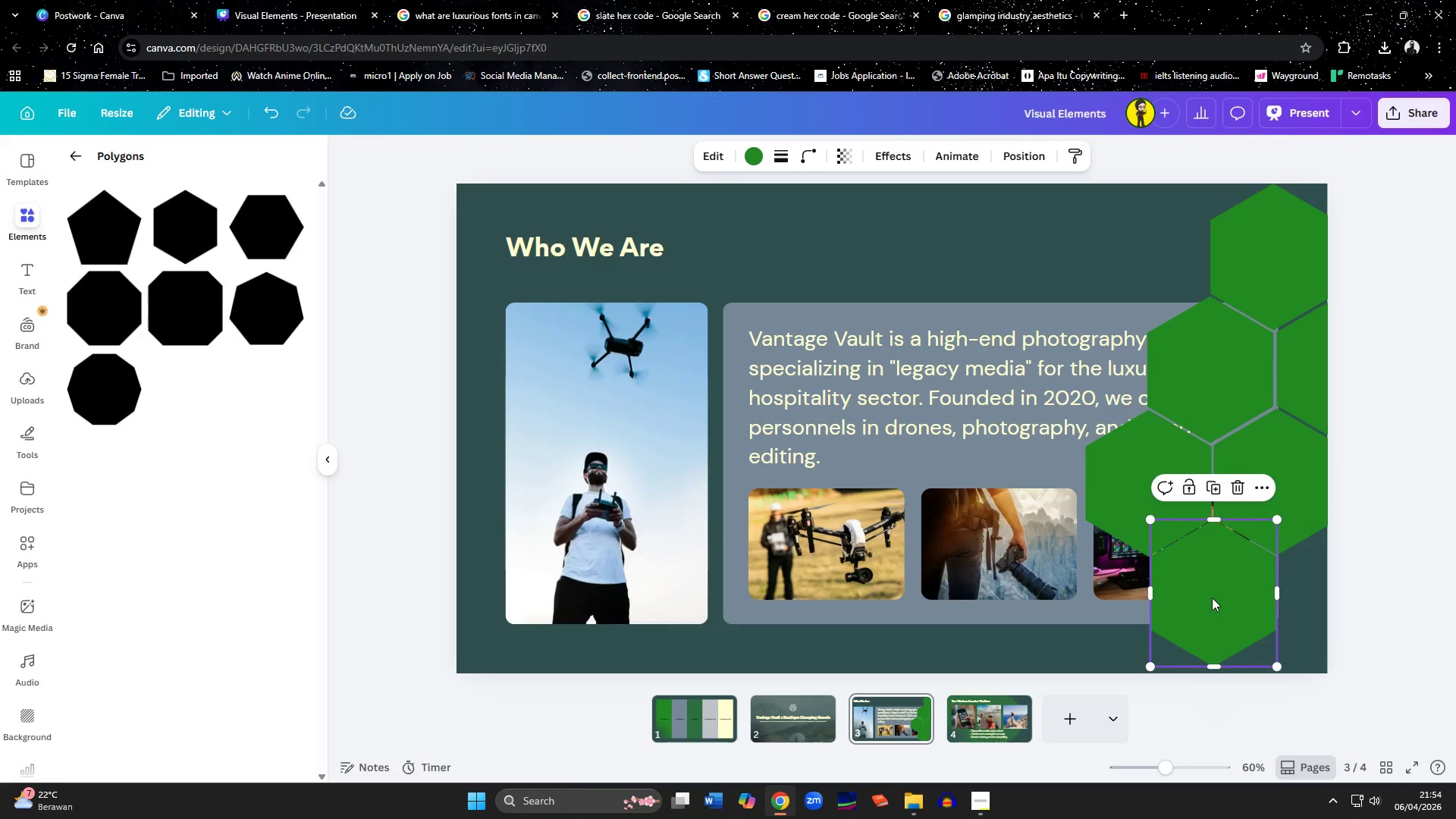 
key(ArrowDown)
 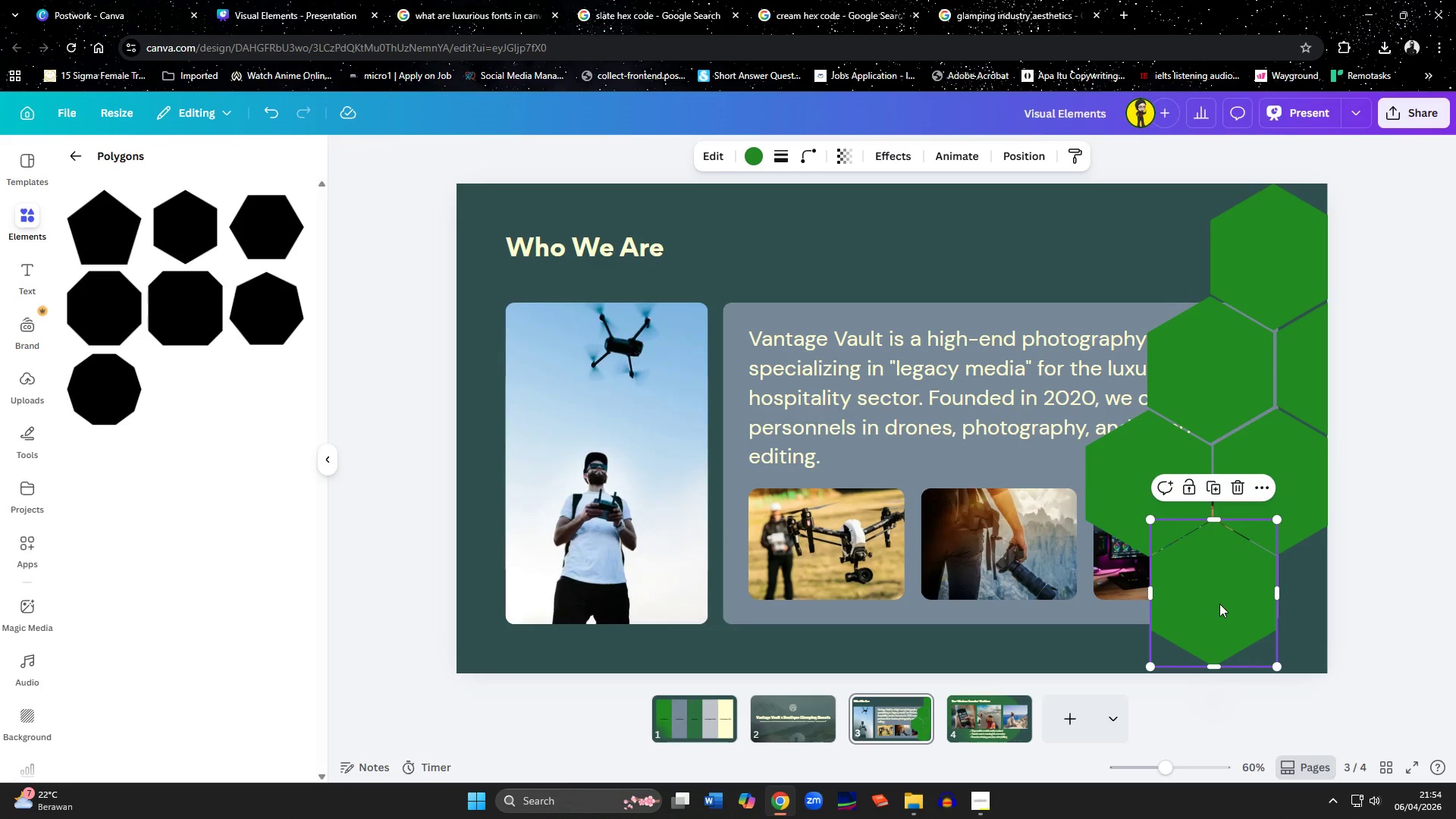 
key(ArrowDown)
 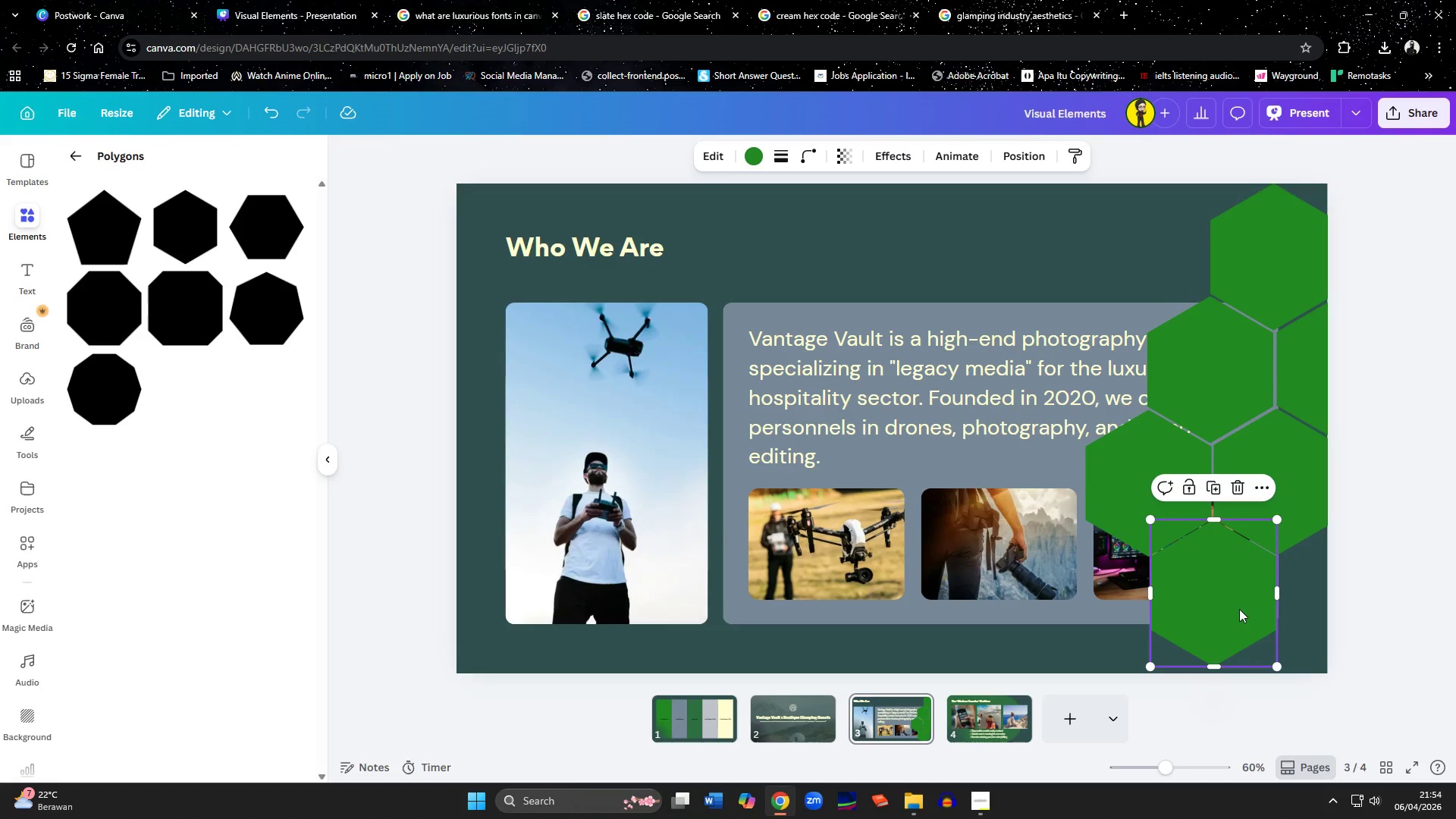 
key(ArrowDown)
 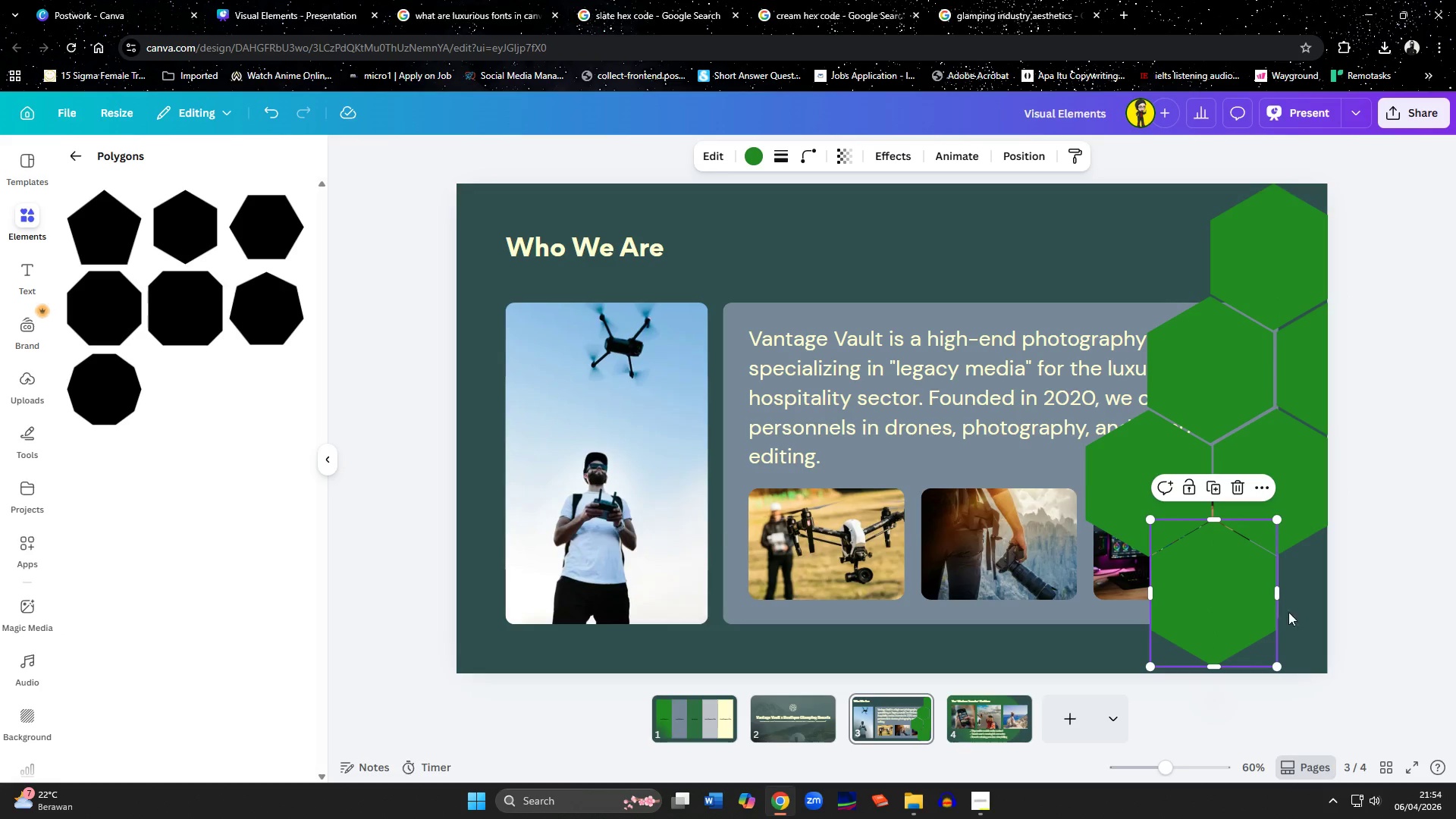 
key(ArrowDown)
 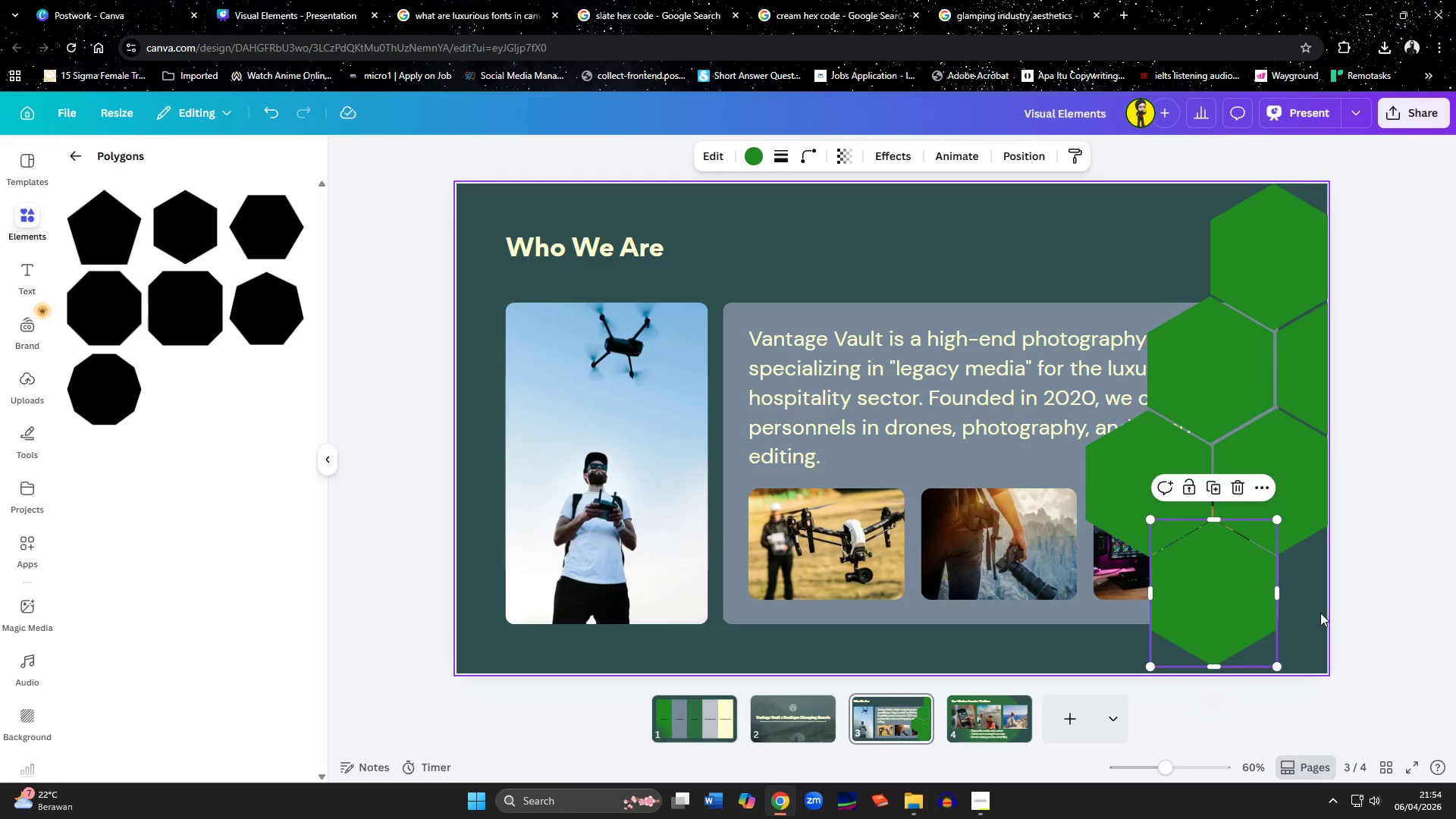 
key(ArrowDown)
 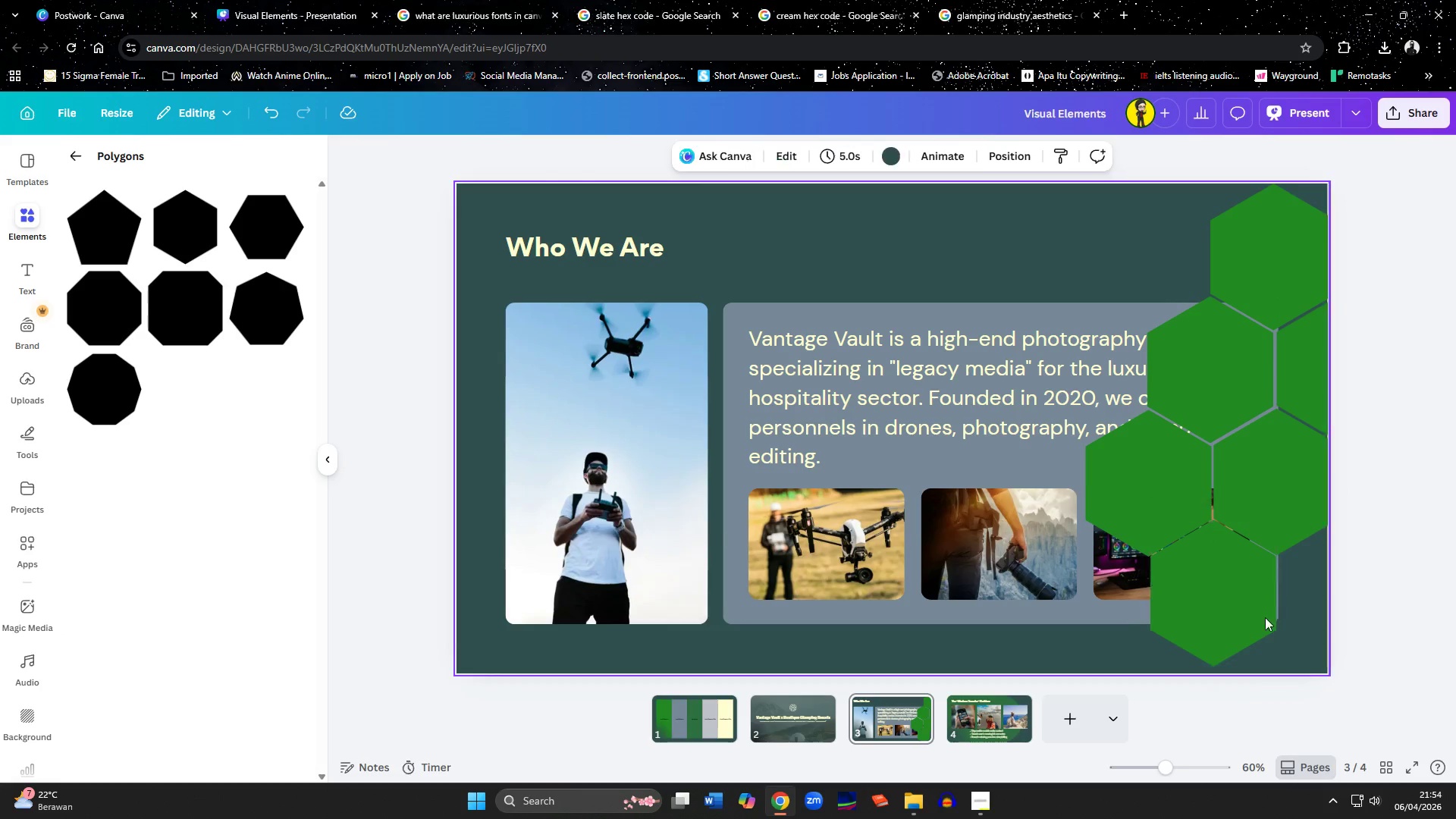 
double_click([1222, 595])
 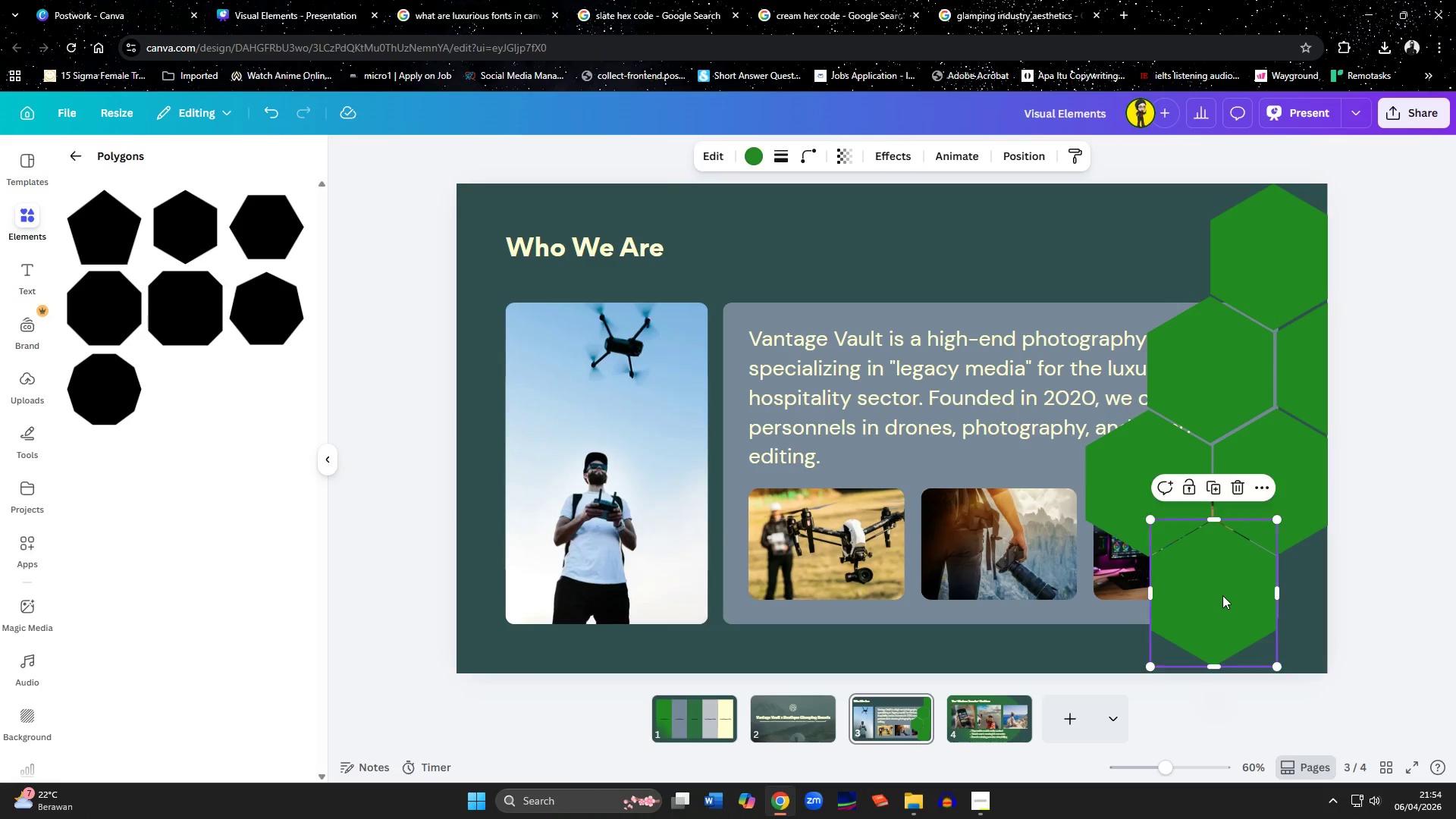 
key(ArrowDown)
 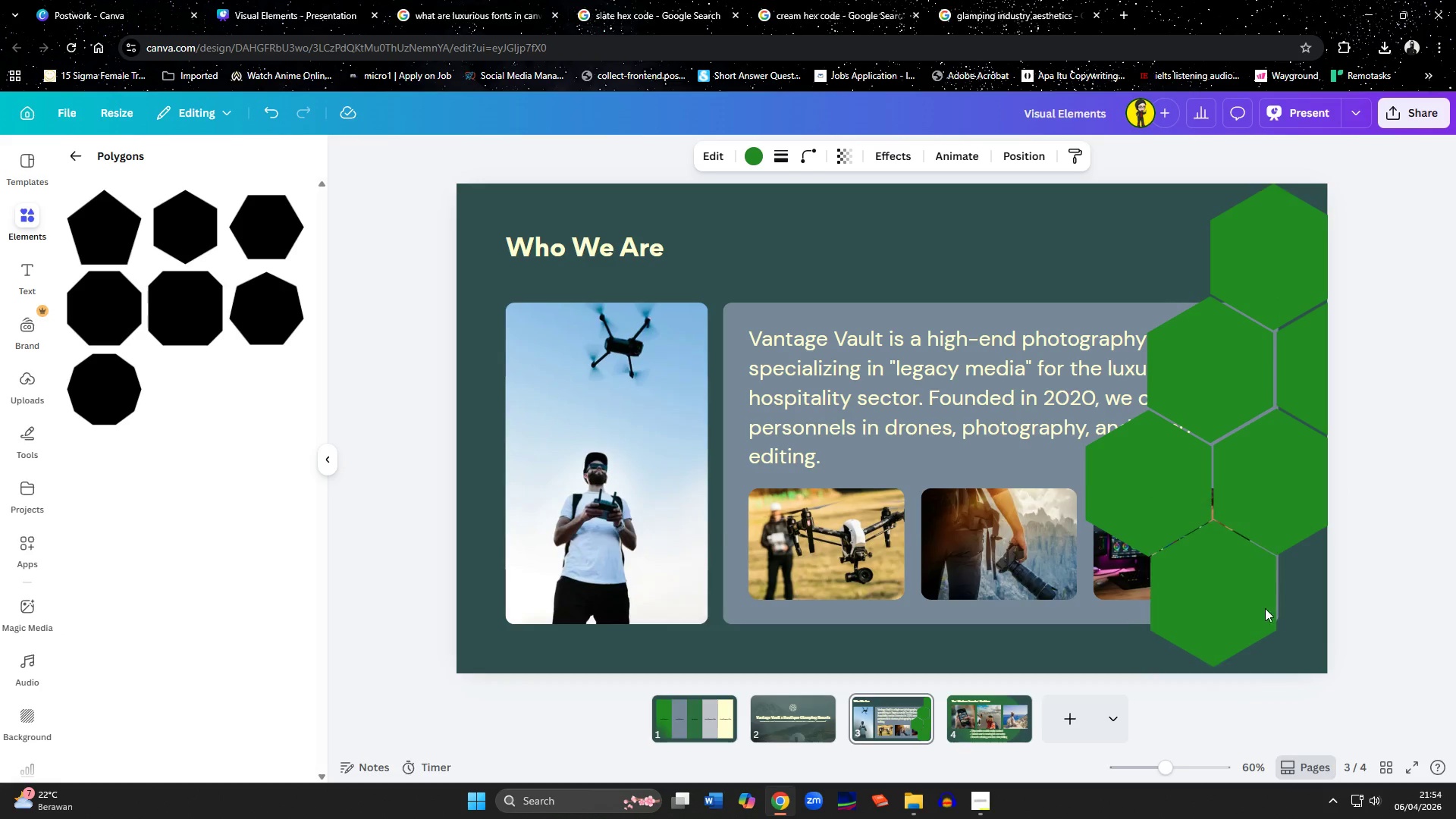 
key(ArrowDown)
 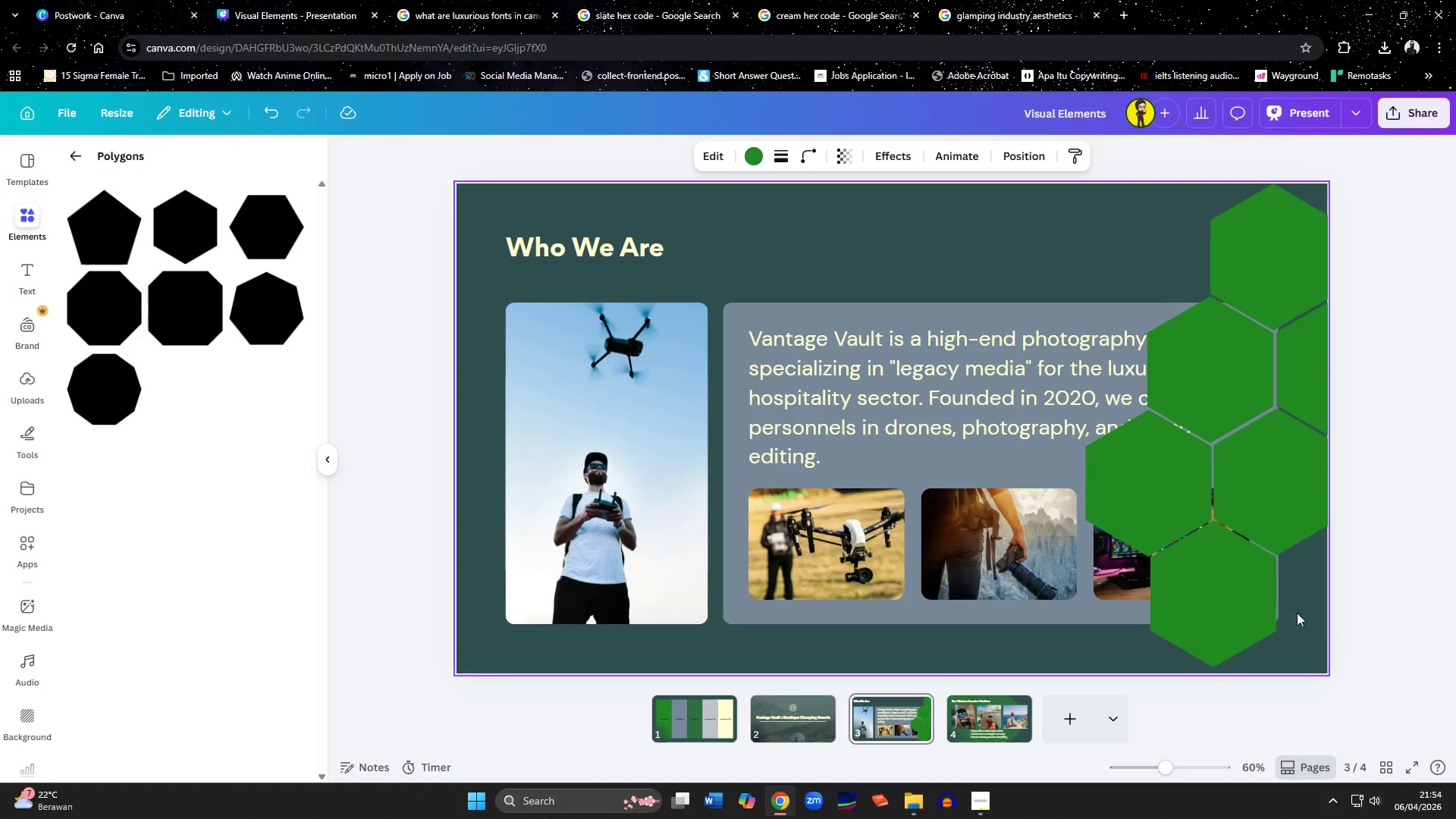 
key(ArrowDown)
 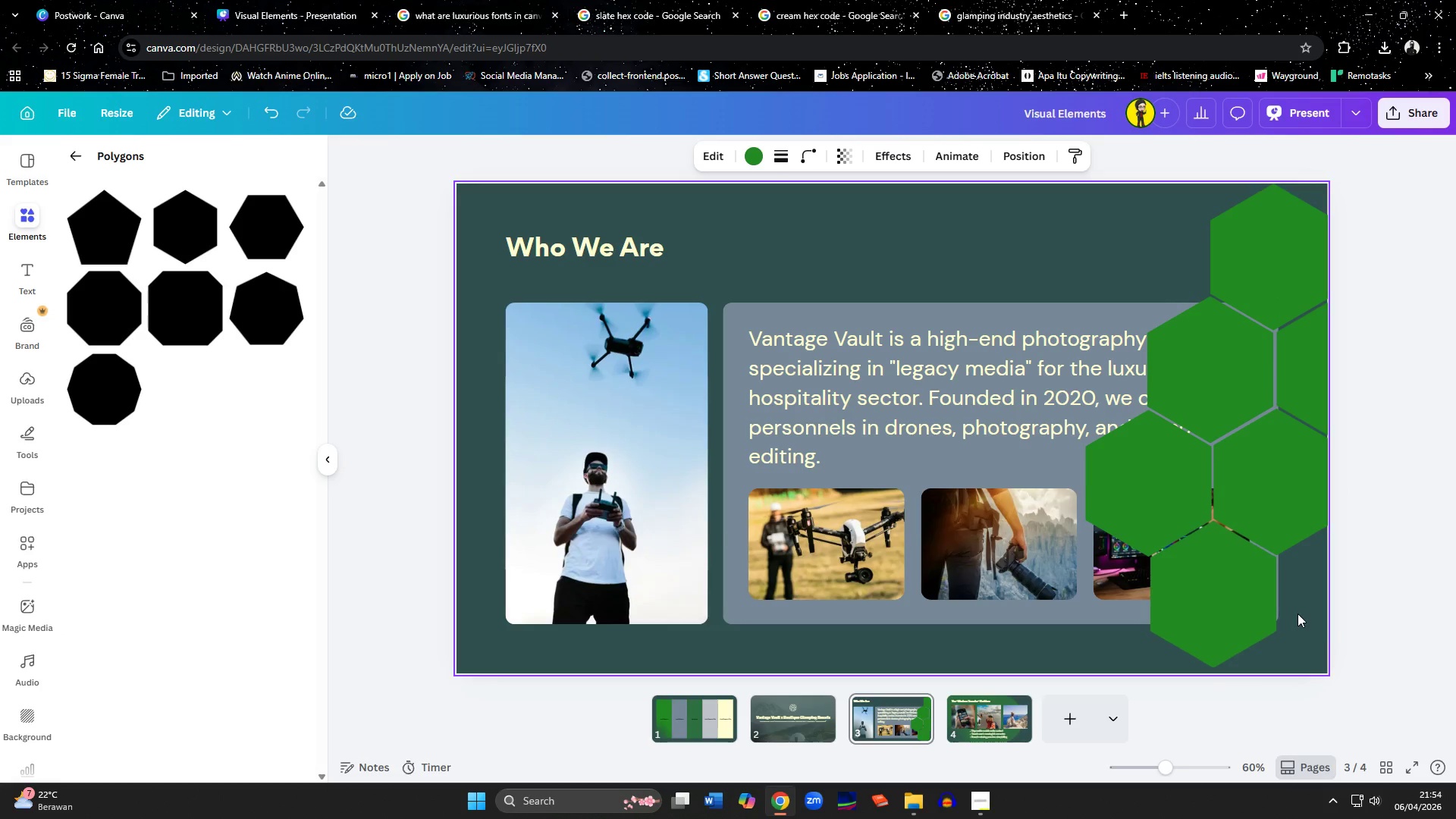 
key(ArrowDown)
 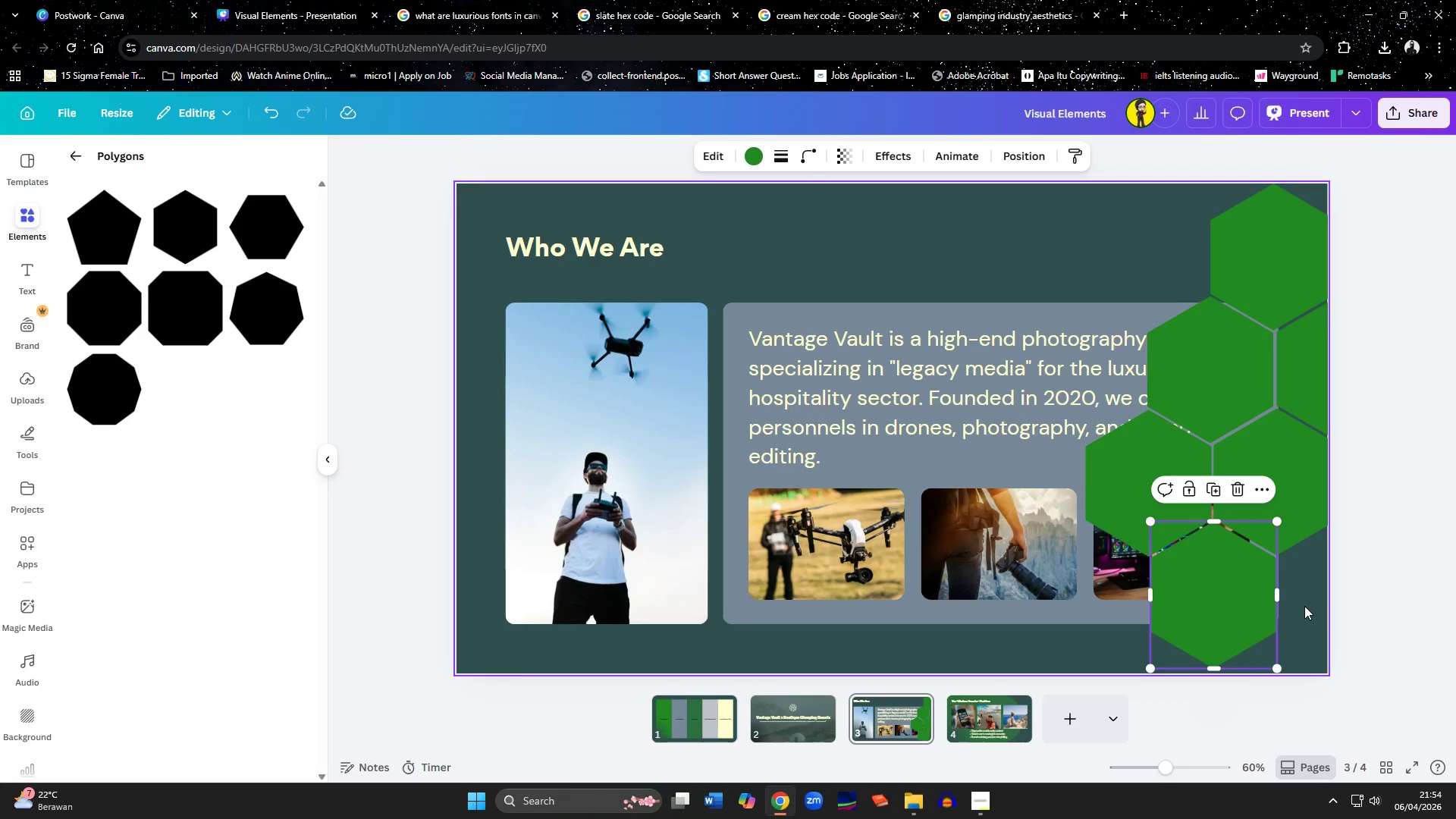 
wait(8.34)
 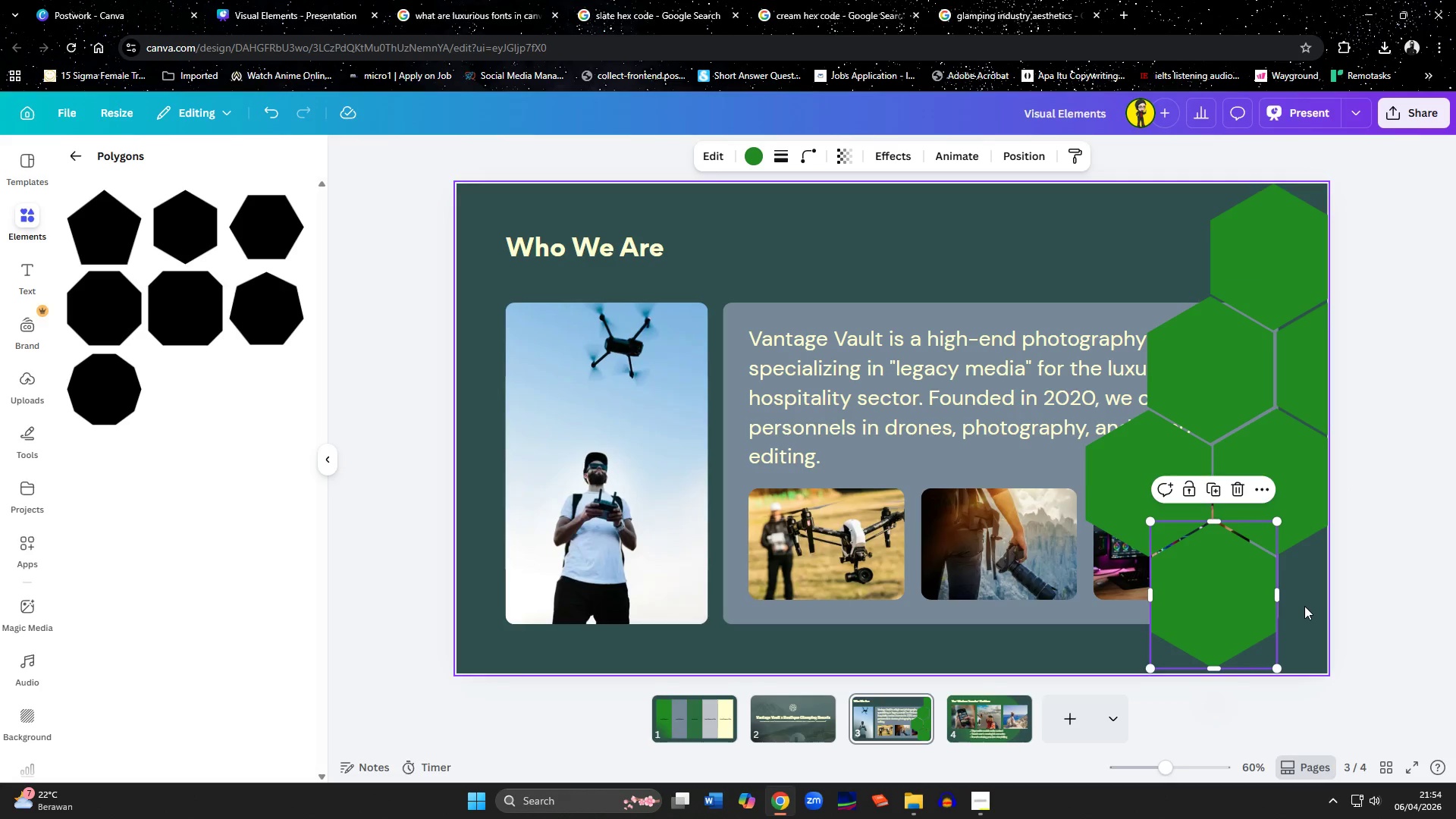 
left_click([1316, 362])
 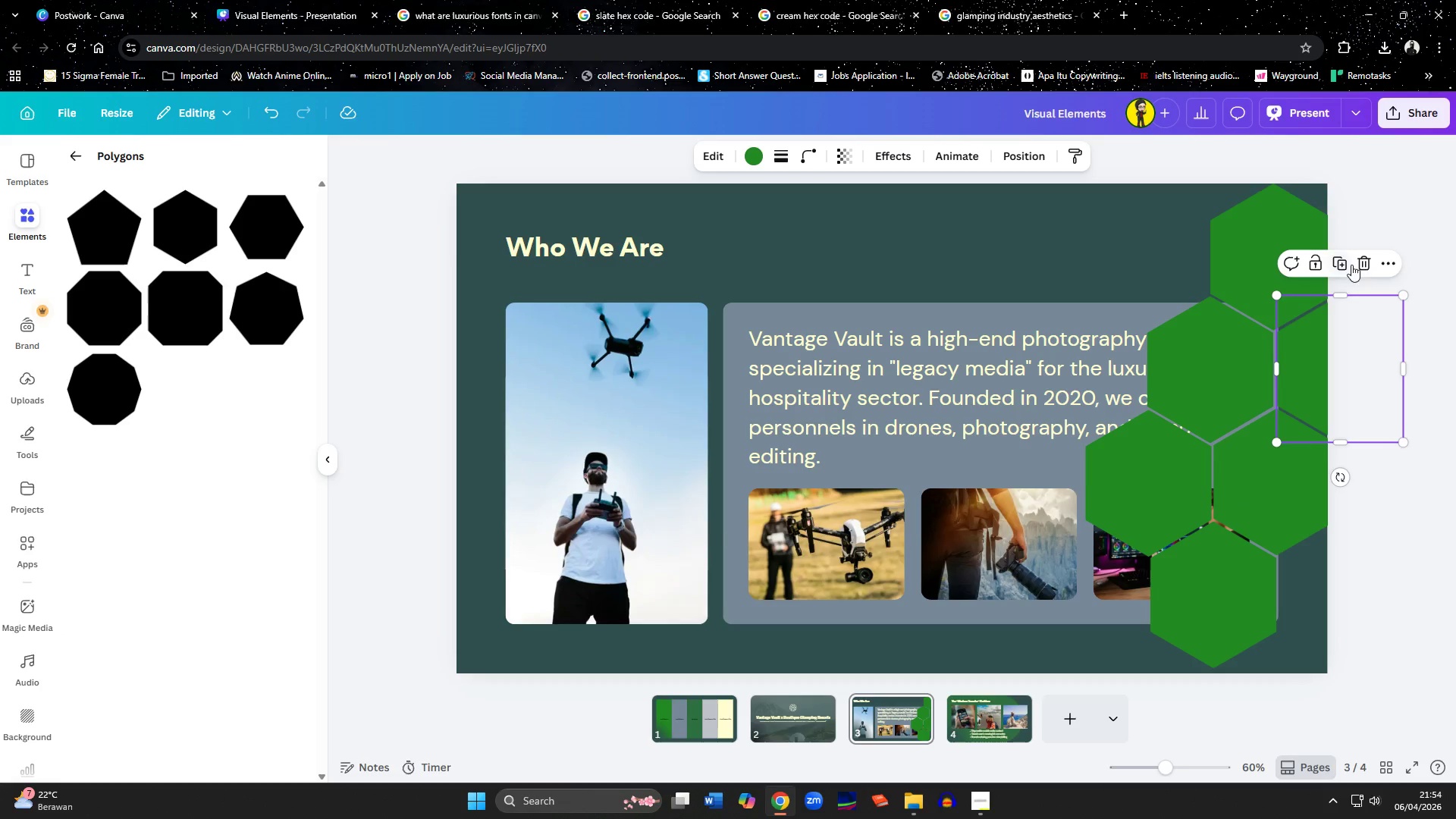 
left_click([1343, 259])
 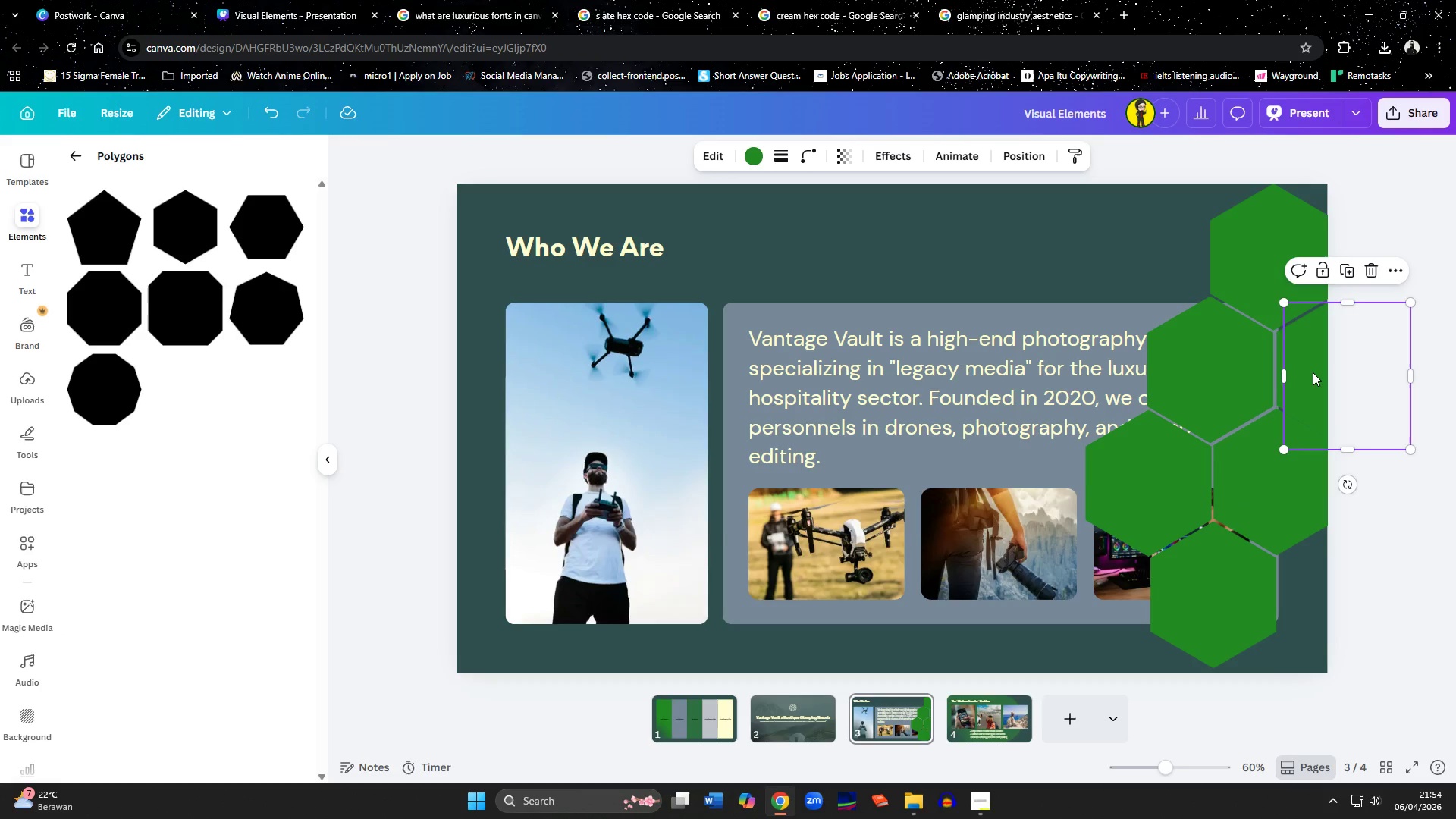 
left_click_drag(start_coordinate=[1313, 372], to_coordinate=[1307, 604])
 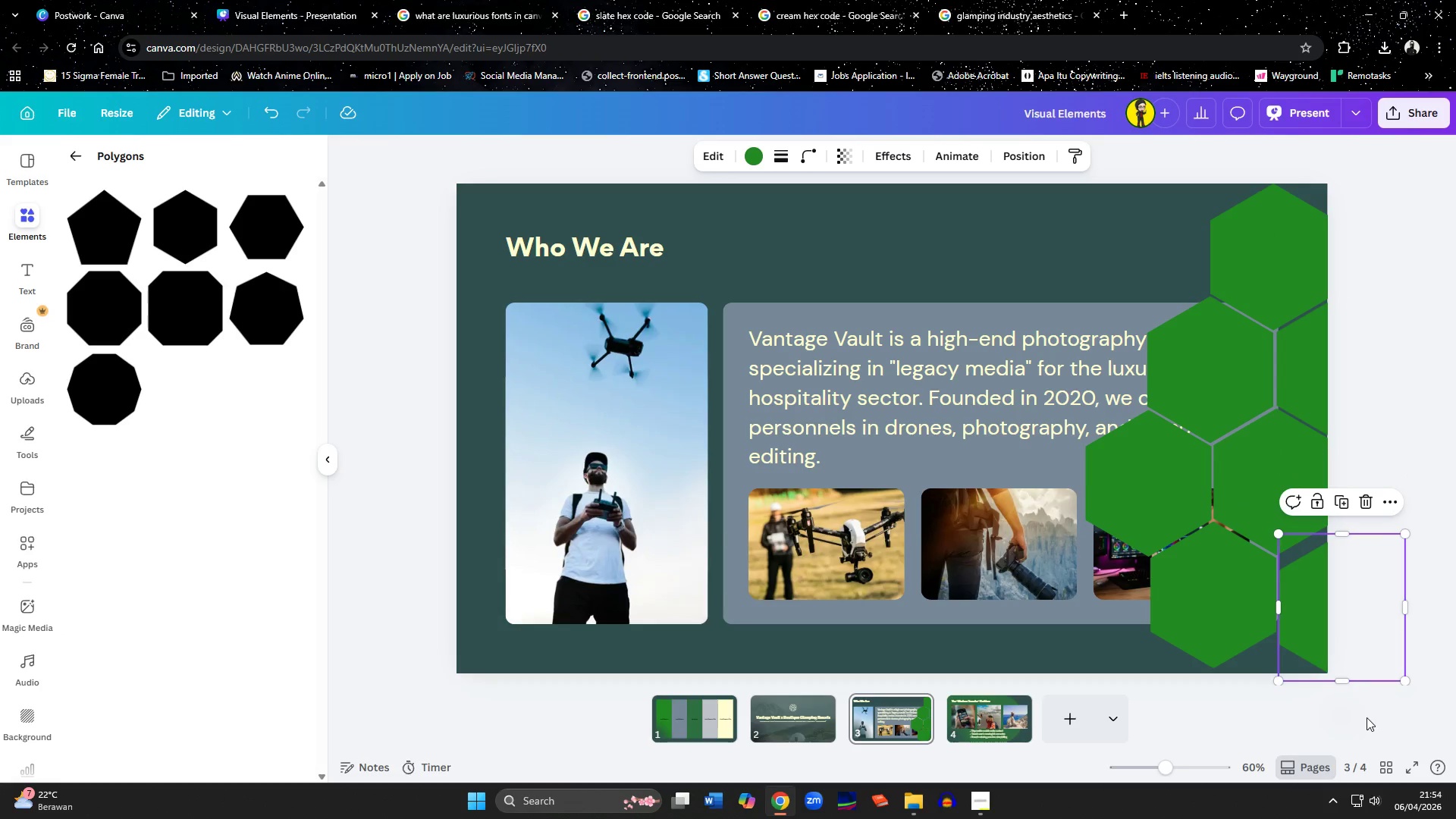 
key(ArrowUp)
 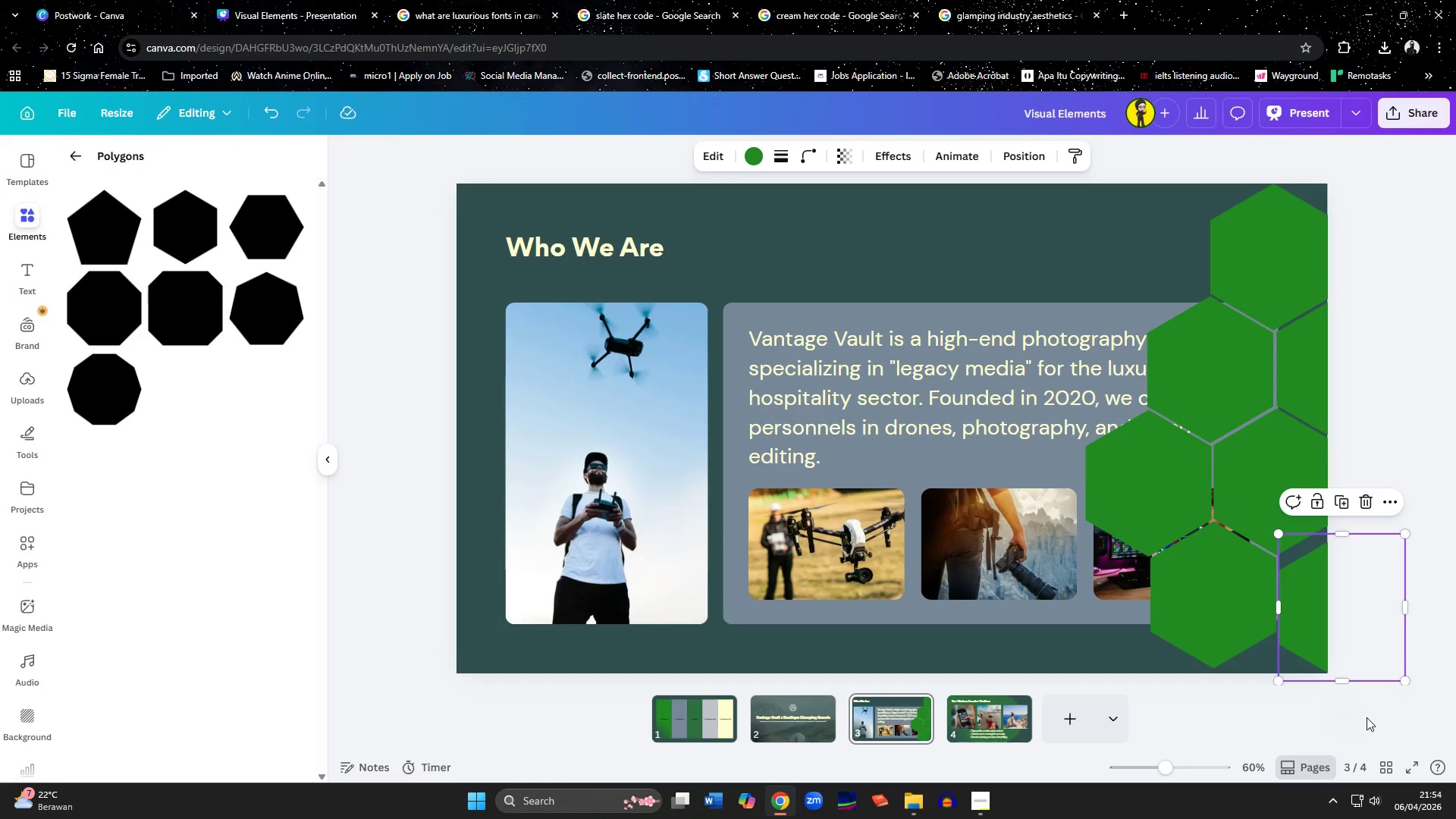 
key(ArrowUp)
 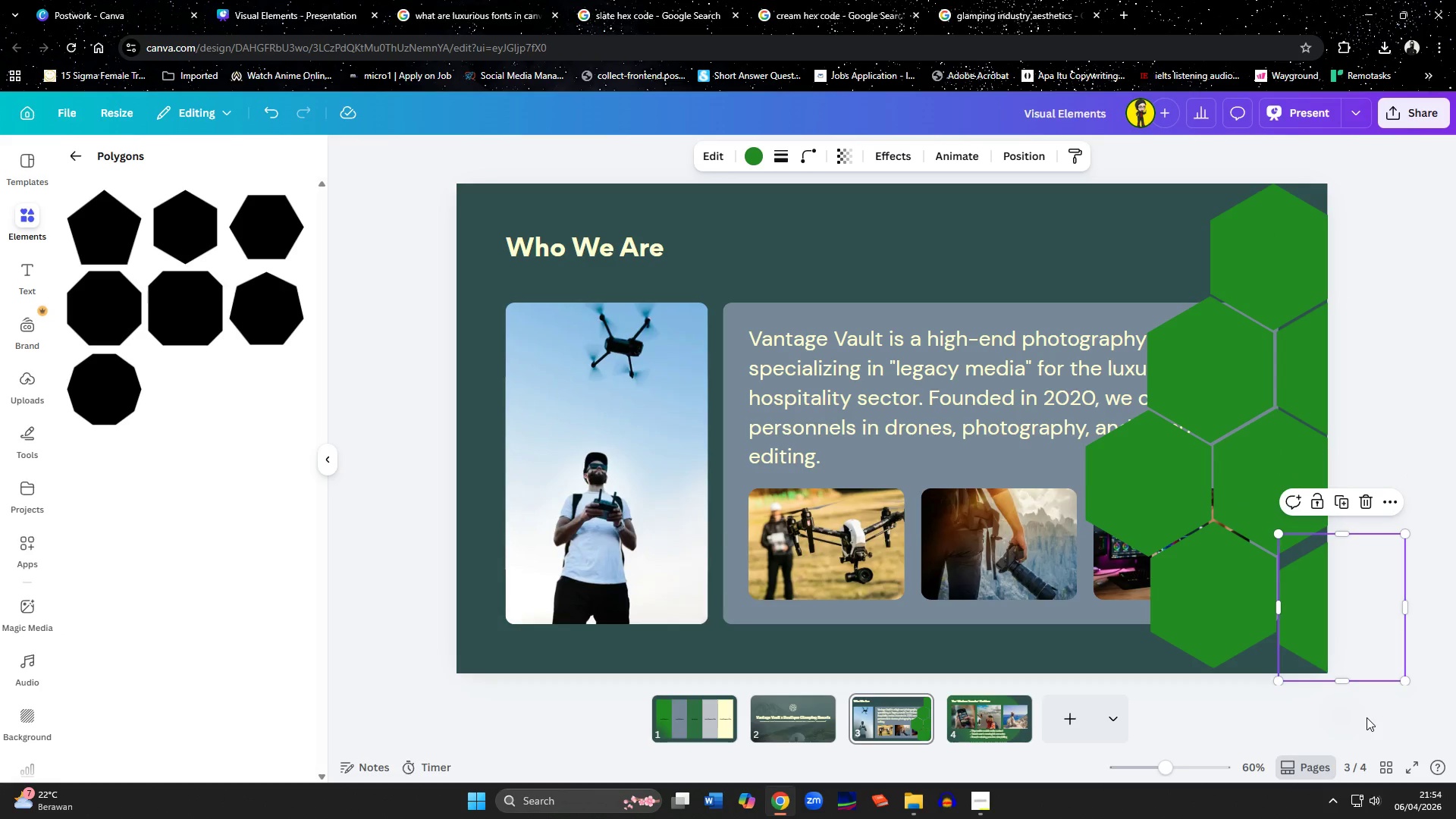 
key(ArrowUp)
 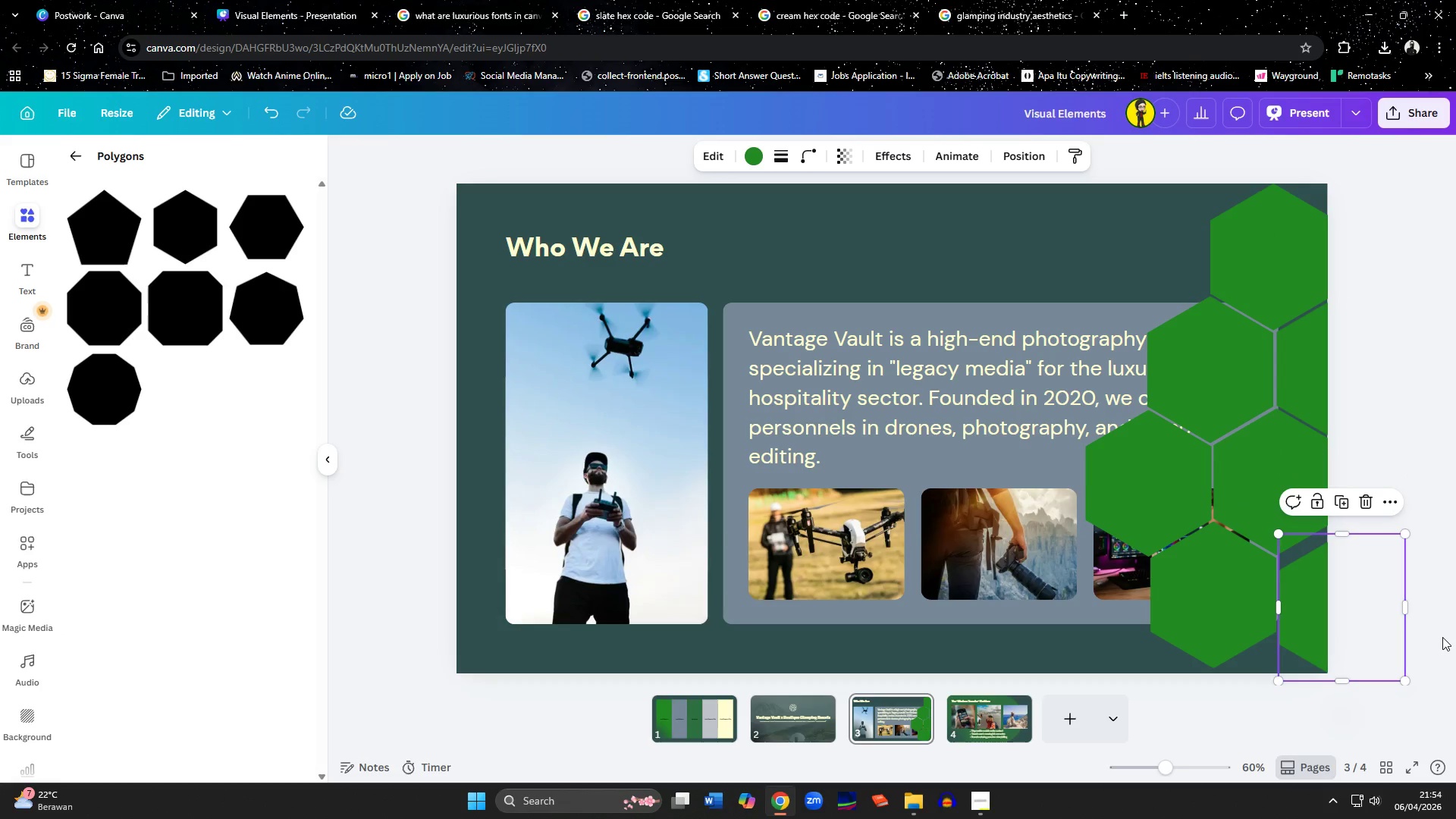 
left_click([1442, 635])
 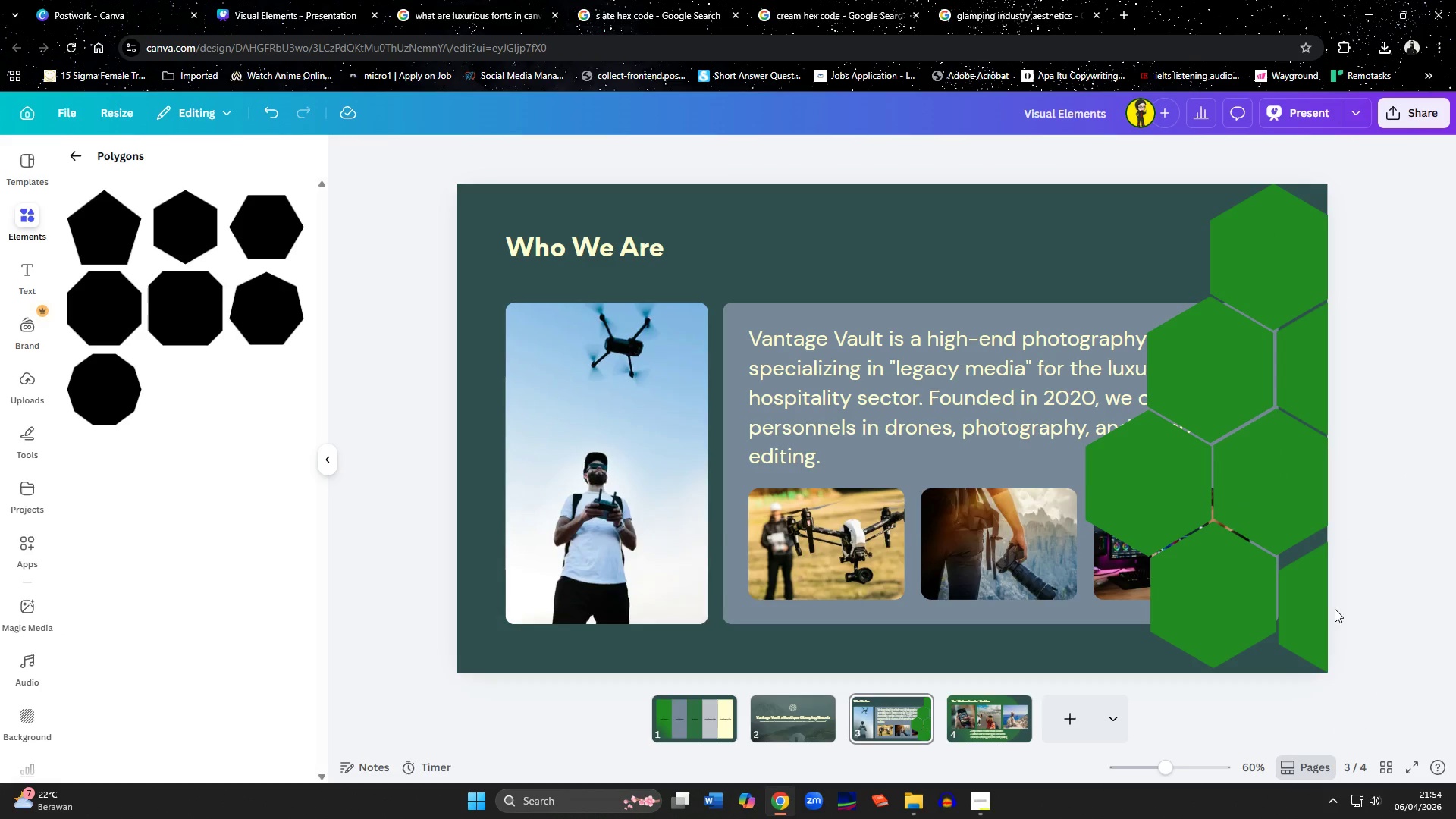 
left_click([1318, 599])
 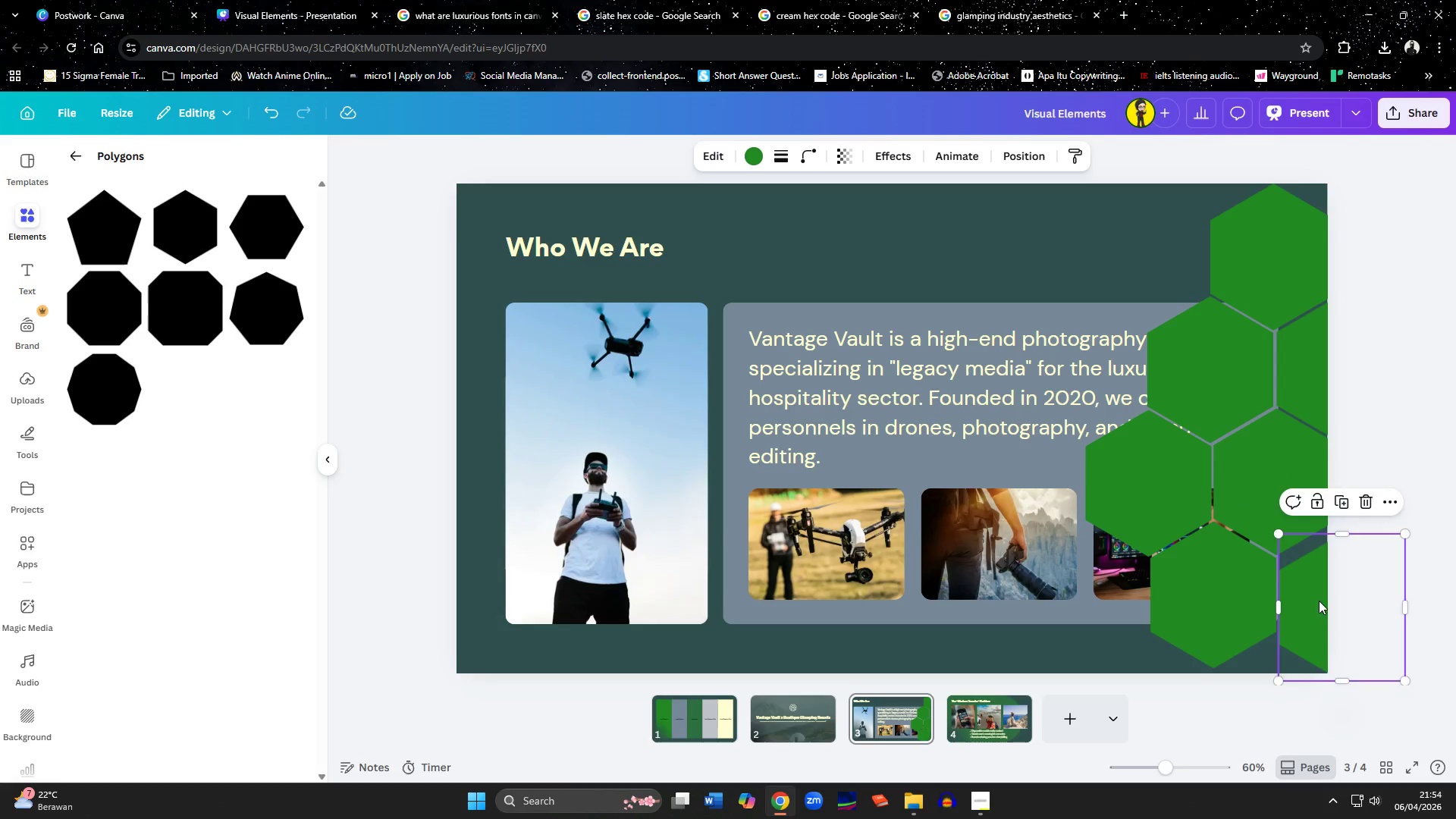 
key(ArrowUp)
 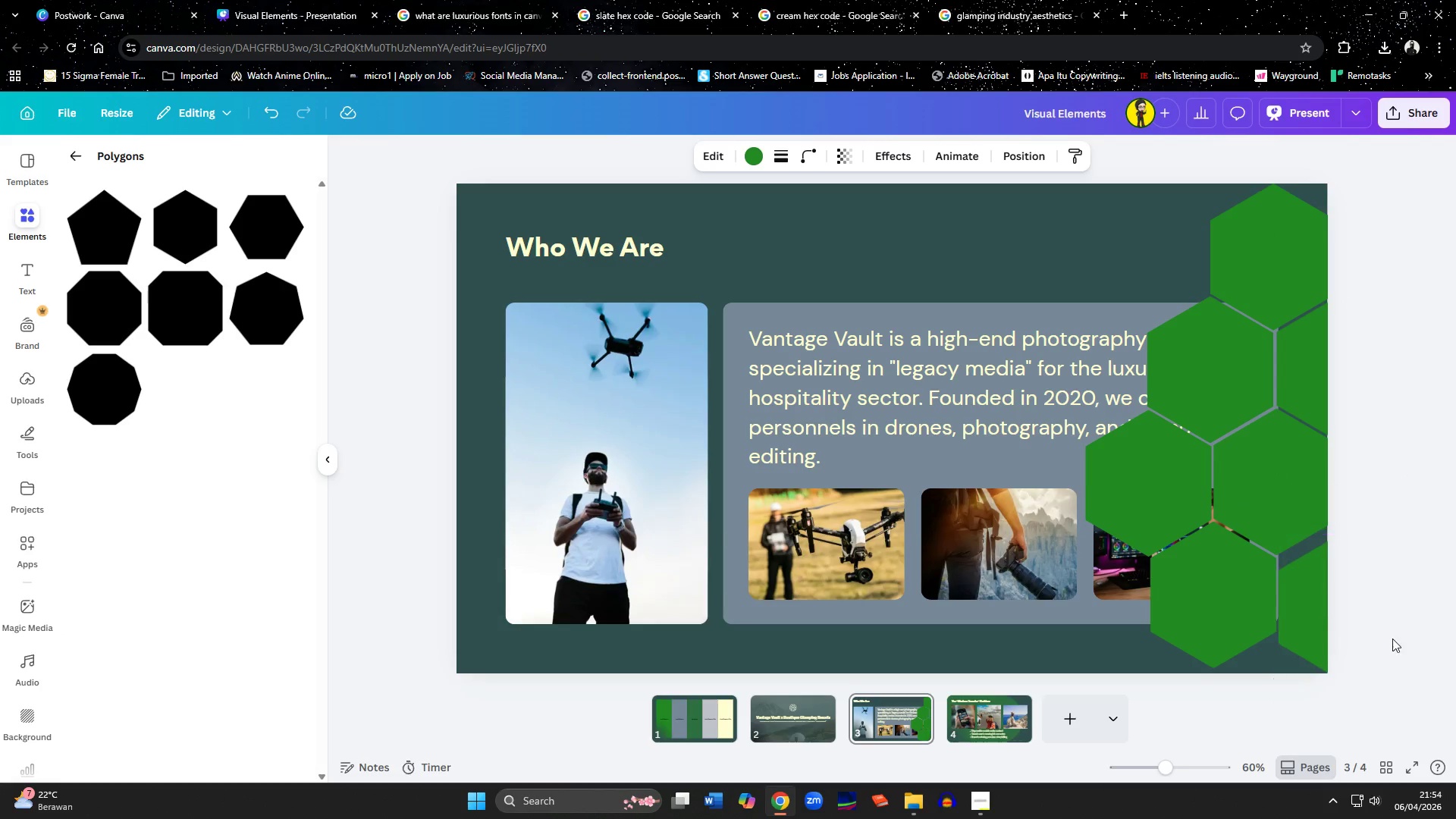 
key(ArrowUp)
 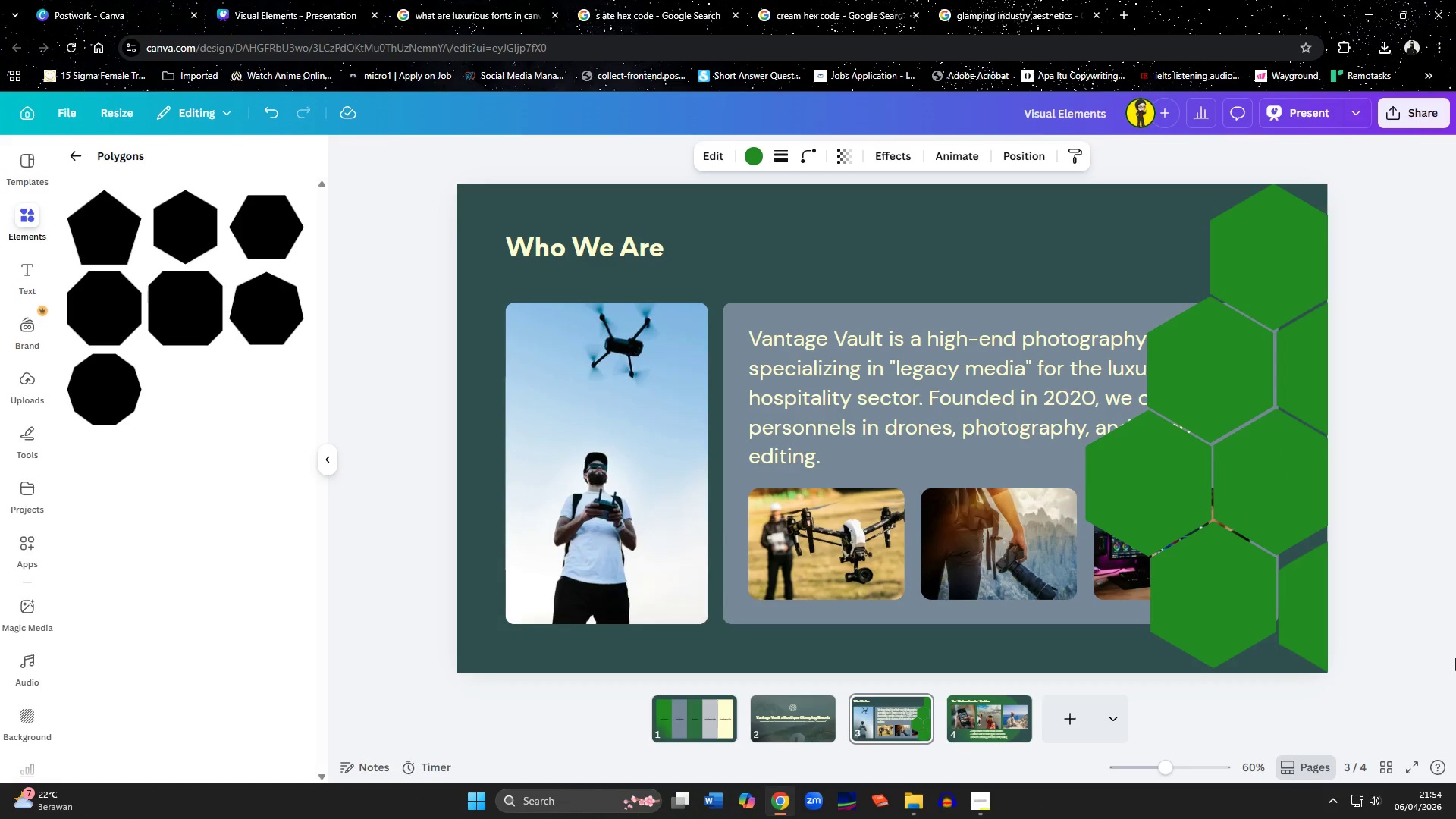 
hold_key(key=ArrowUp, duration=0.84)
 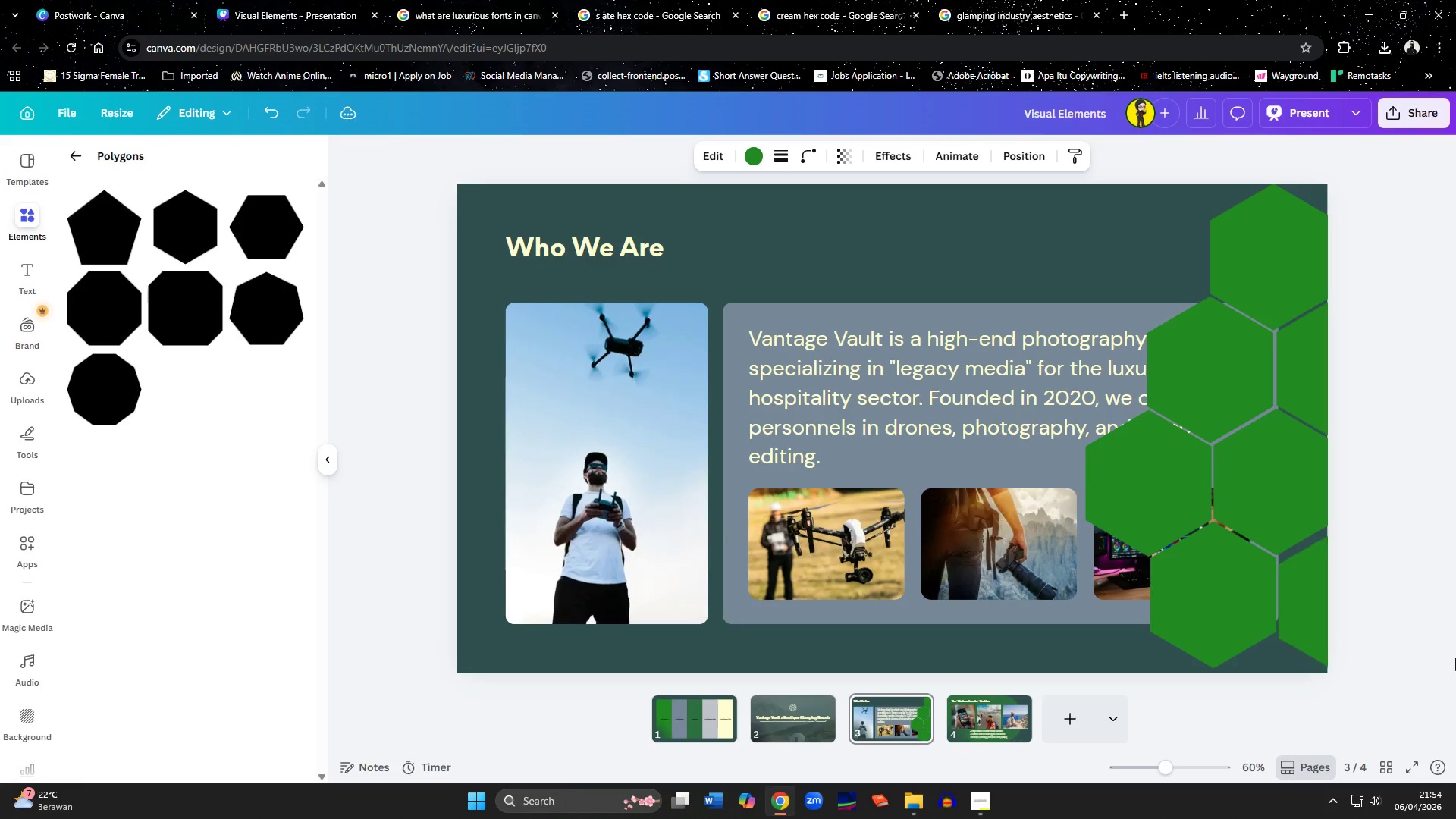 
key(ArrowUp)
 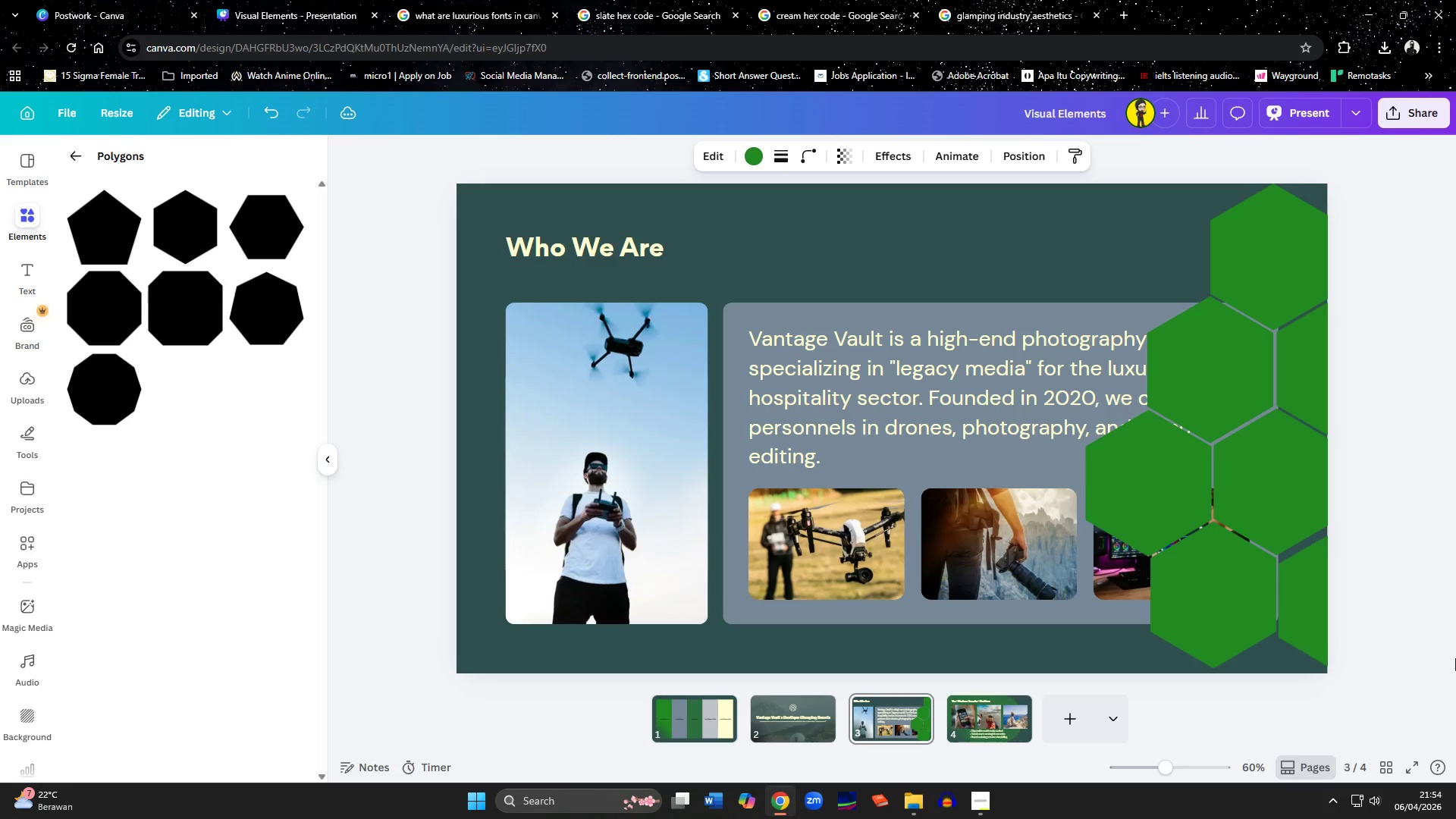 
key(ArrowUp)
 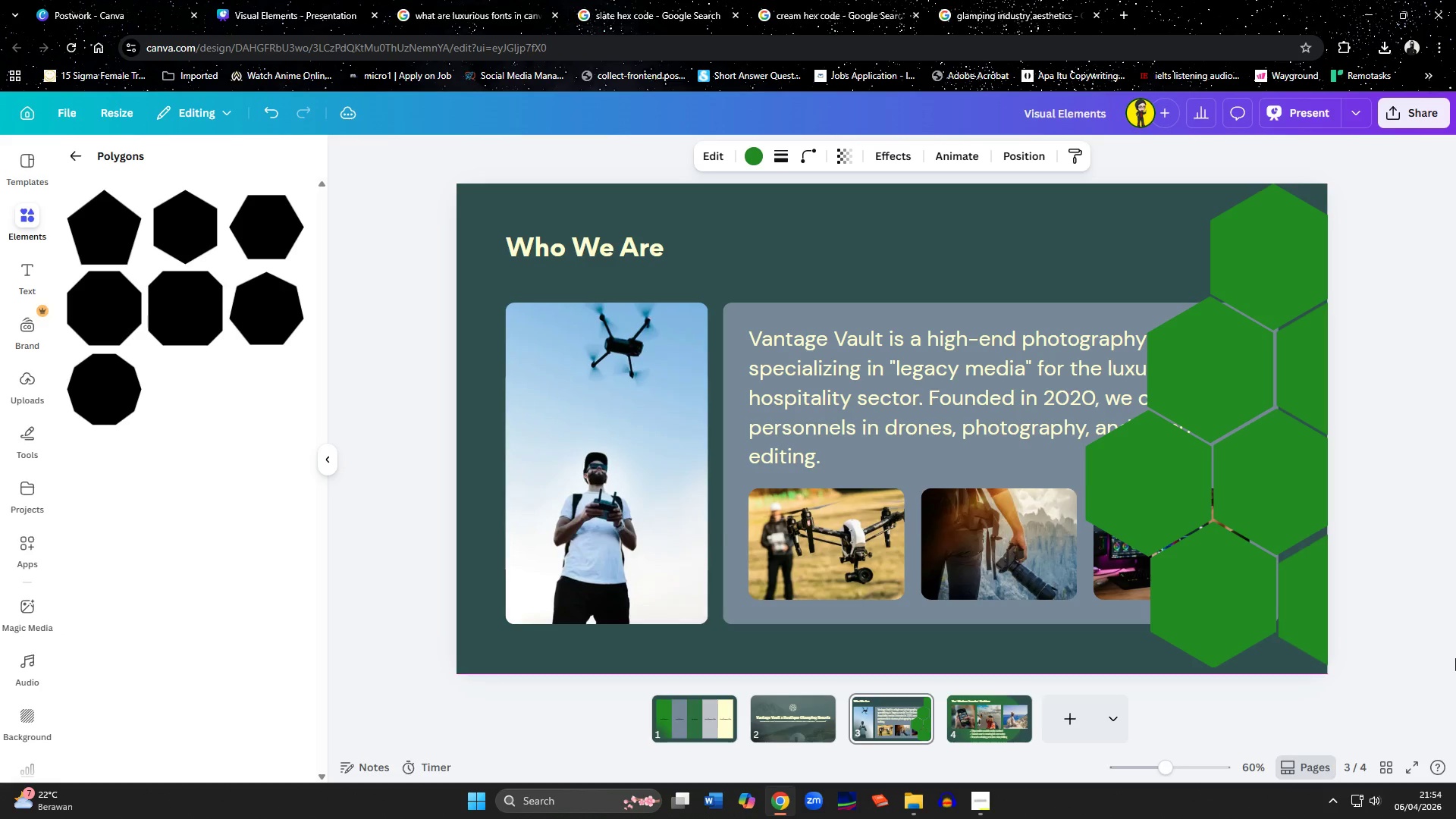 
key(ArrowUp)
 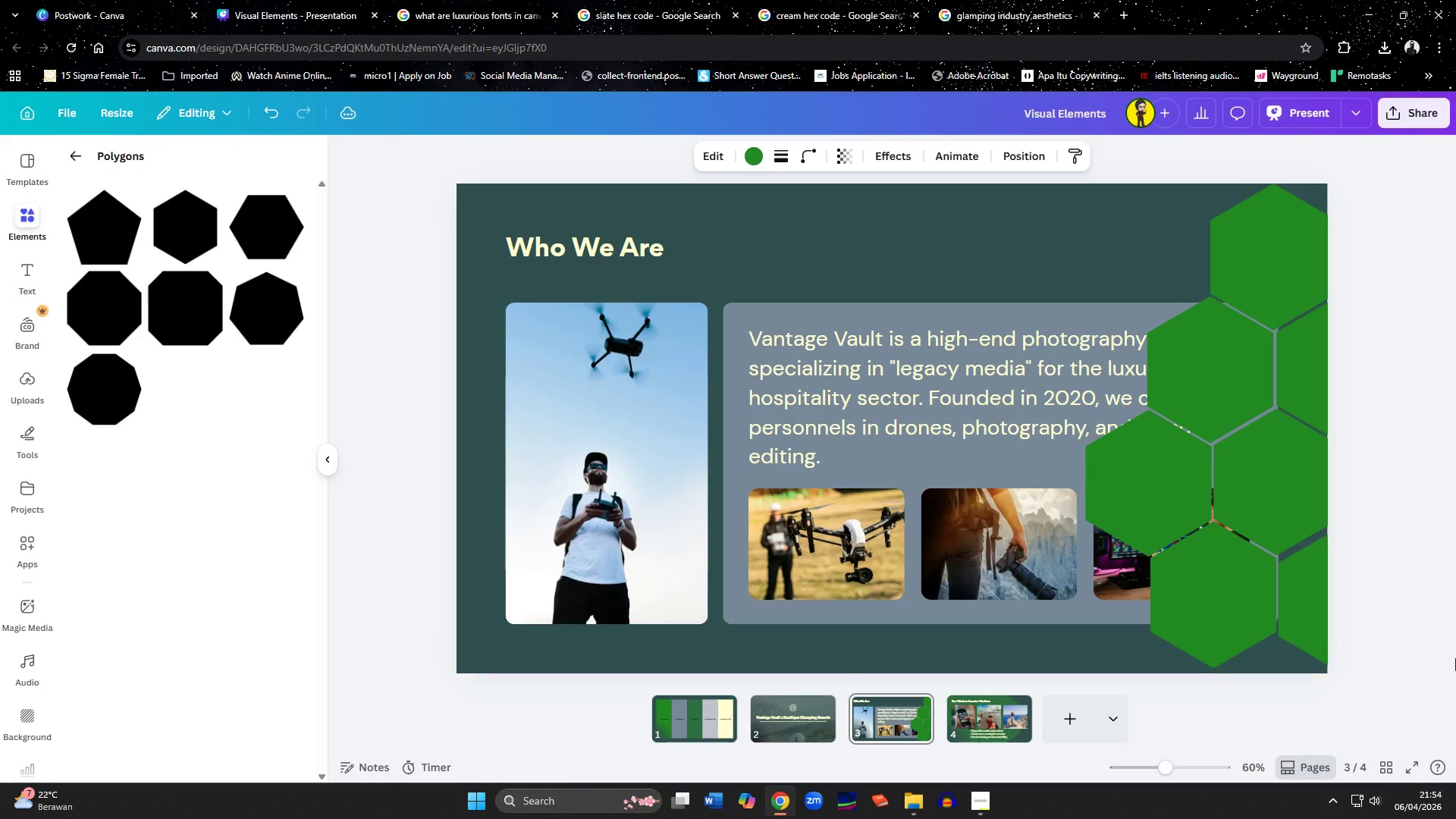 
key(ArrowUp)
 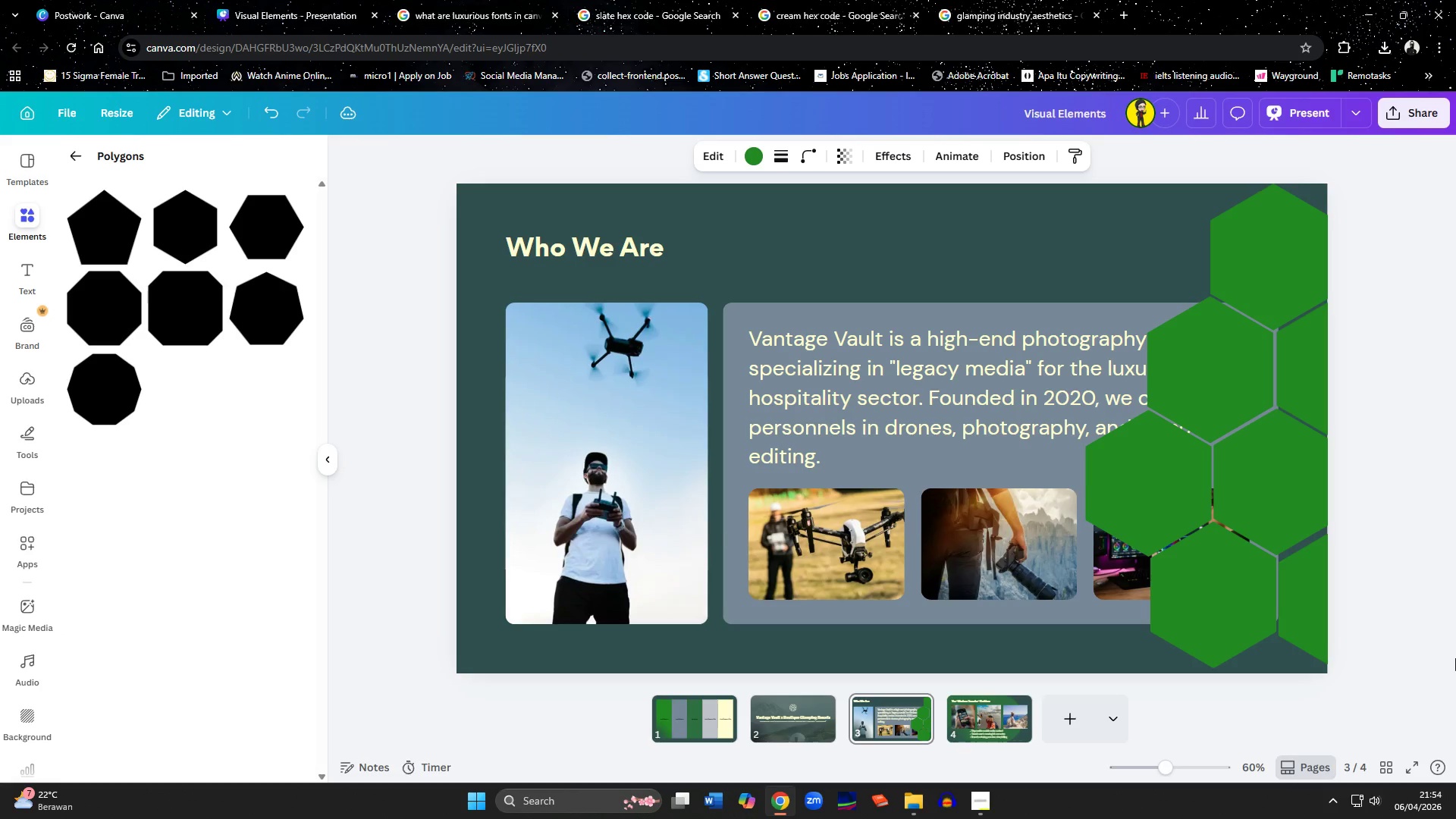 
key(ArrowUp)
 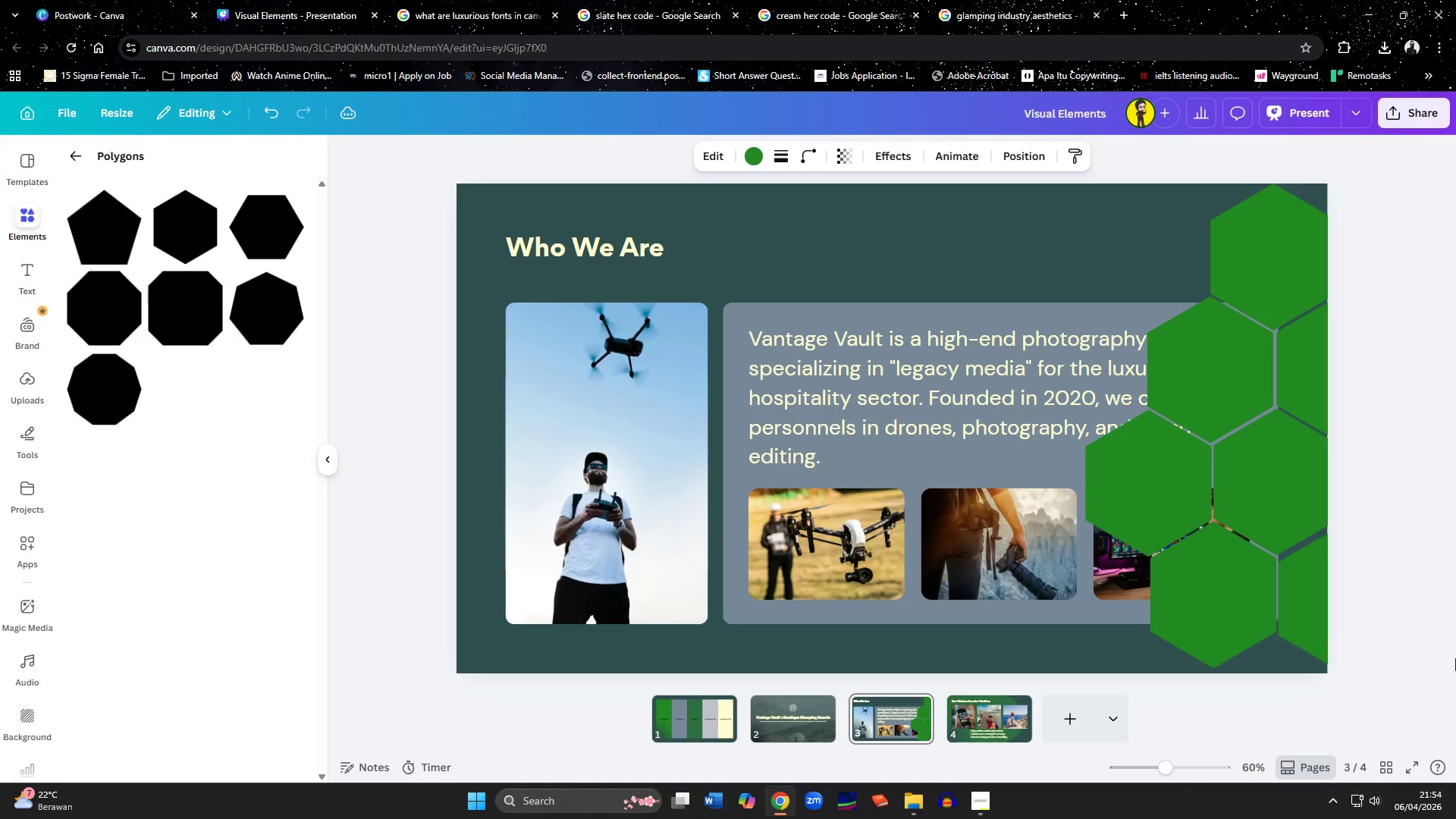 
key(ArrowUp)
 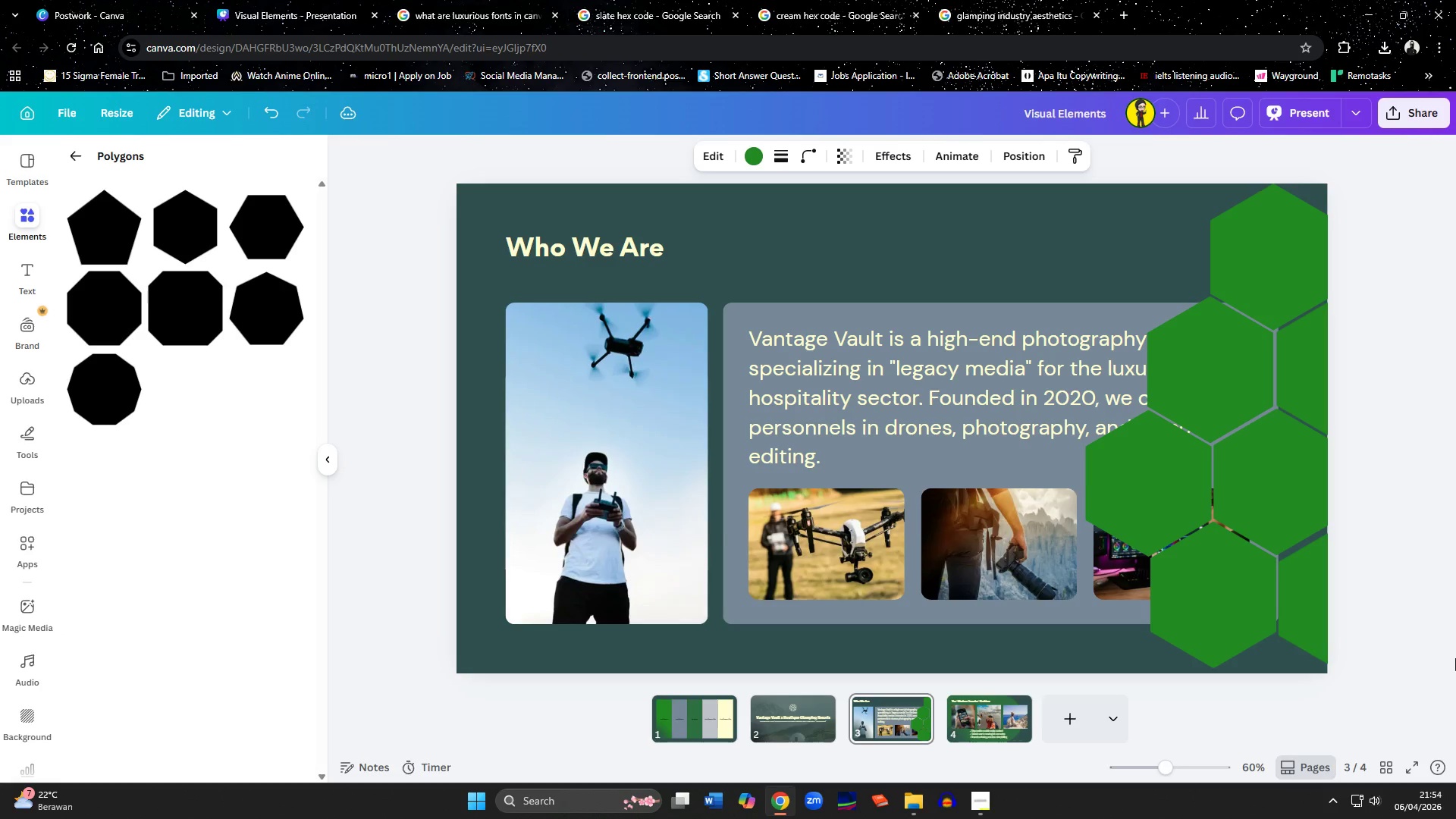 
key(ArrowUp)
 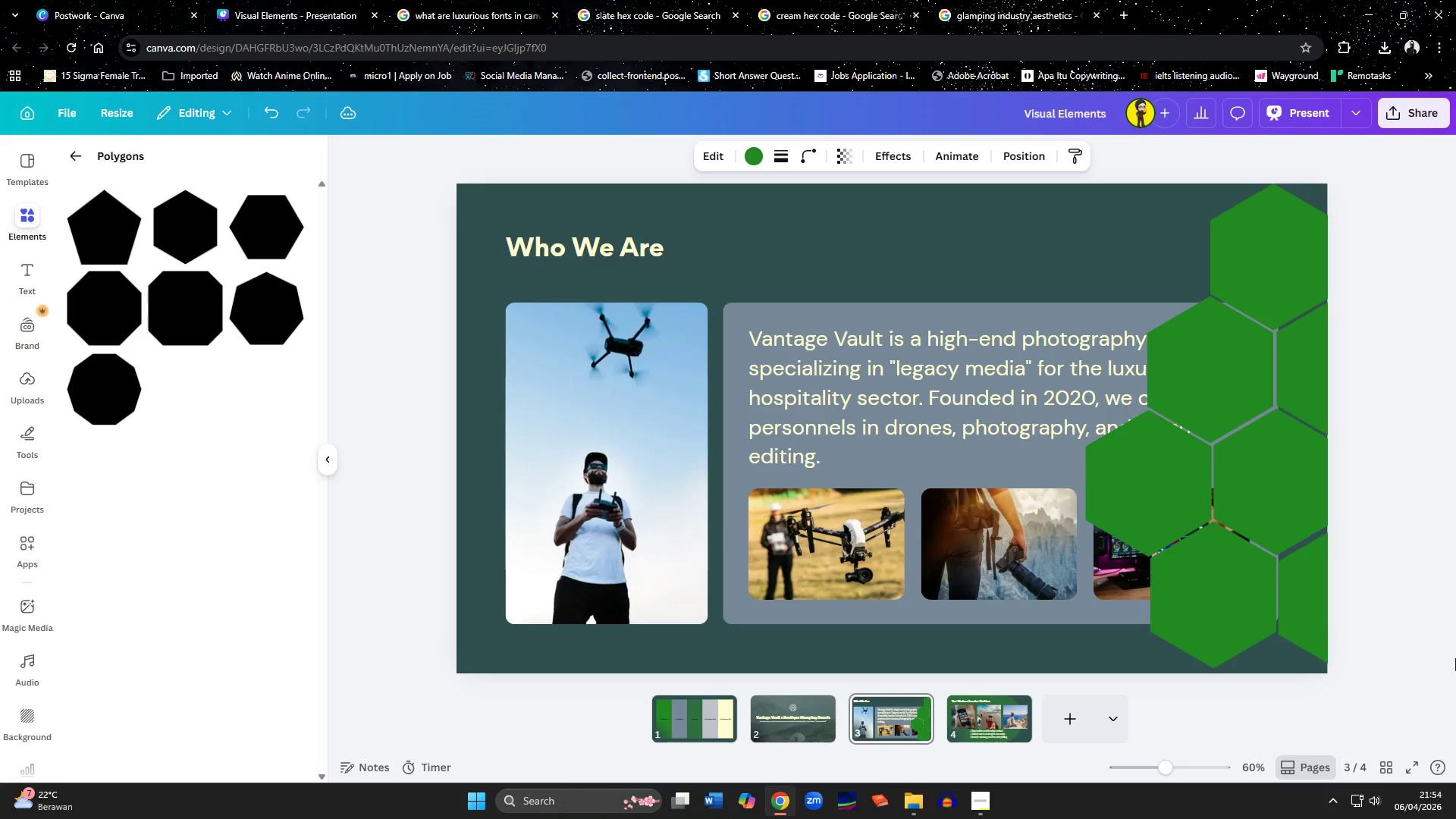 
key(ArrowUp)
 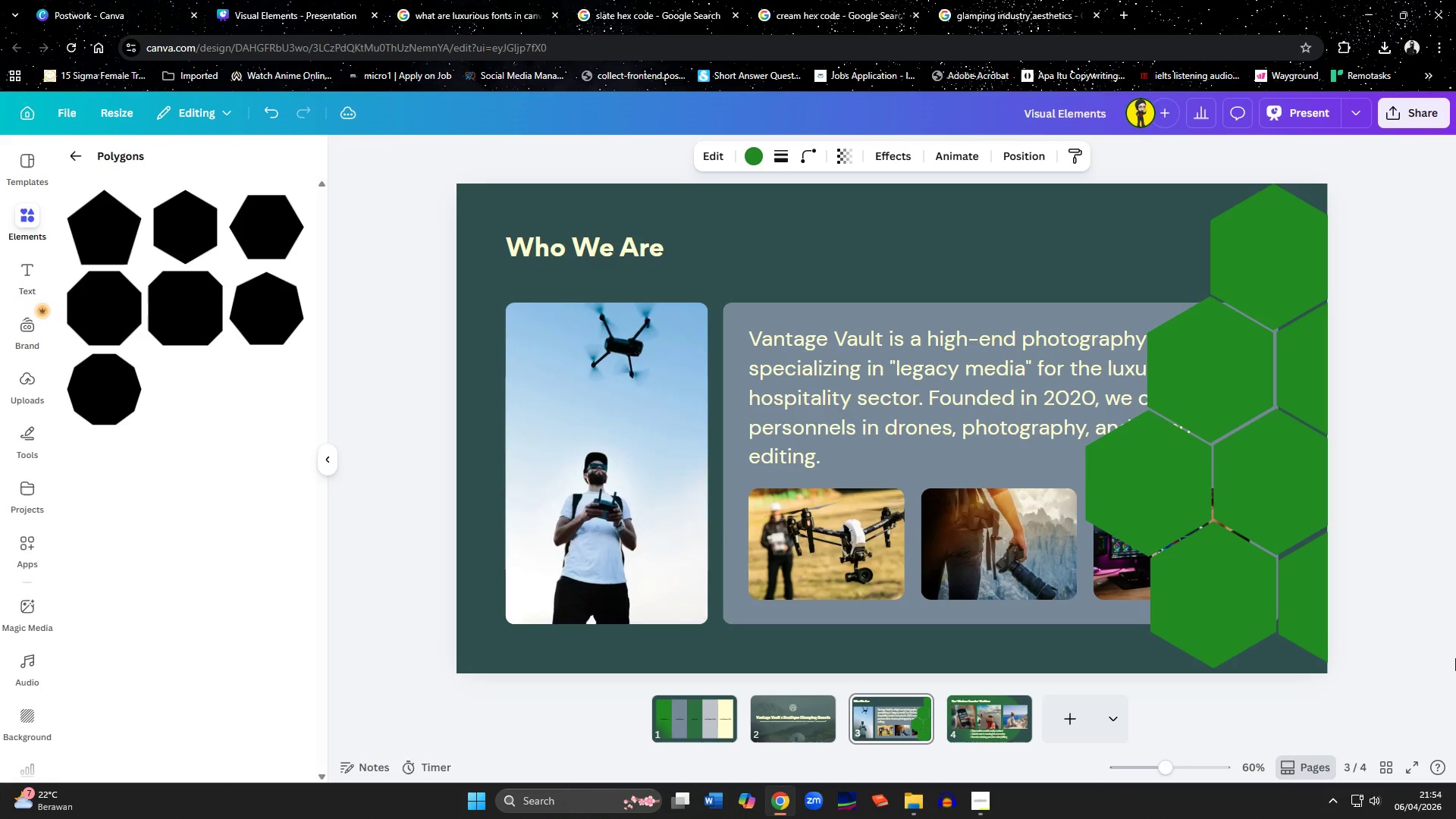 
key(ArrowUp)
 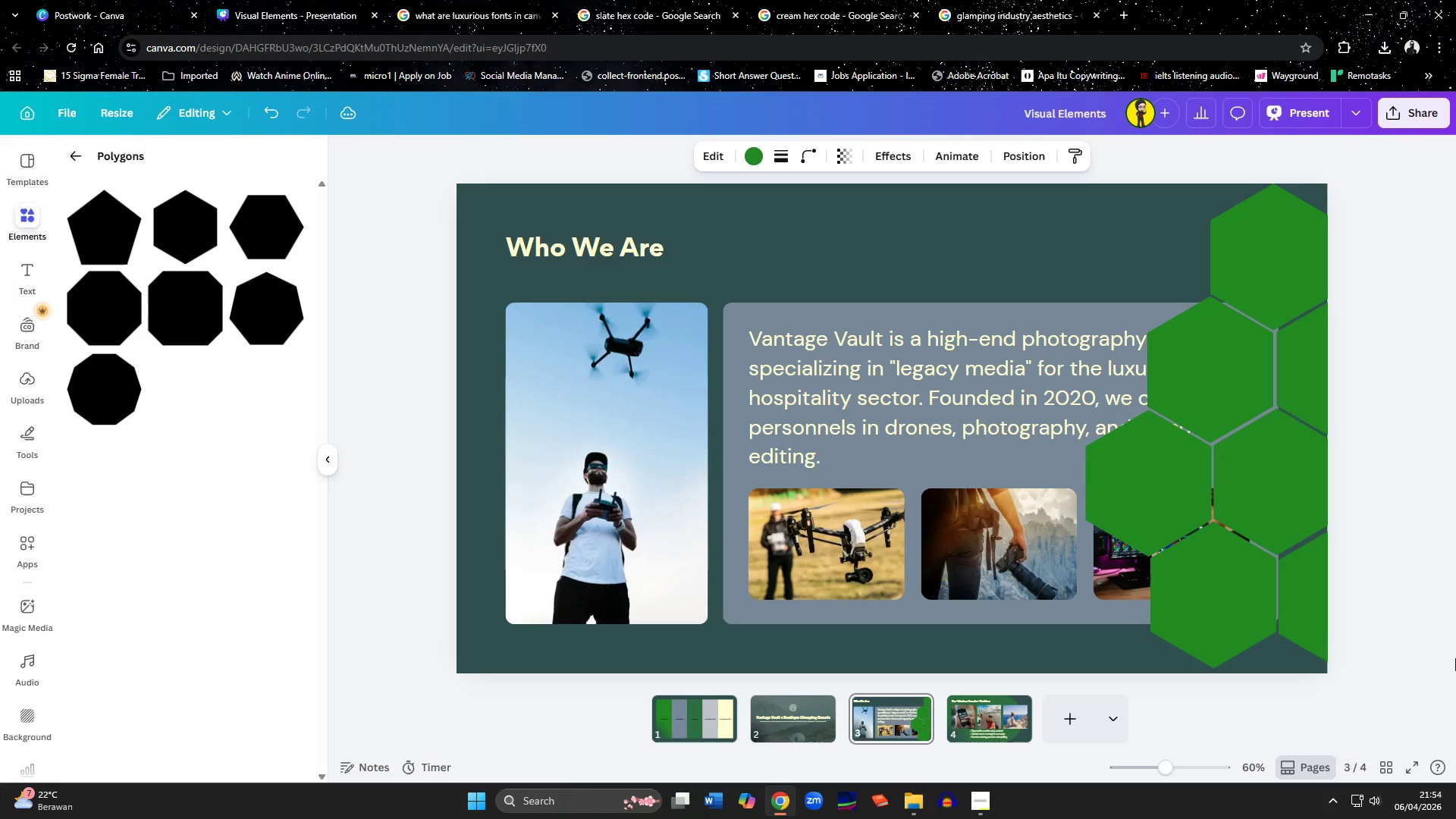 
key(ArrowUp)
 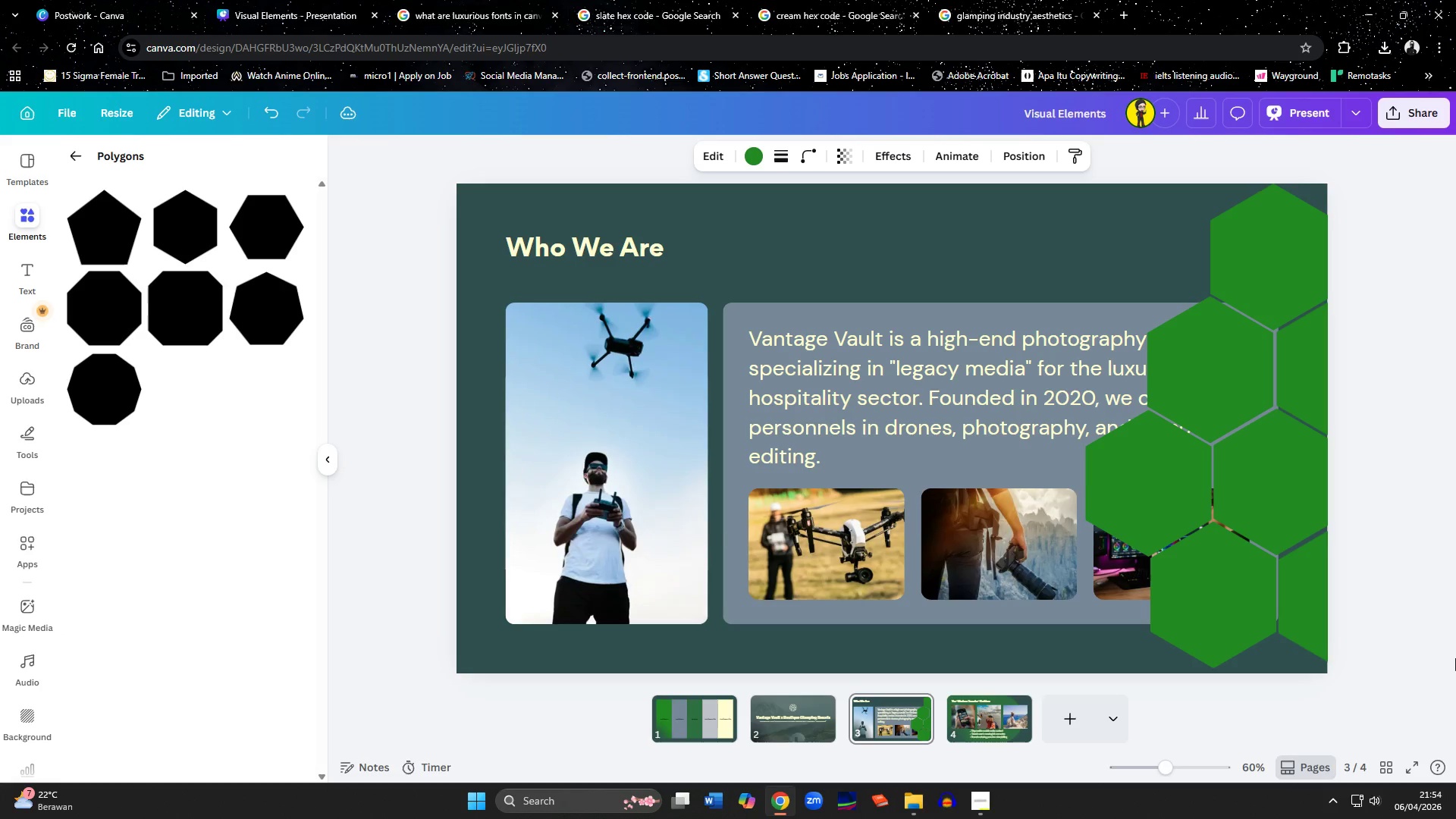 
key(ArrowUp)
 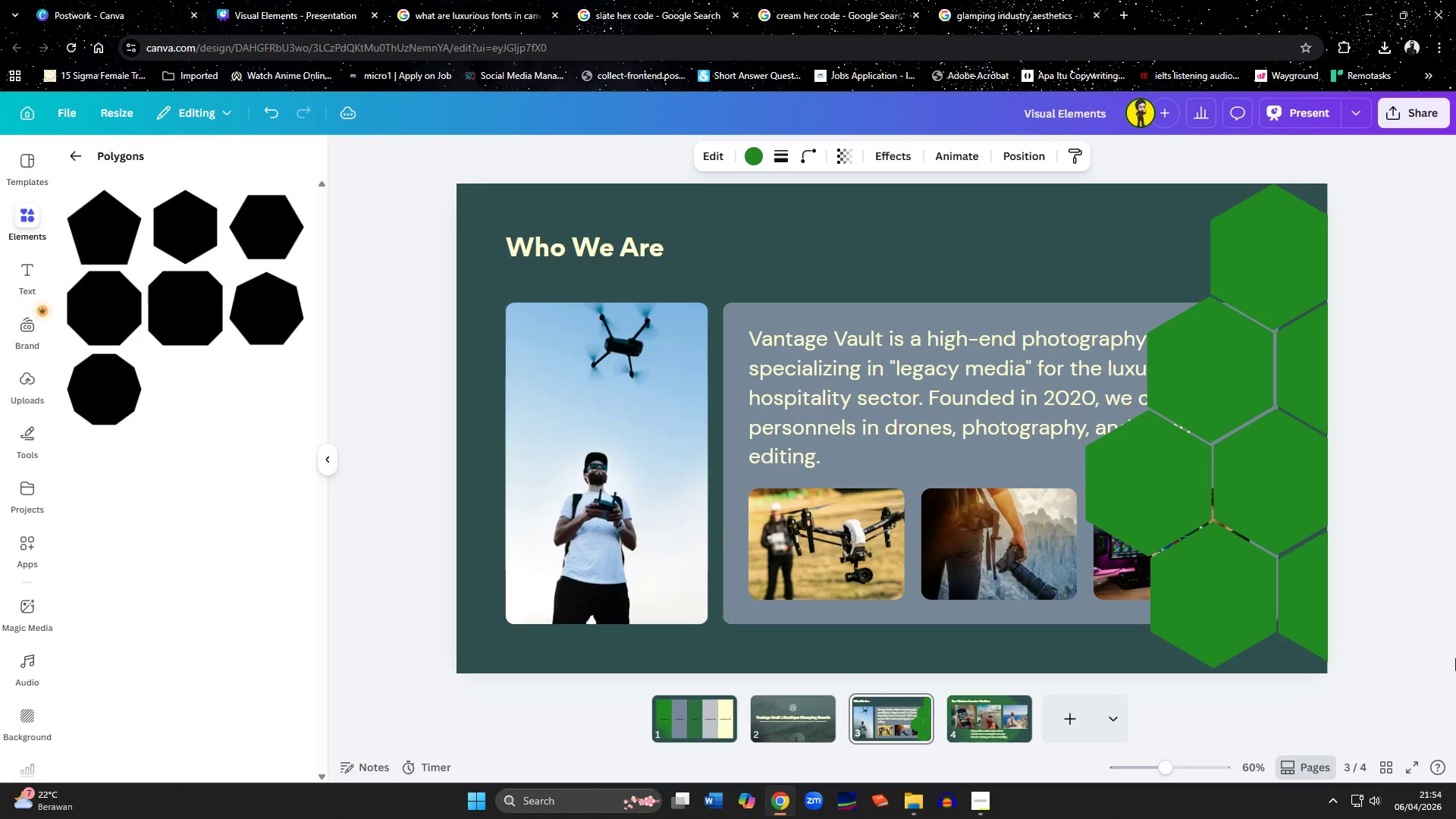 
key(ArrowUp)
 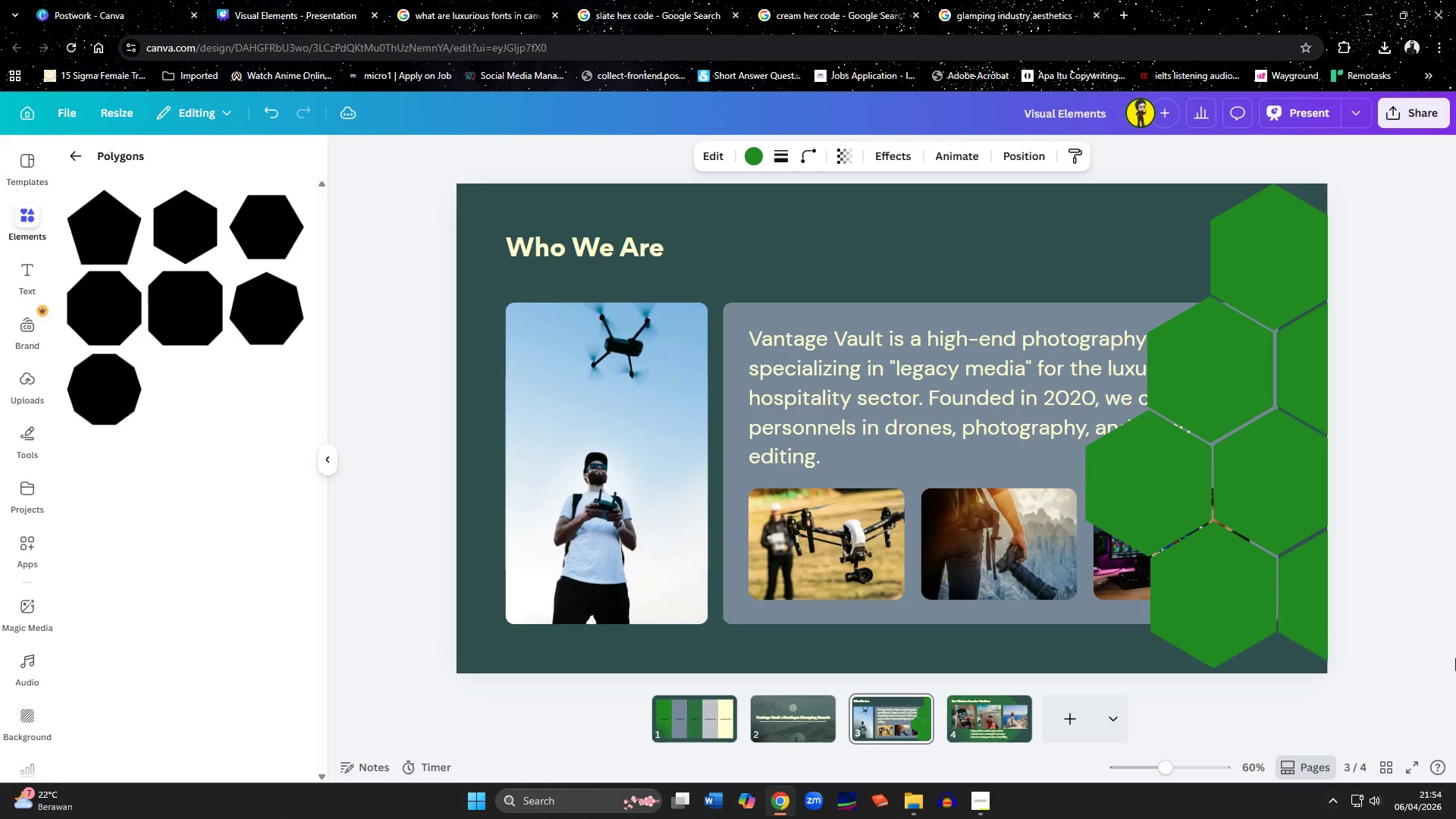 
key(ArrowUp)
 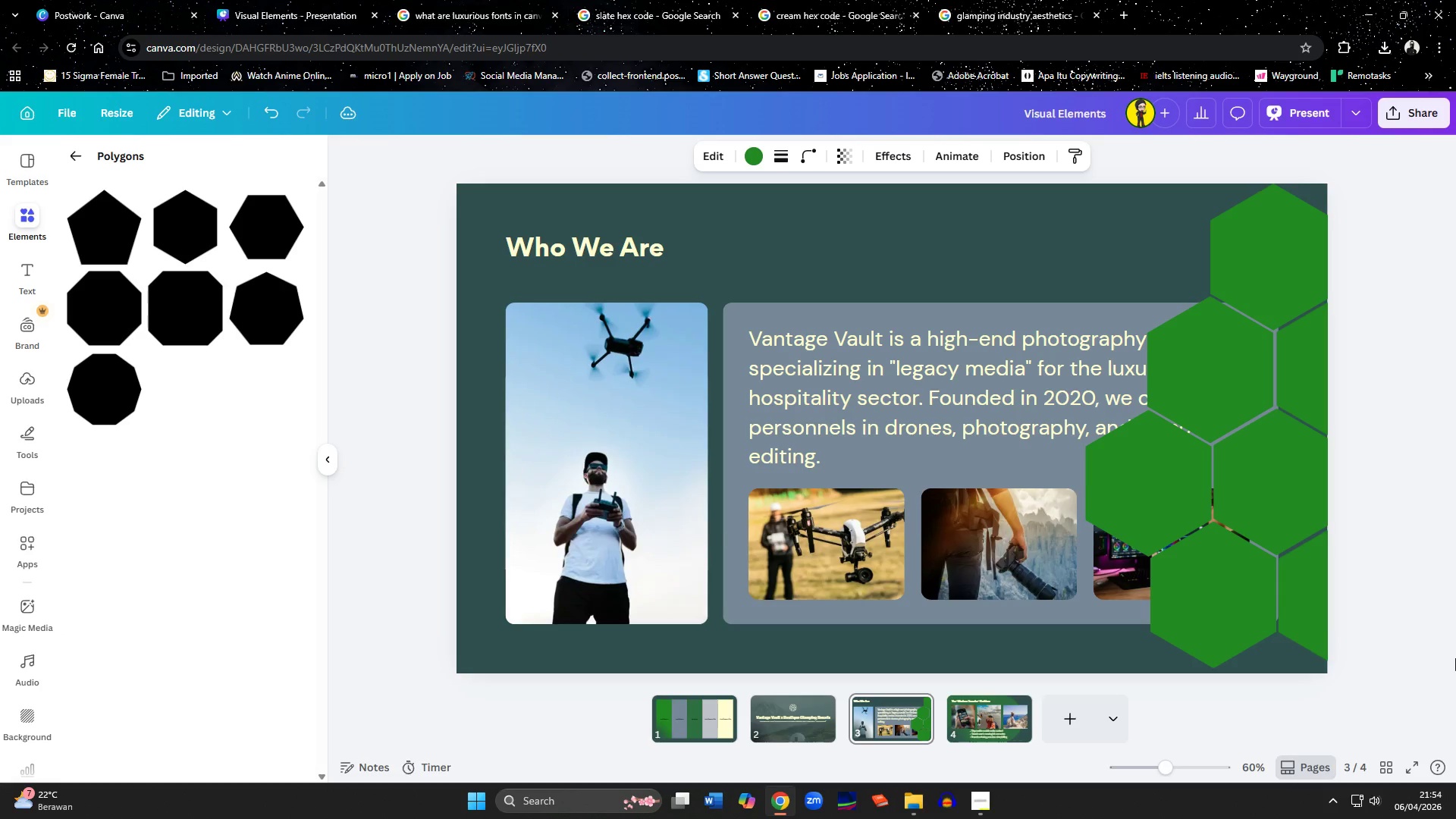 
key(ArrowUp)
 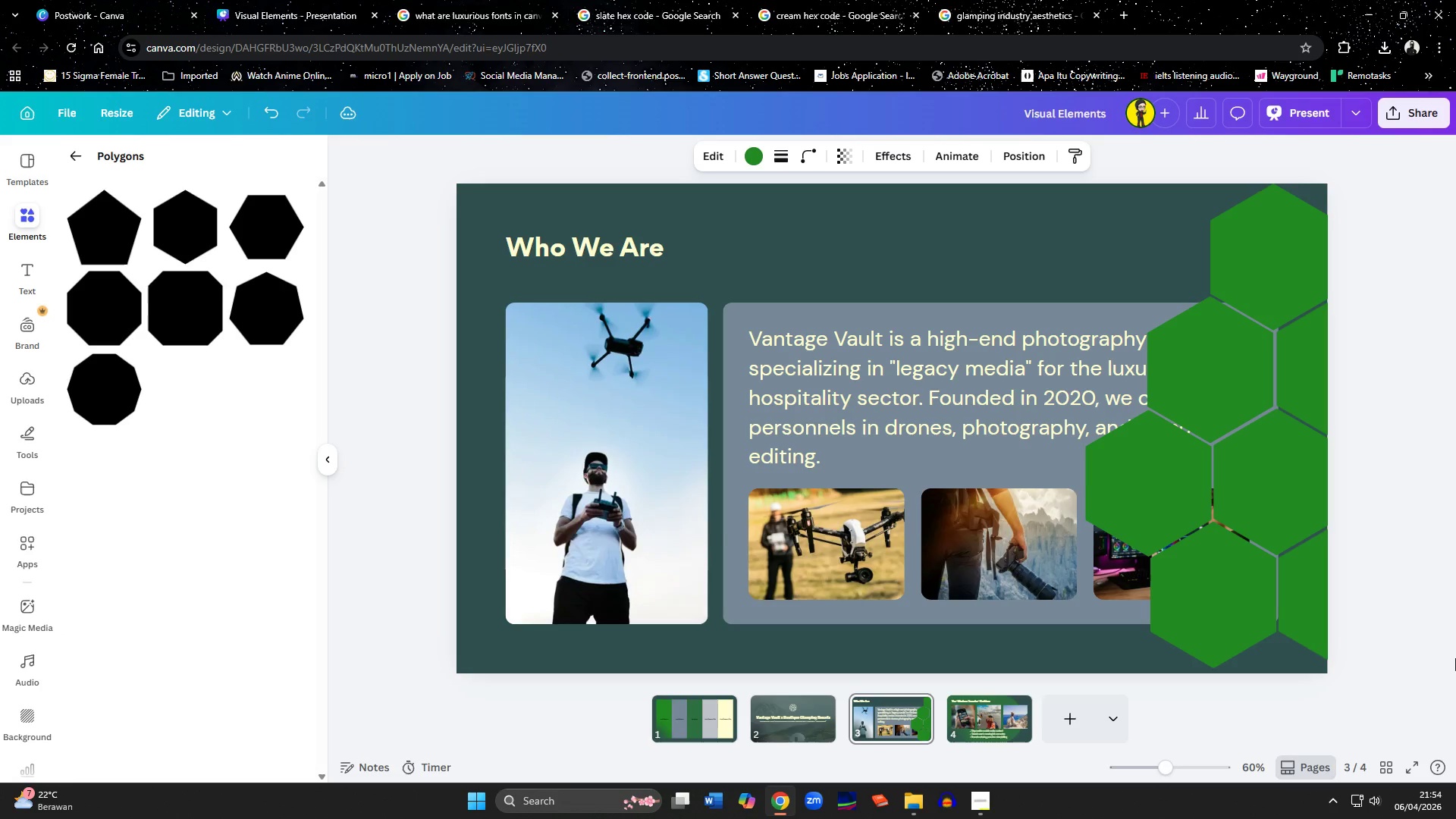 
key(ArrowDown)
 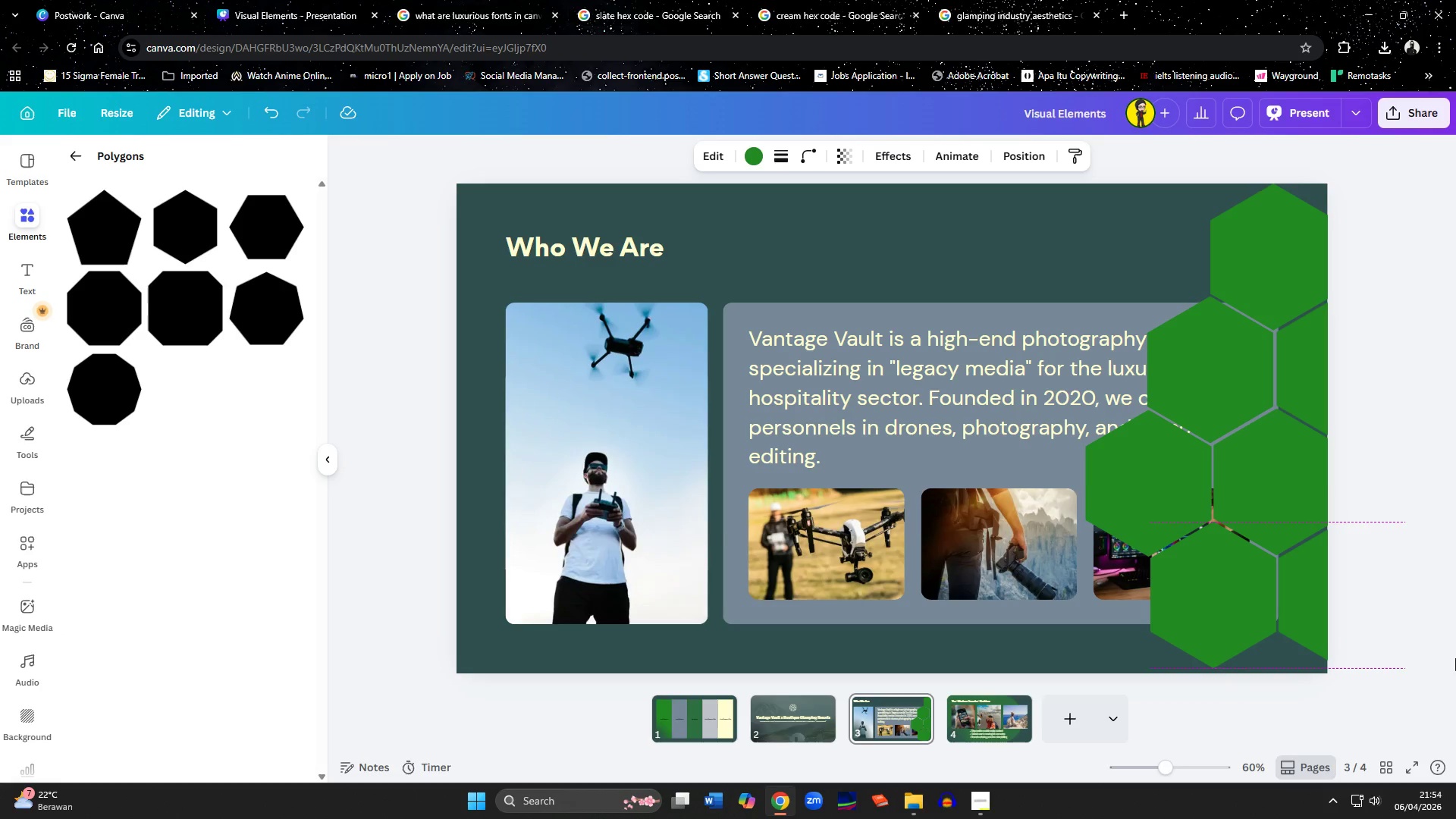 
mouse_move([1442, 633])
 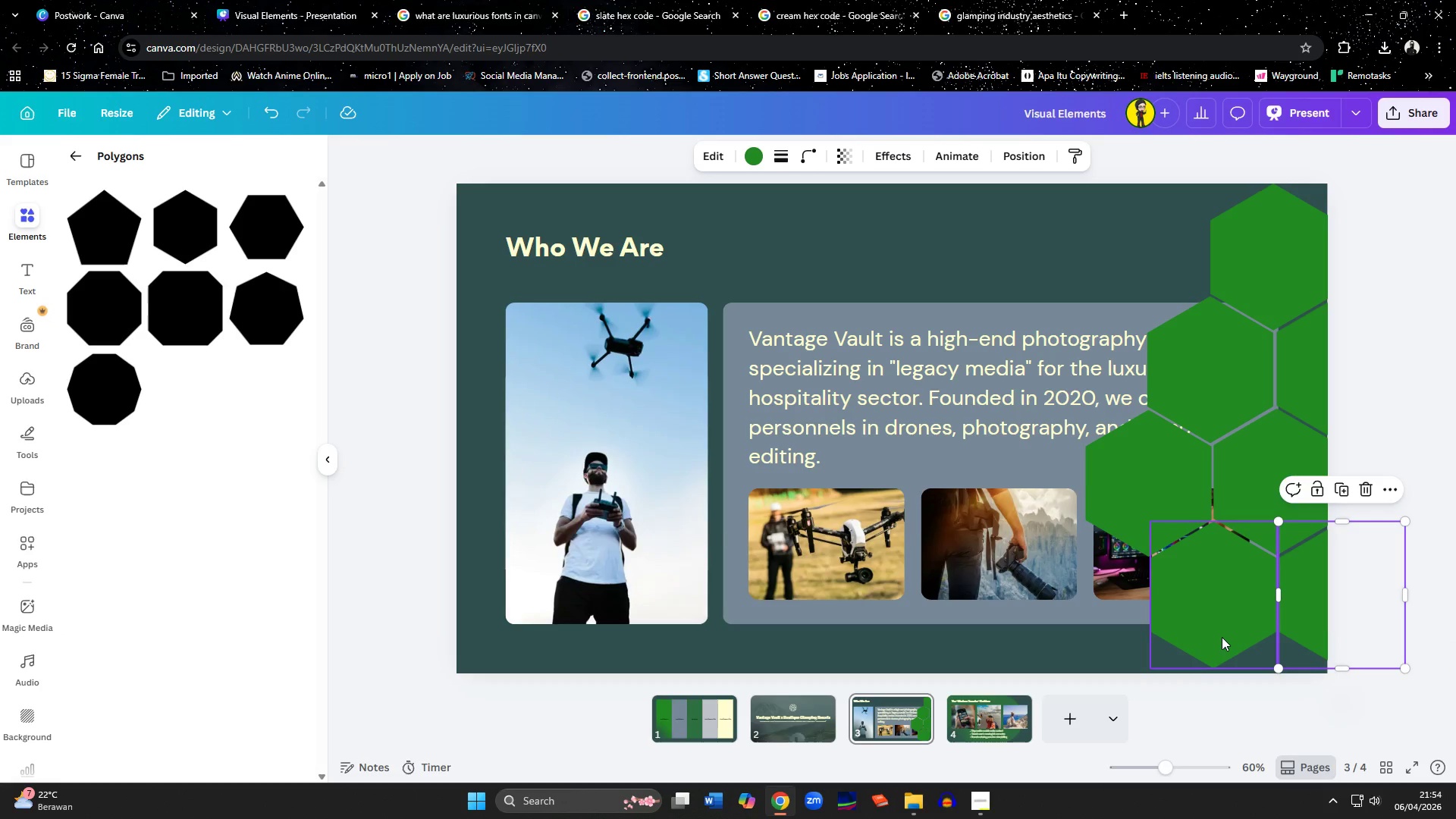 
left_click([1222, 637])
 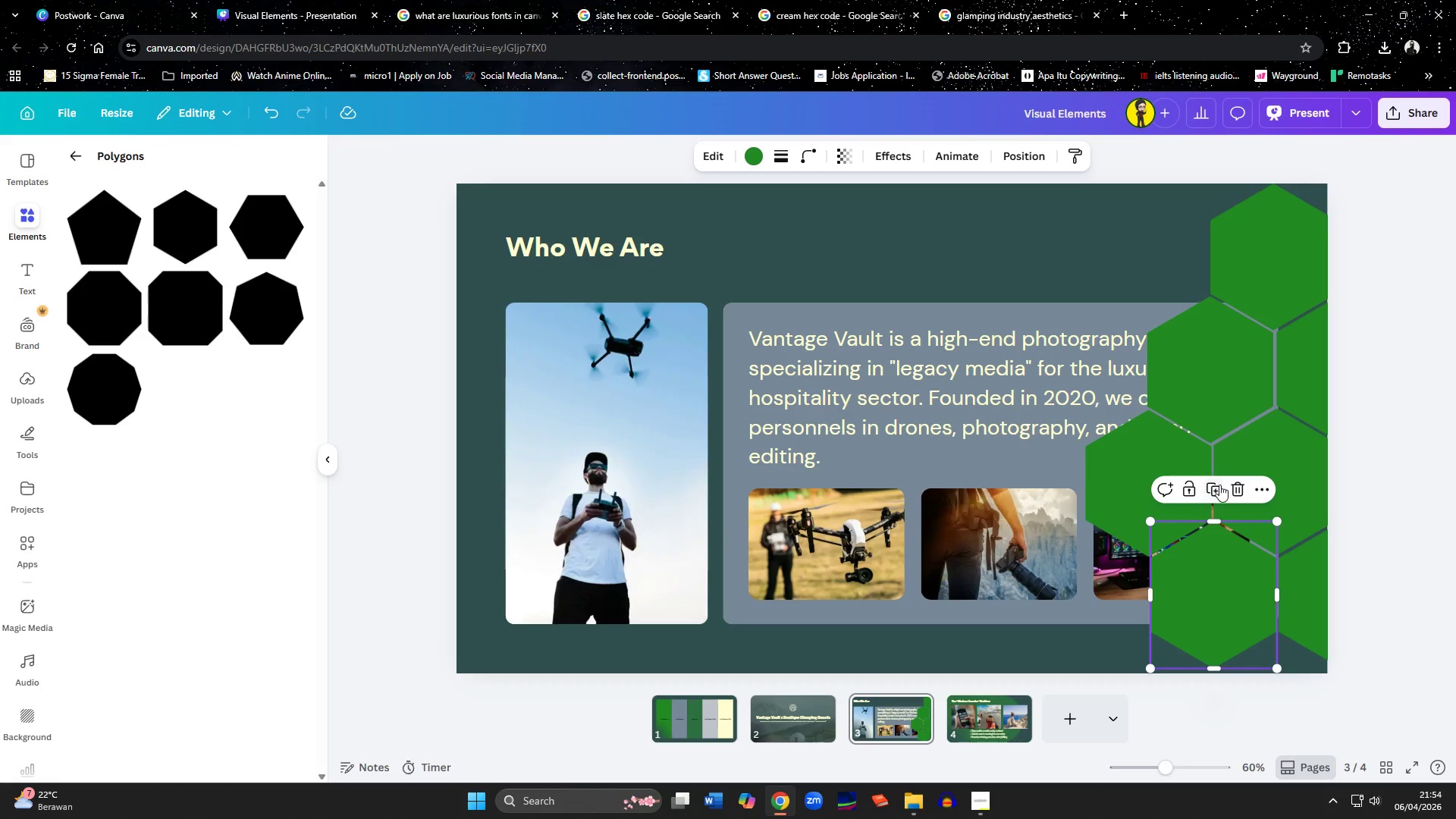 
left_click([1217, 484])
 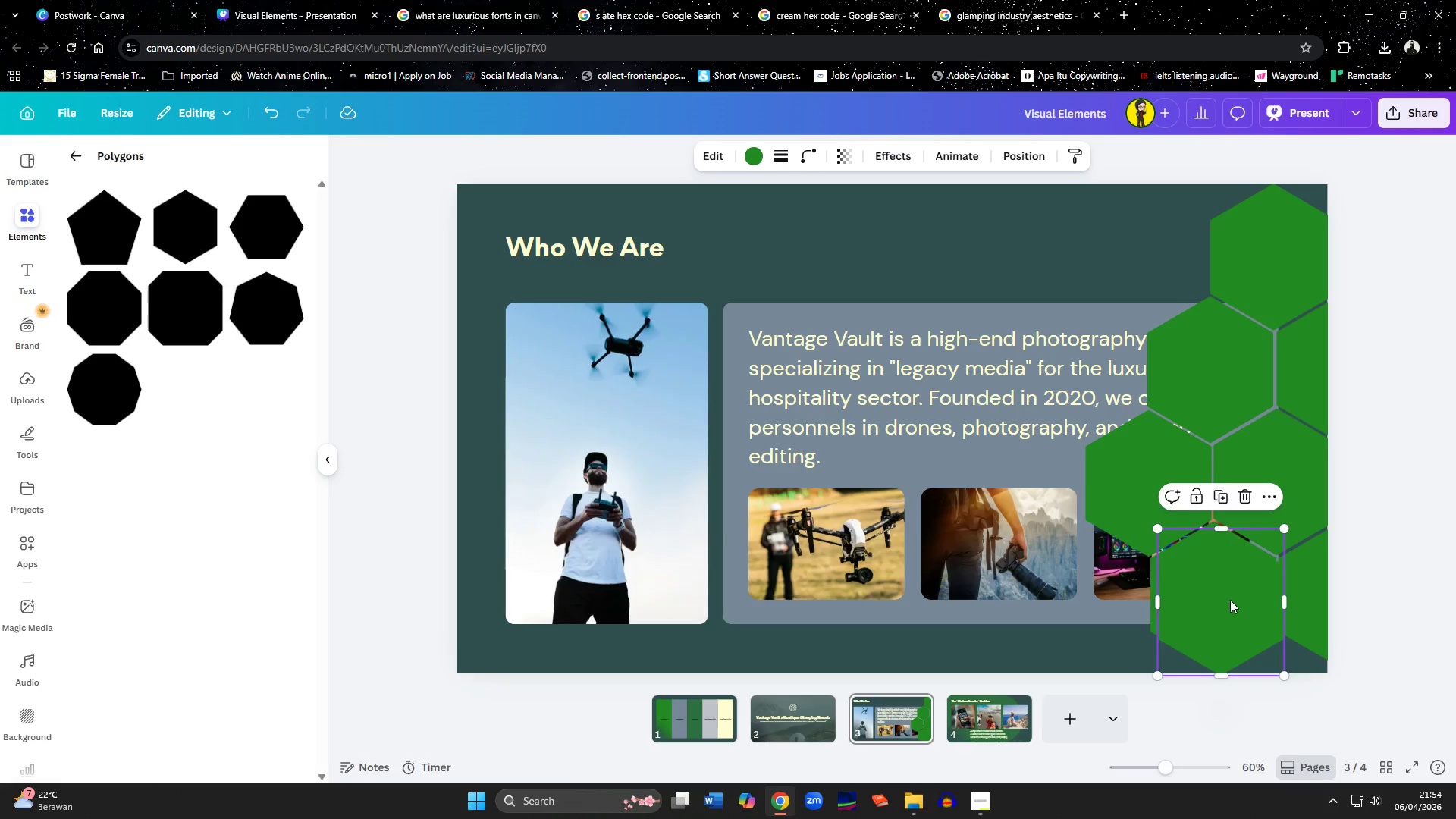 
left_click_drag(start_coordinate=[1230, 600], to_coordinate=[1285, 708])
 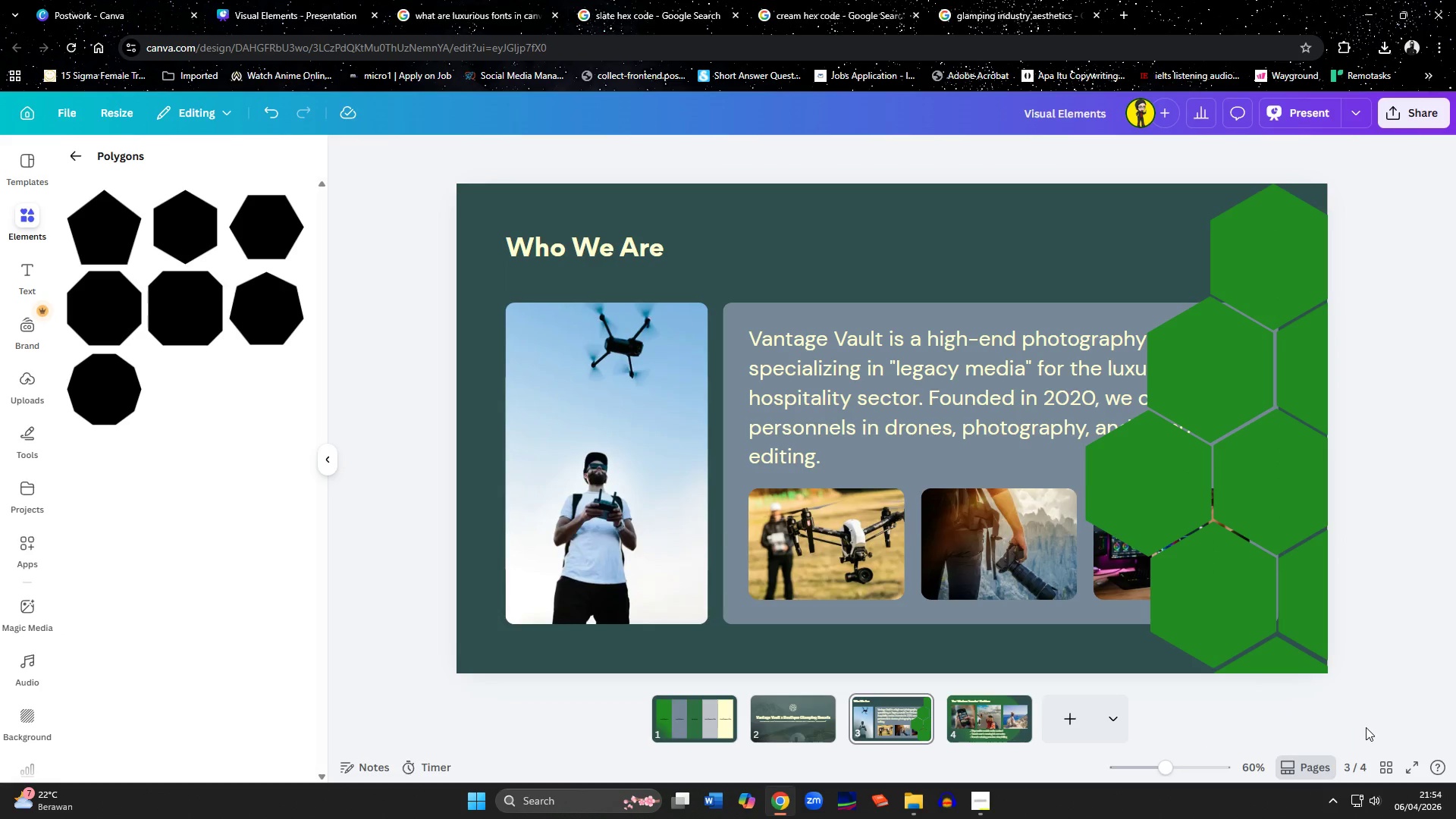 
left_click([1285, 708])
 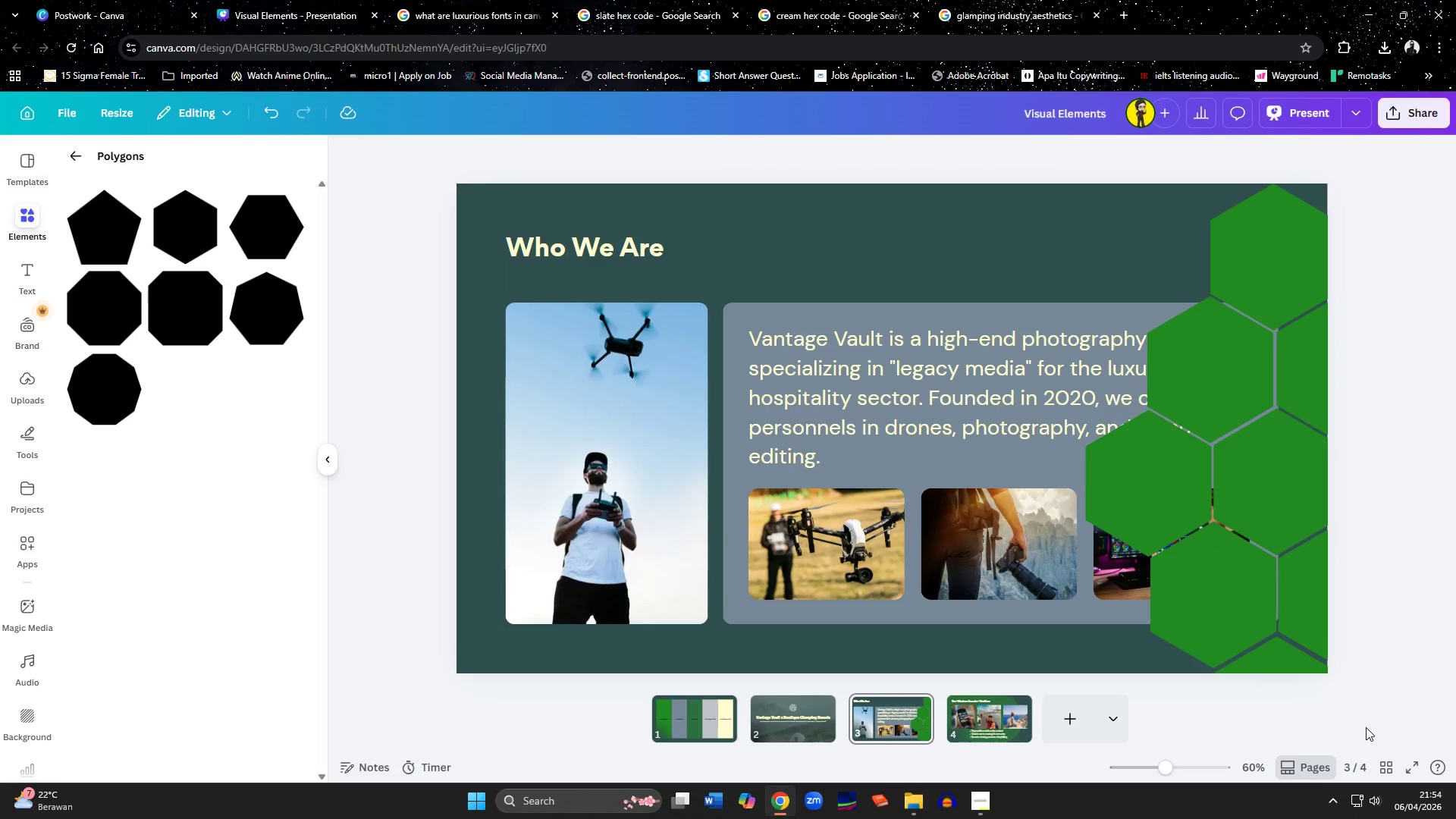 
key(ArrowUp)
 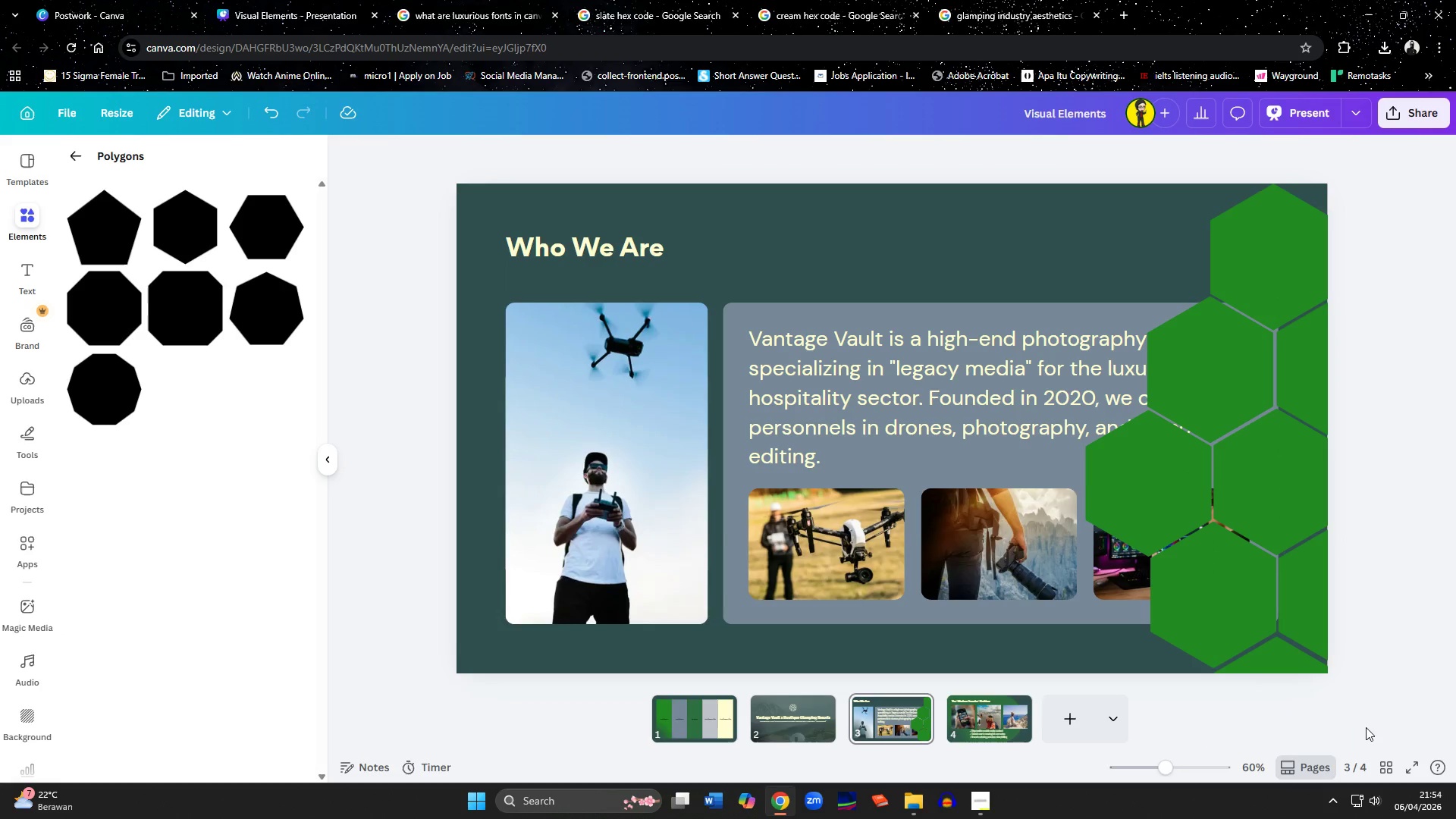 
key(ArrowUp)
 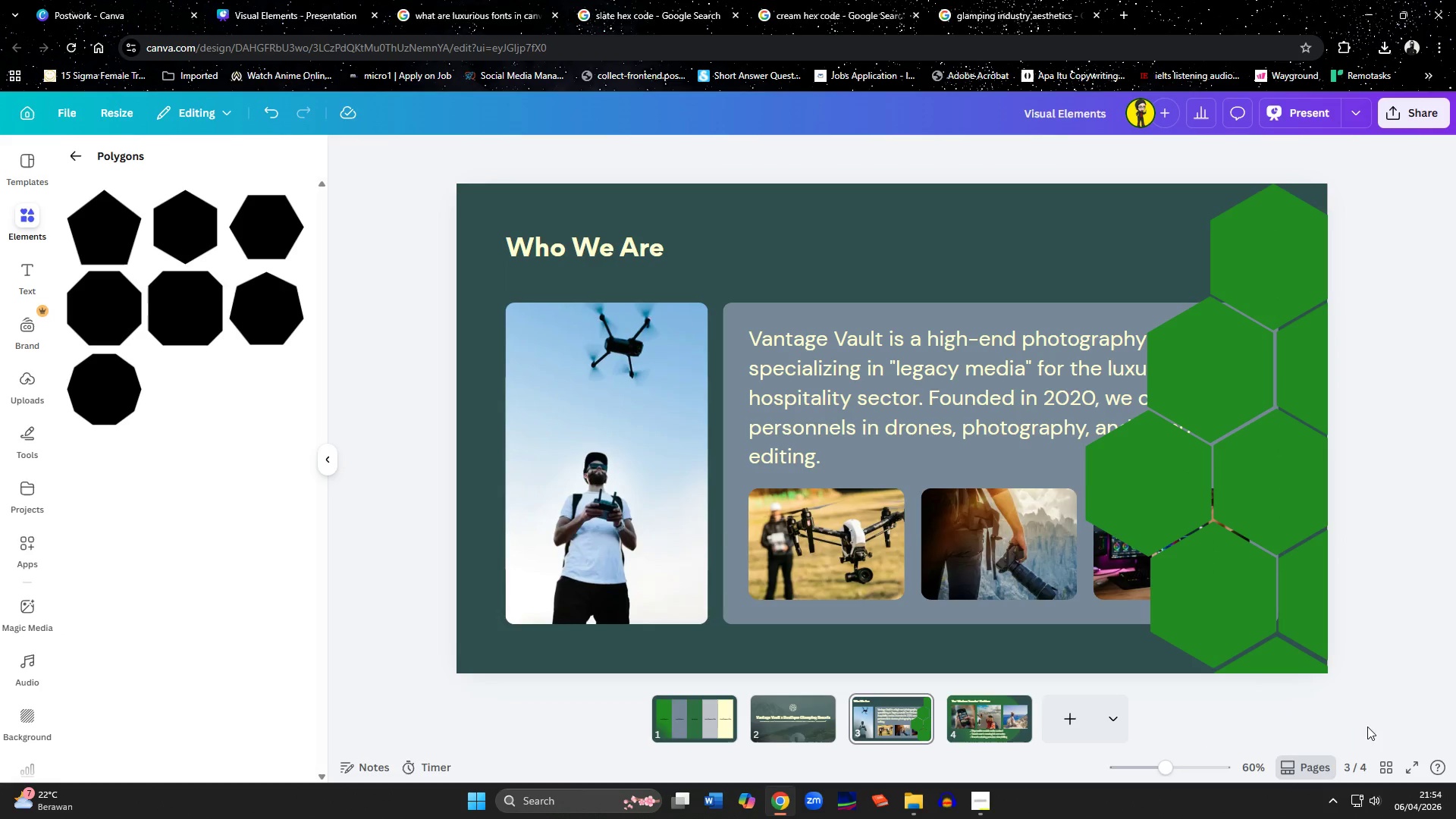 
key(ArrowUp)
 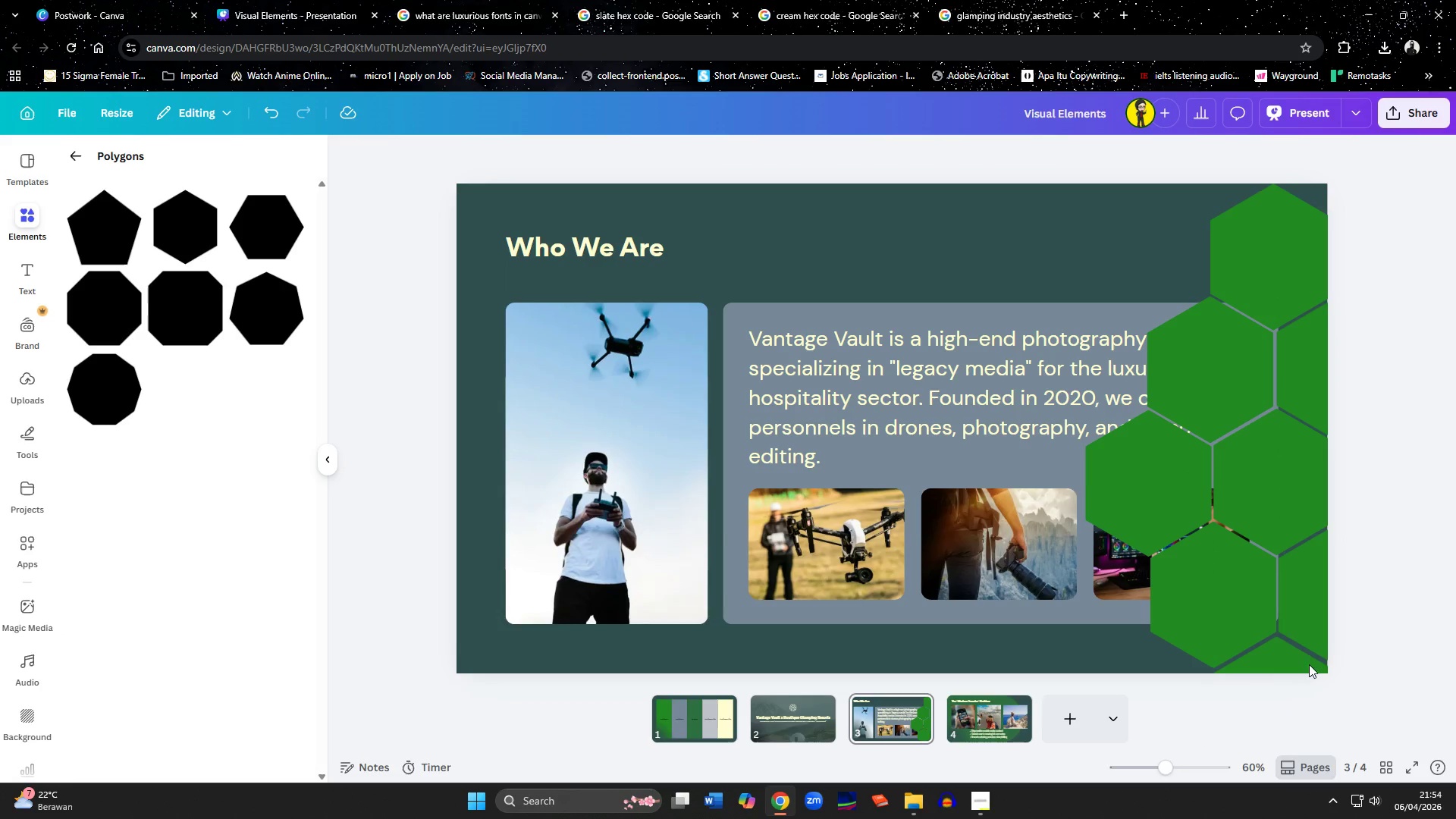 
left_click([1291, 657])
 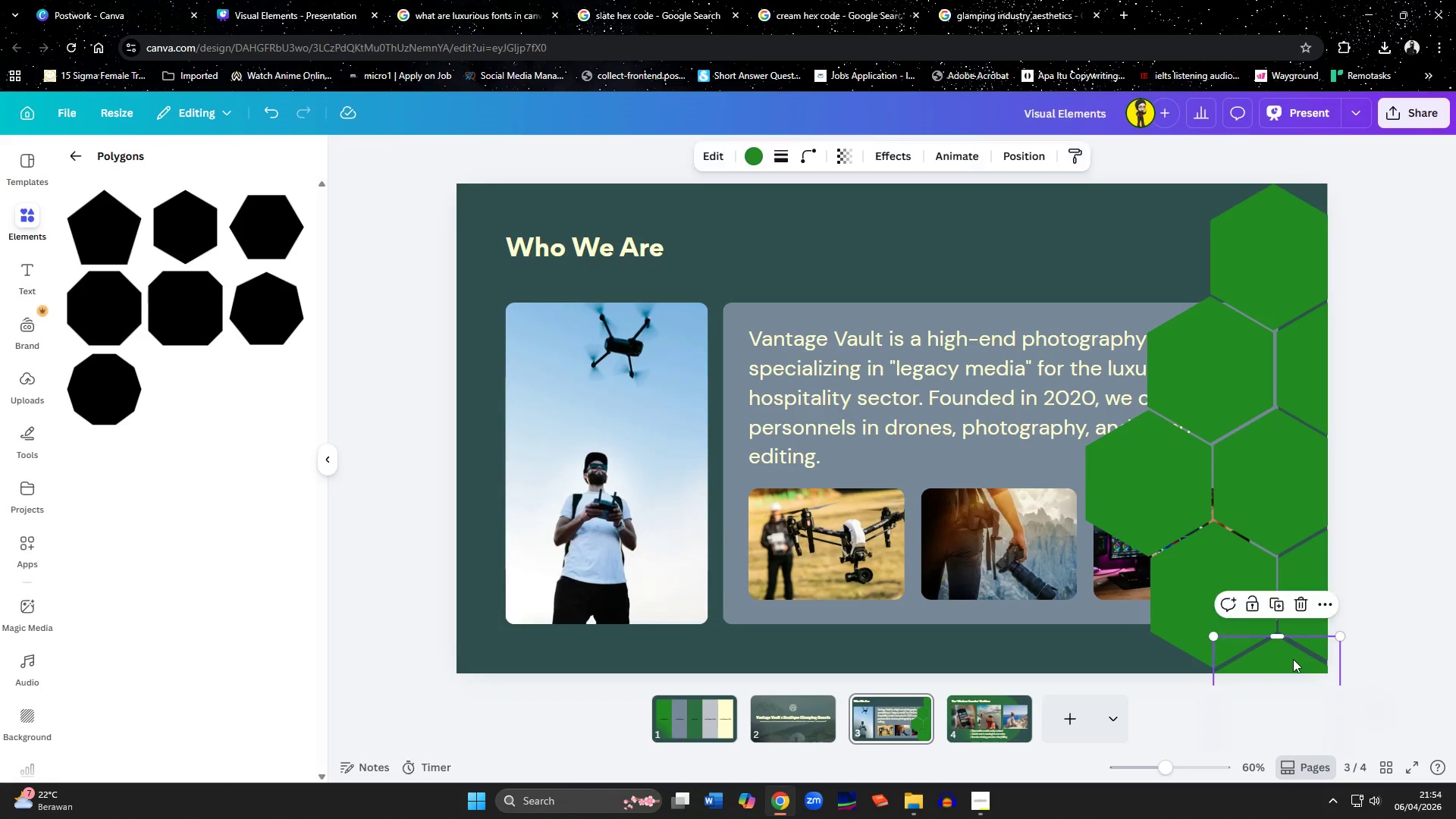 
key(ArrowUp)
 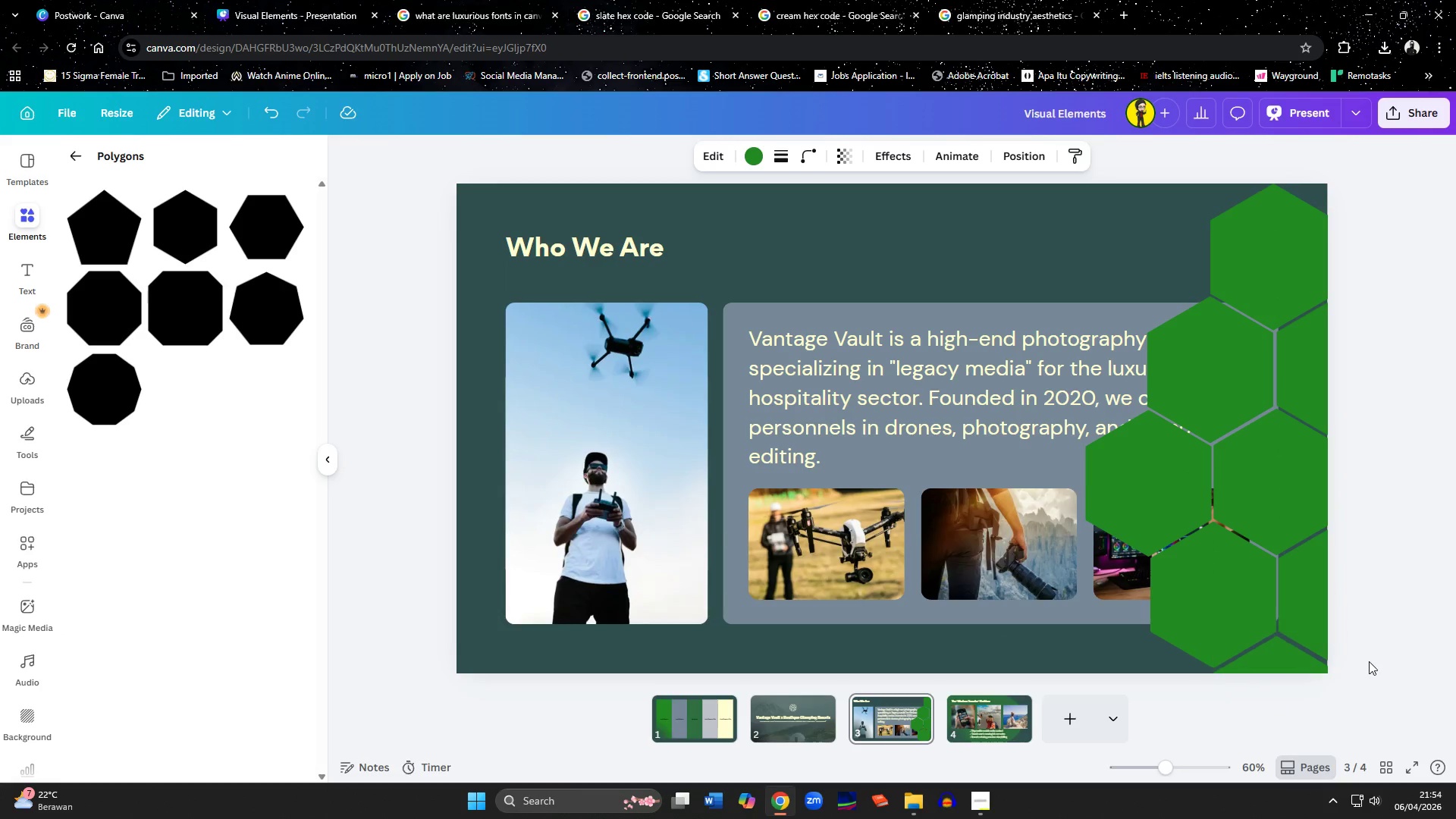 
key(ArrowUp)
 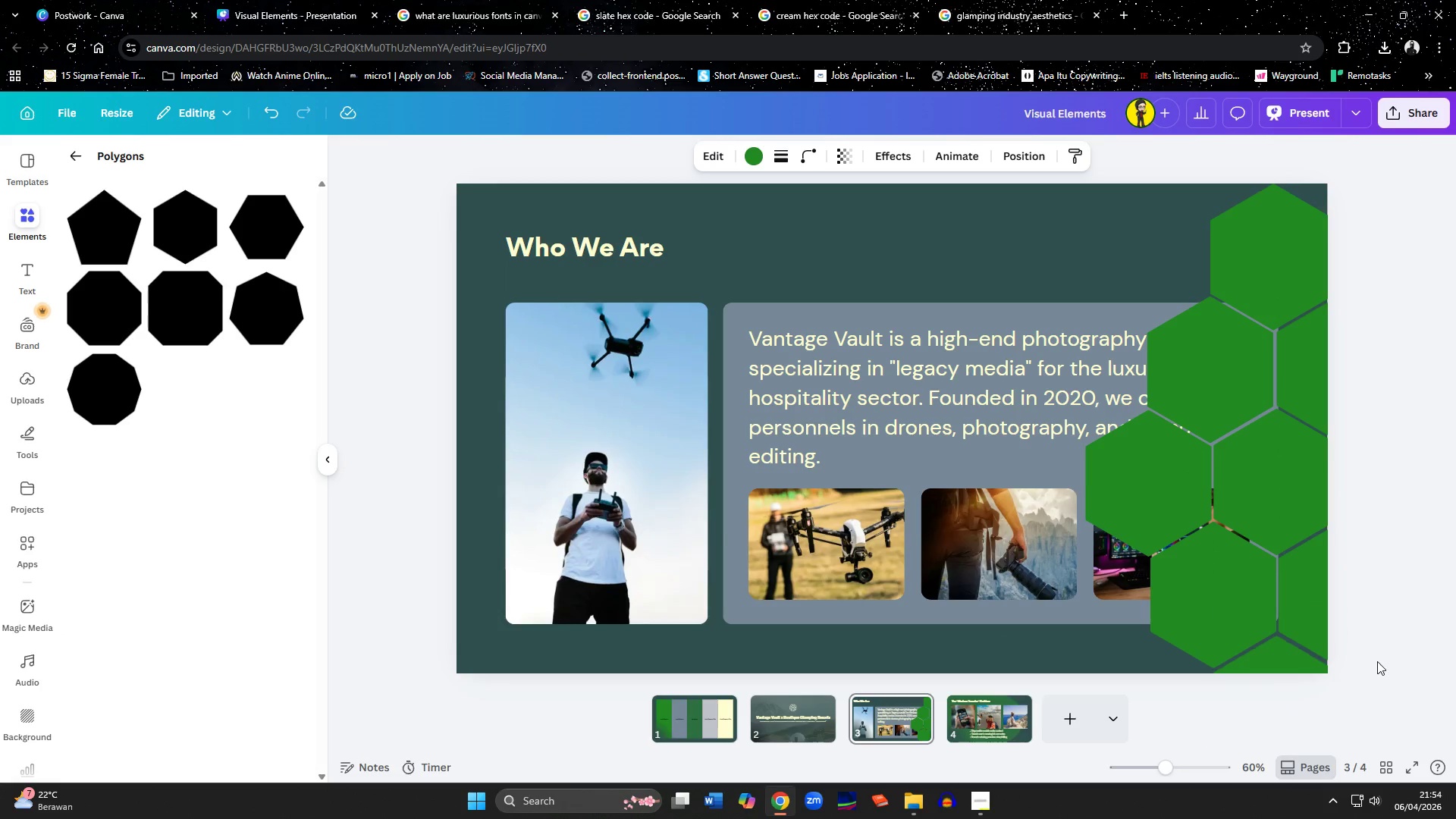 
key(ArrowUp)
 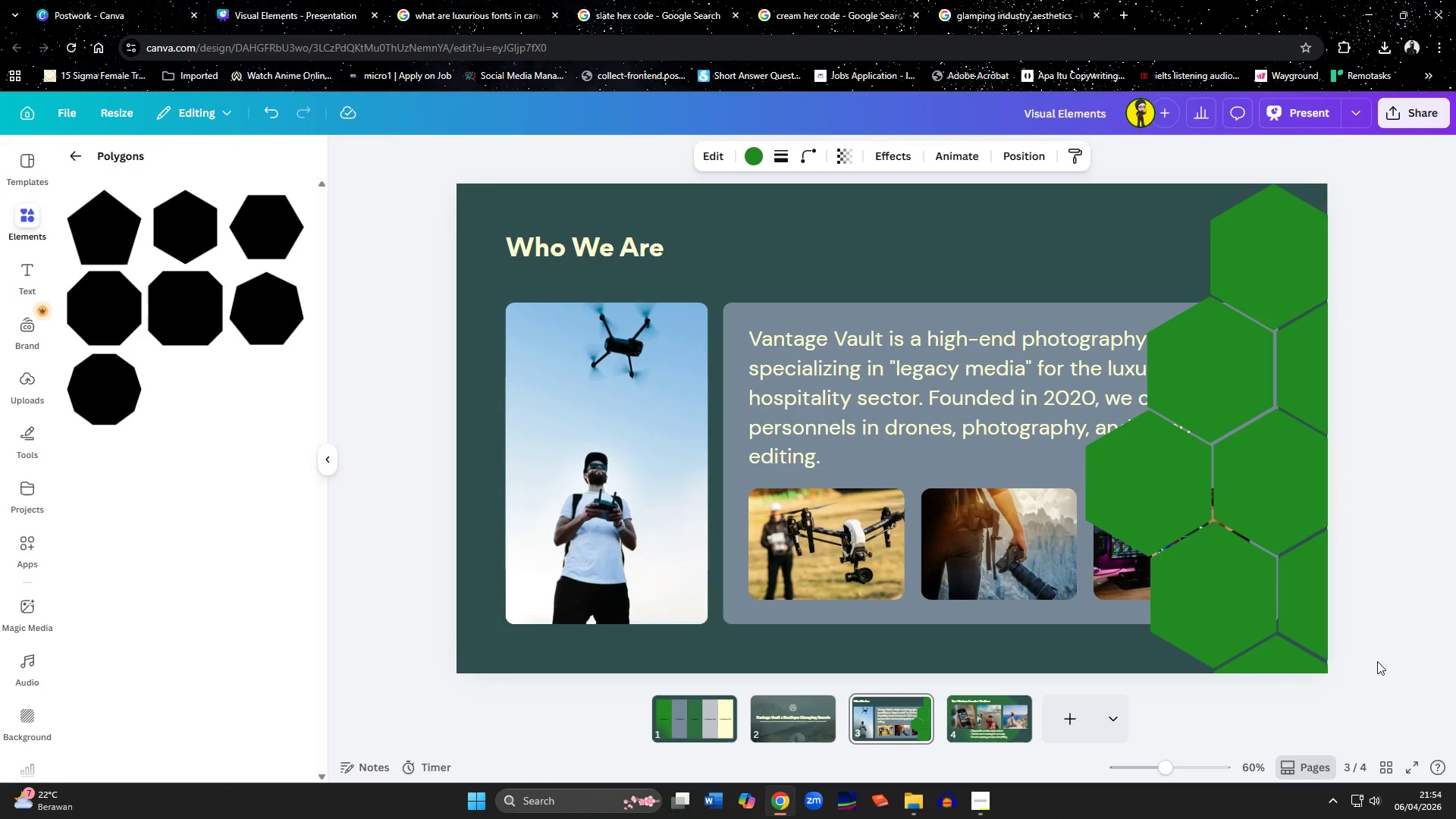 
key(ArrowUp)
 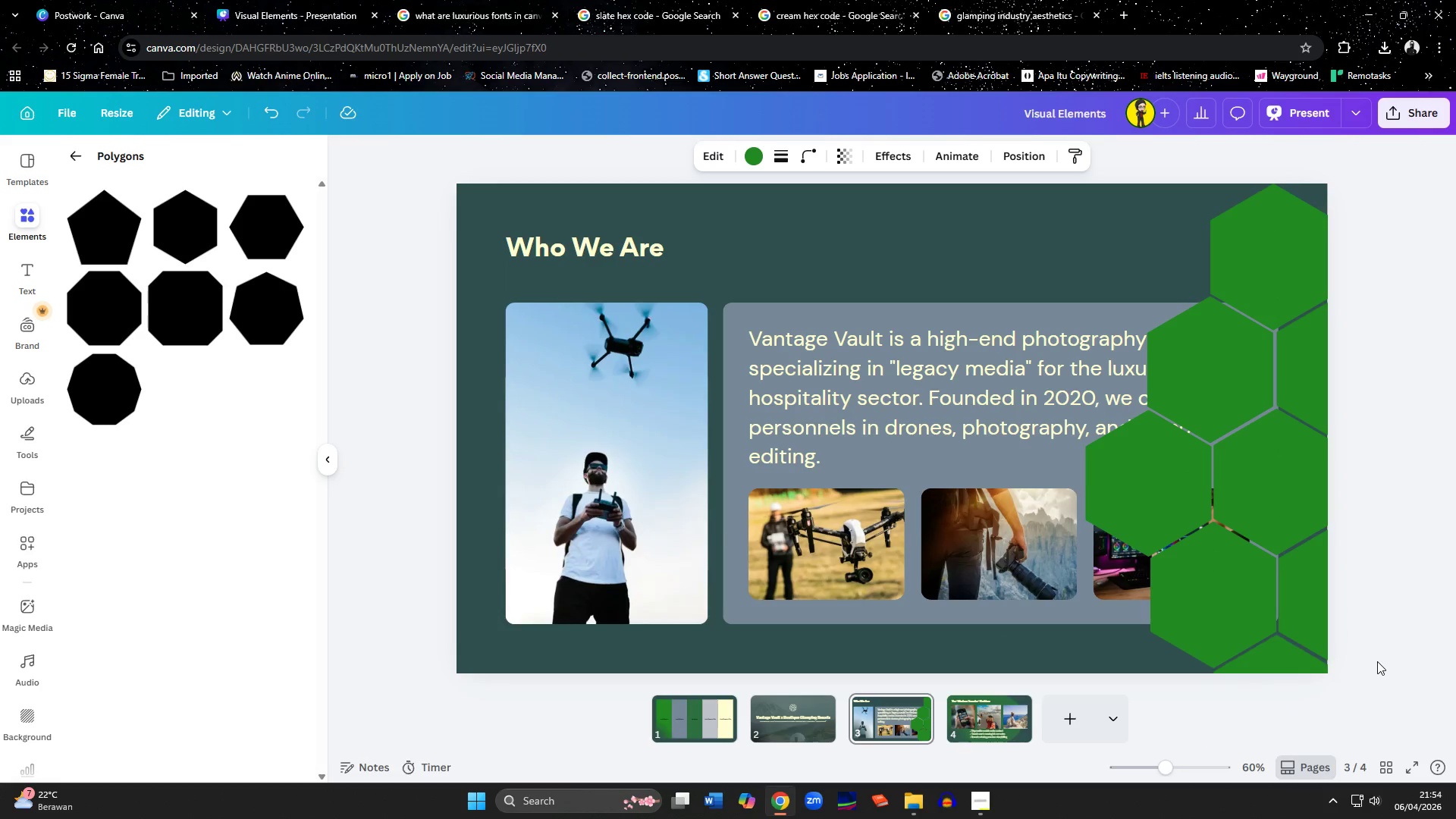 
key(ArrowUp)
 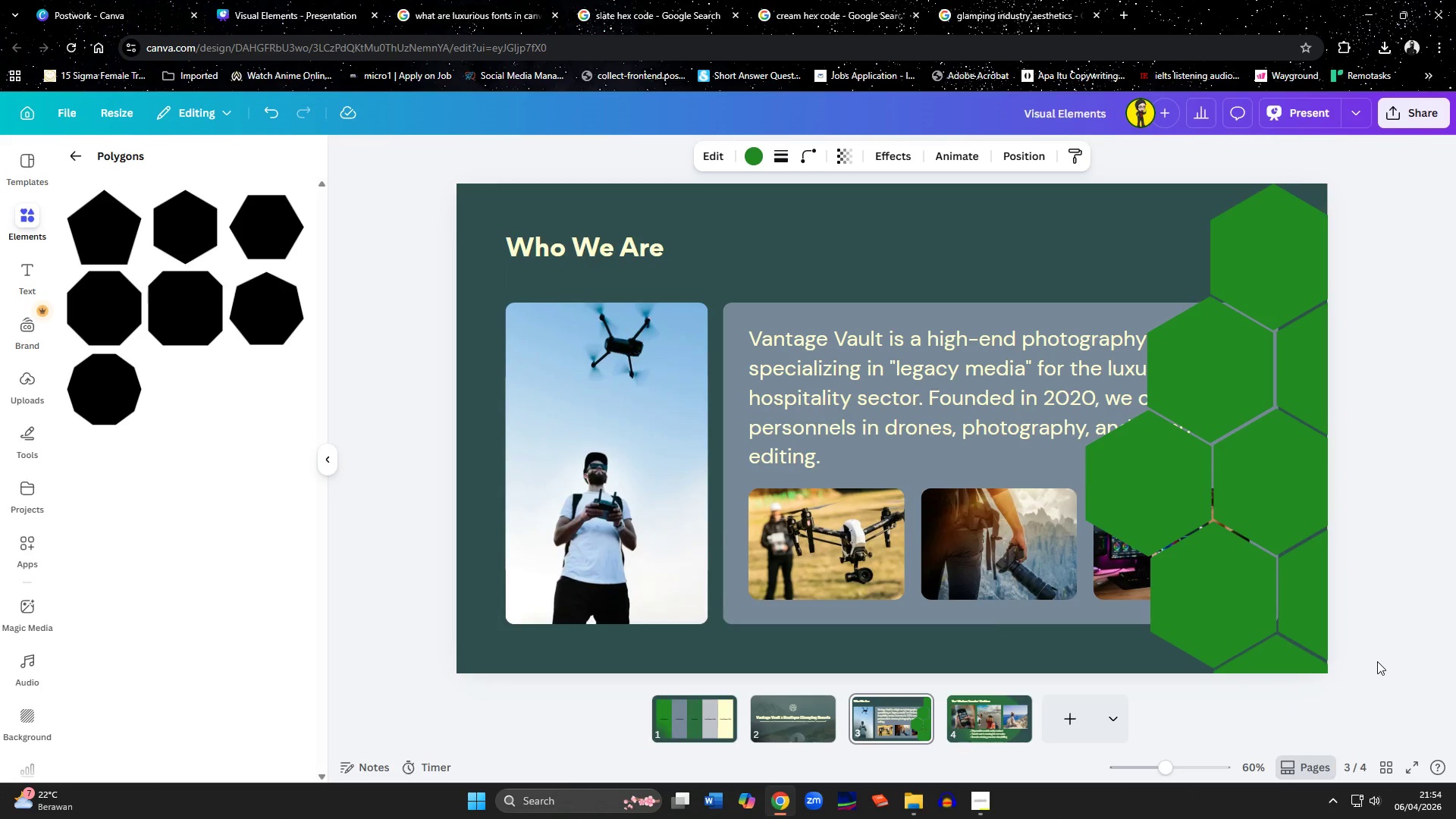 
key(ArrowUp)
 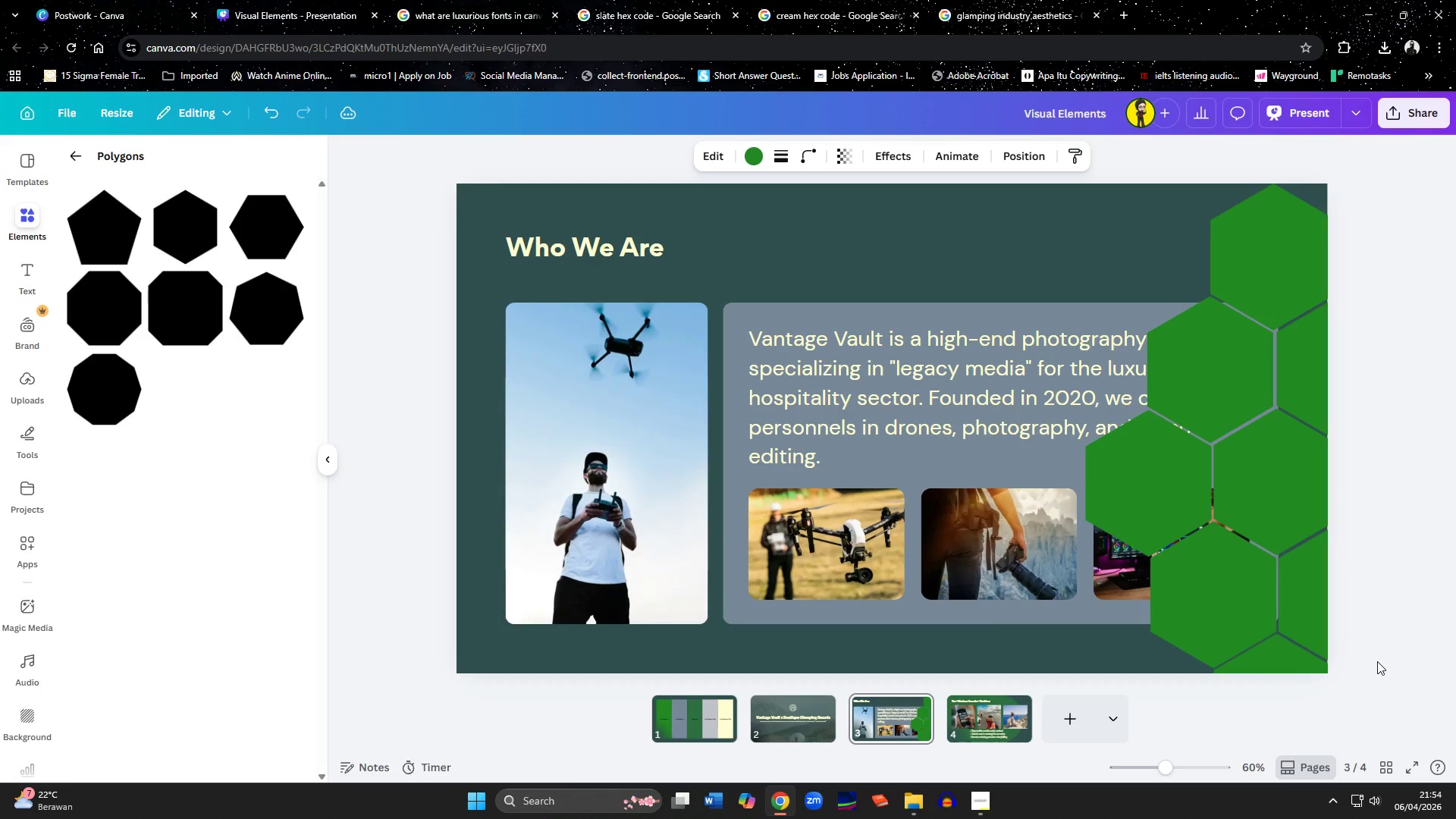 
key(ArrowRight)
 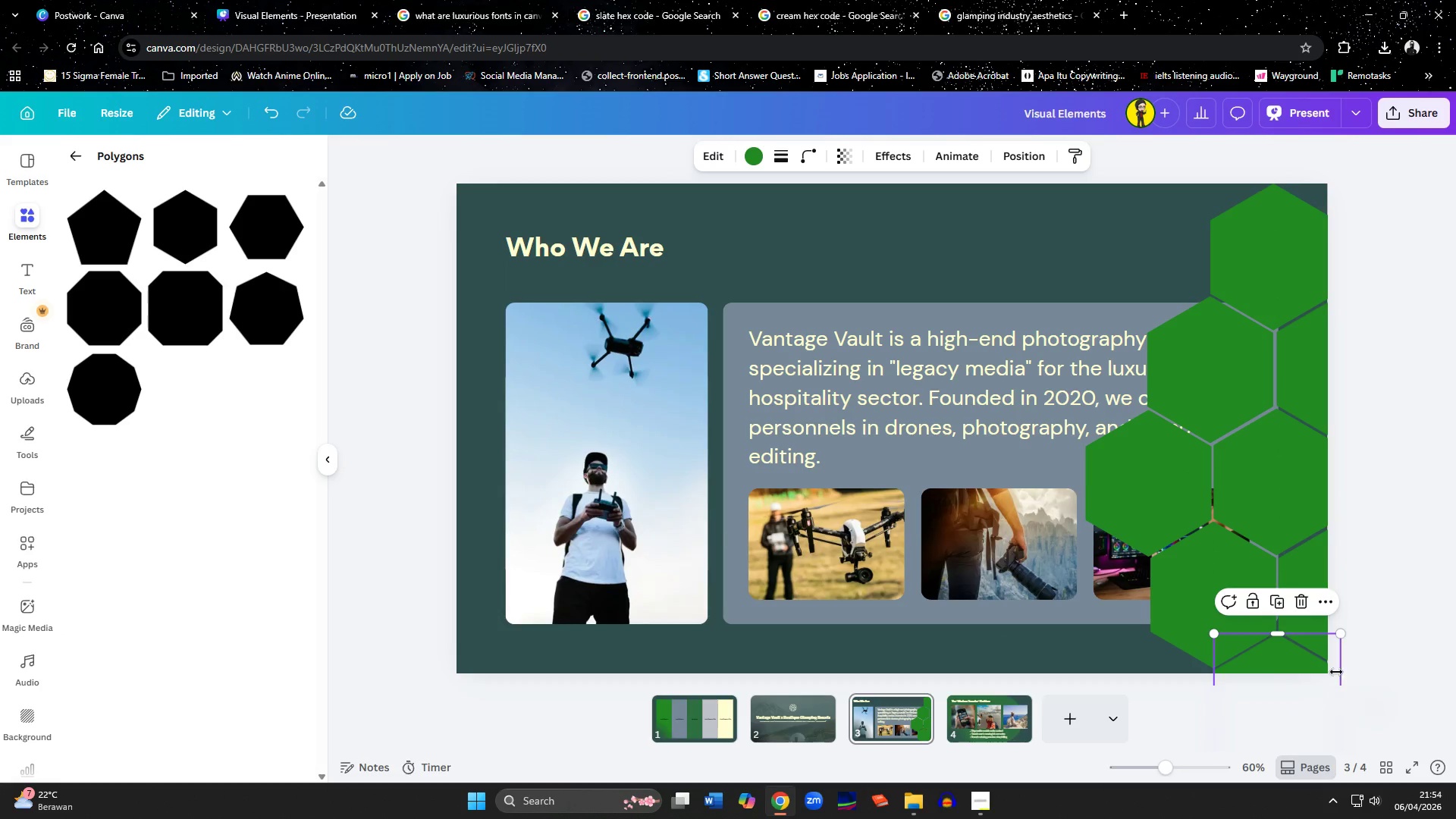 
key(Meta+MetaLeft)
 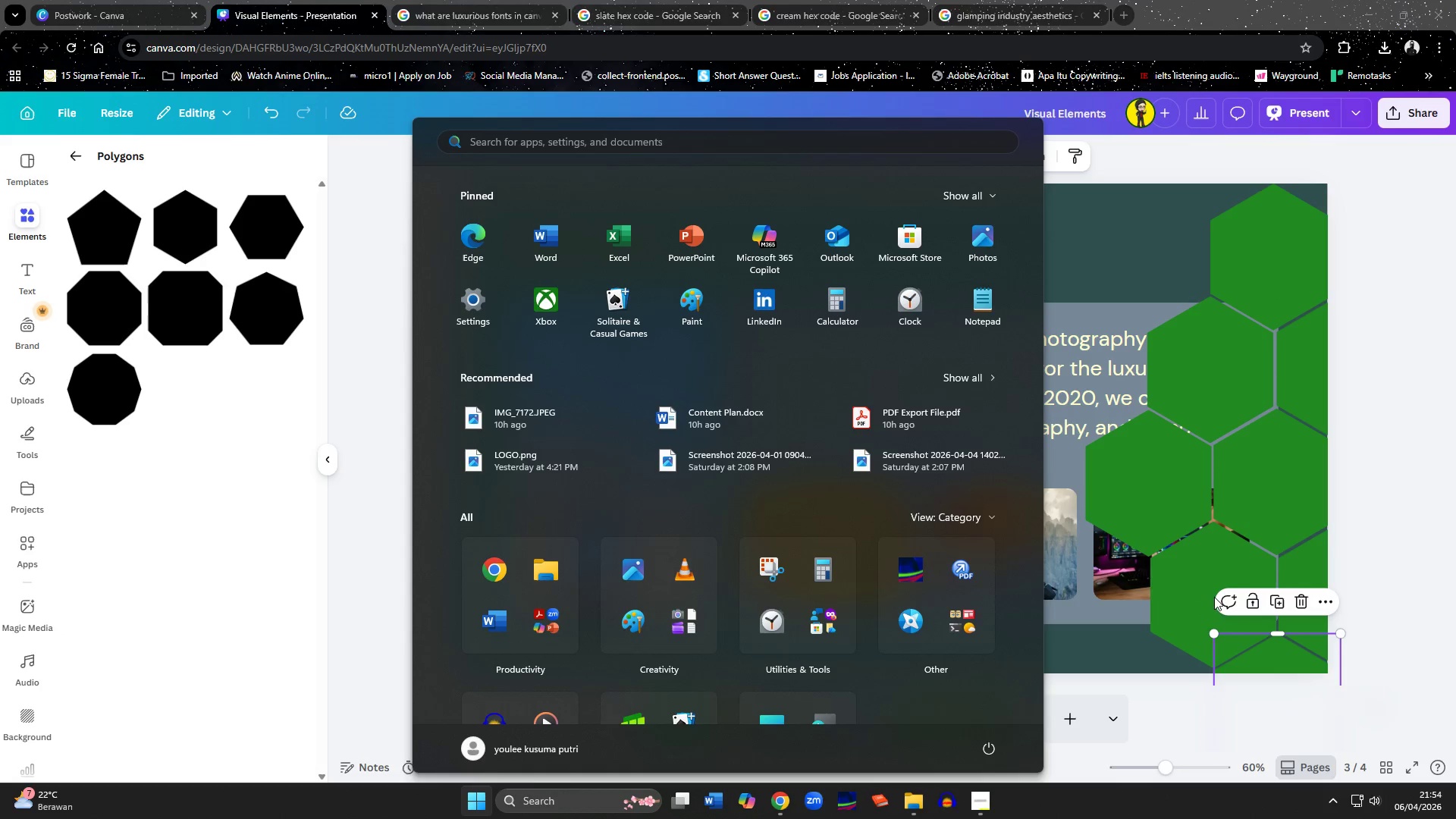 
left_click([1399, 510])
 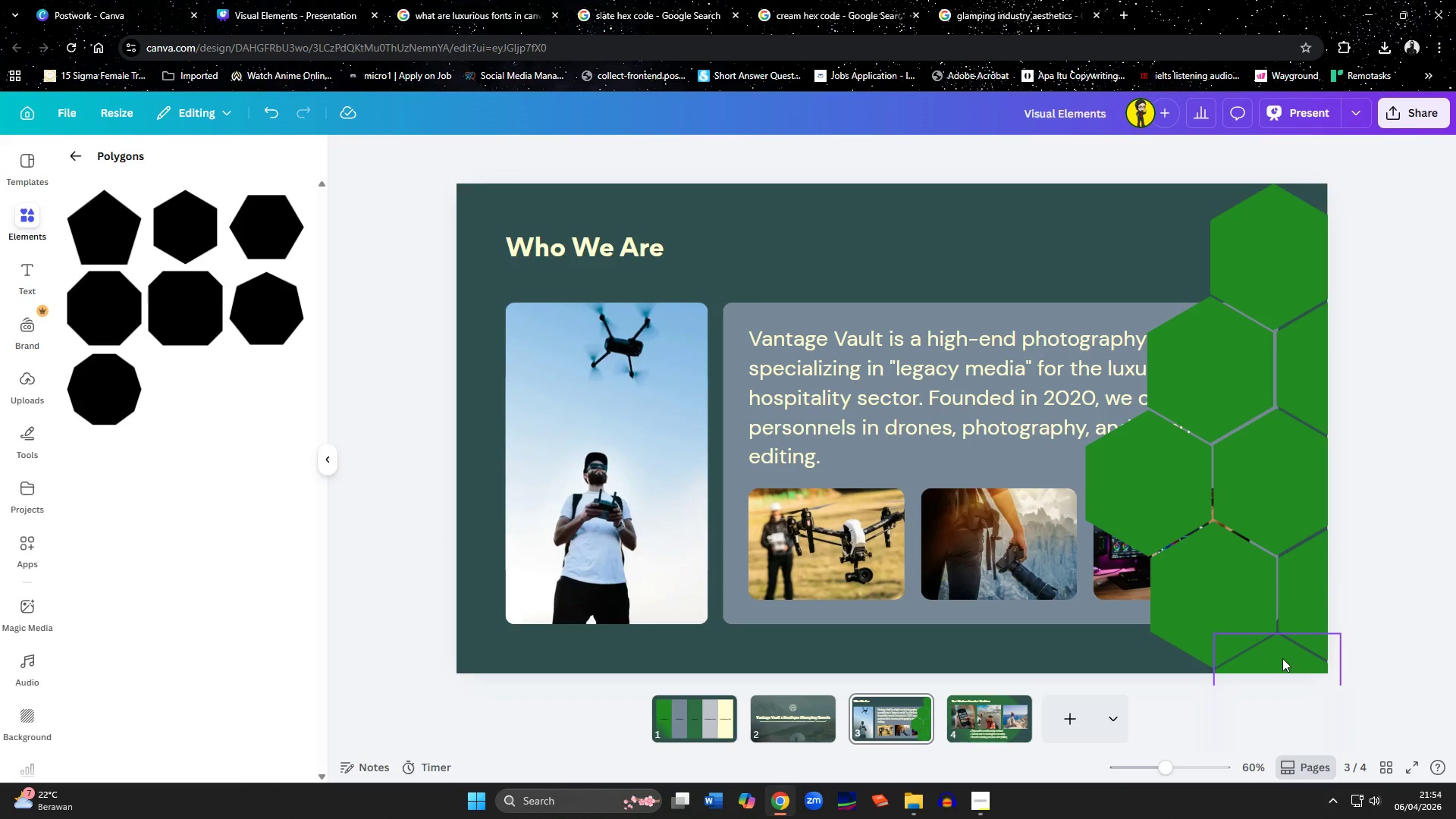 
left_click([1282, 659])
 